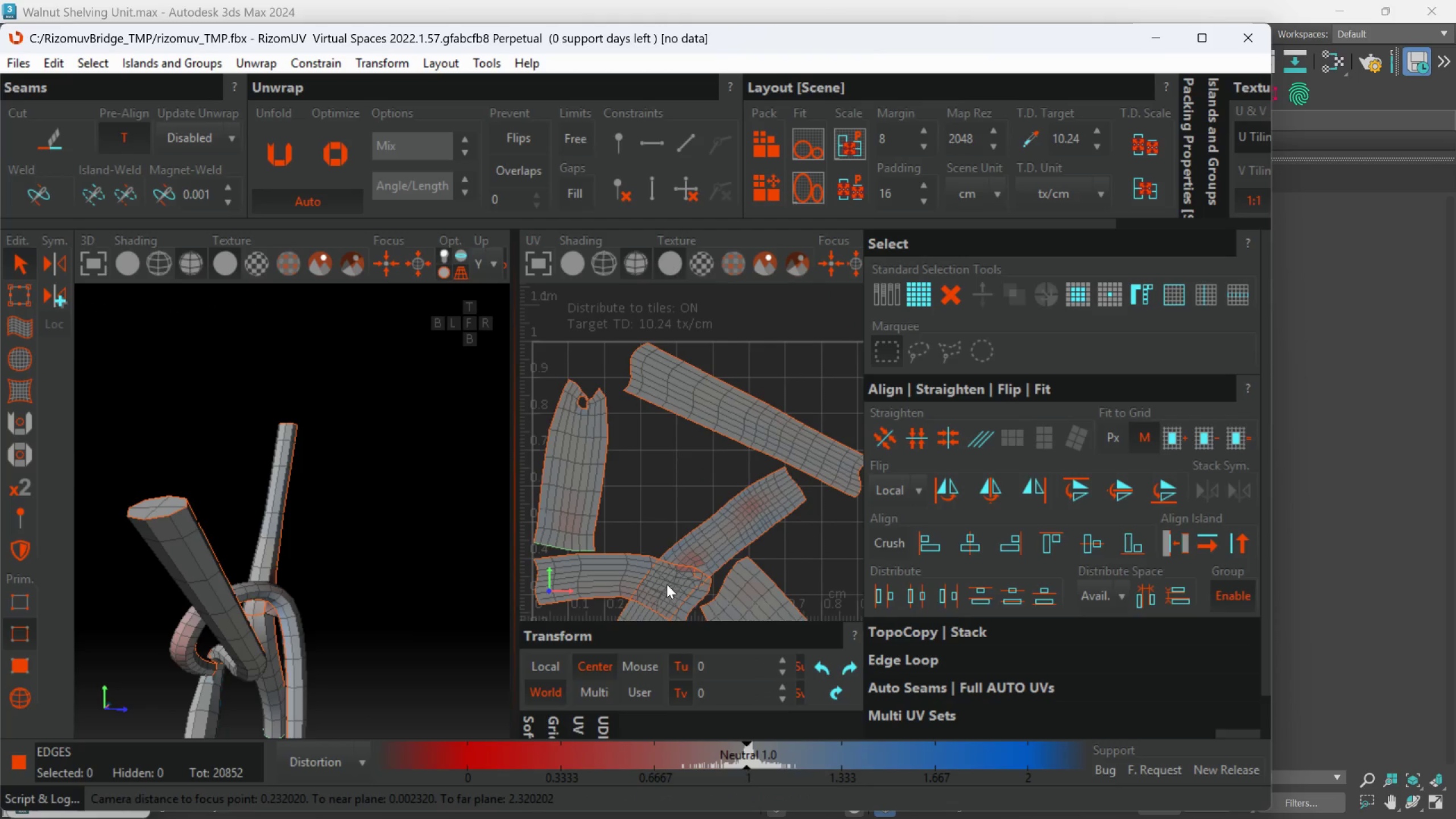 
left_click([672, 577])
 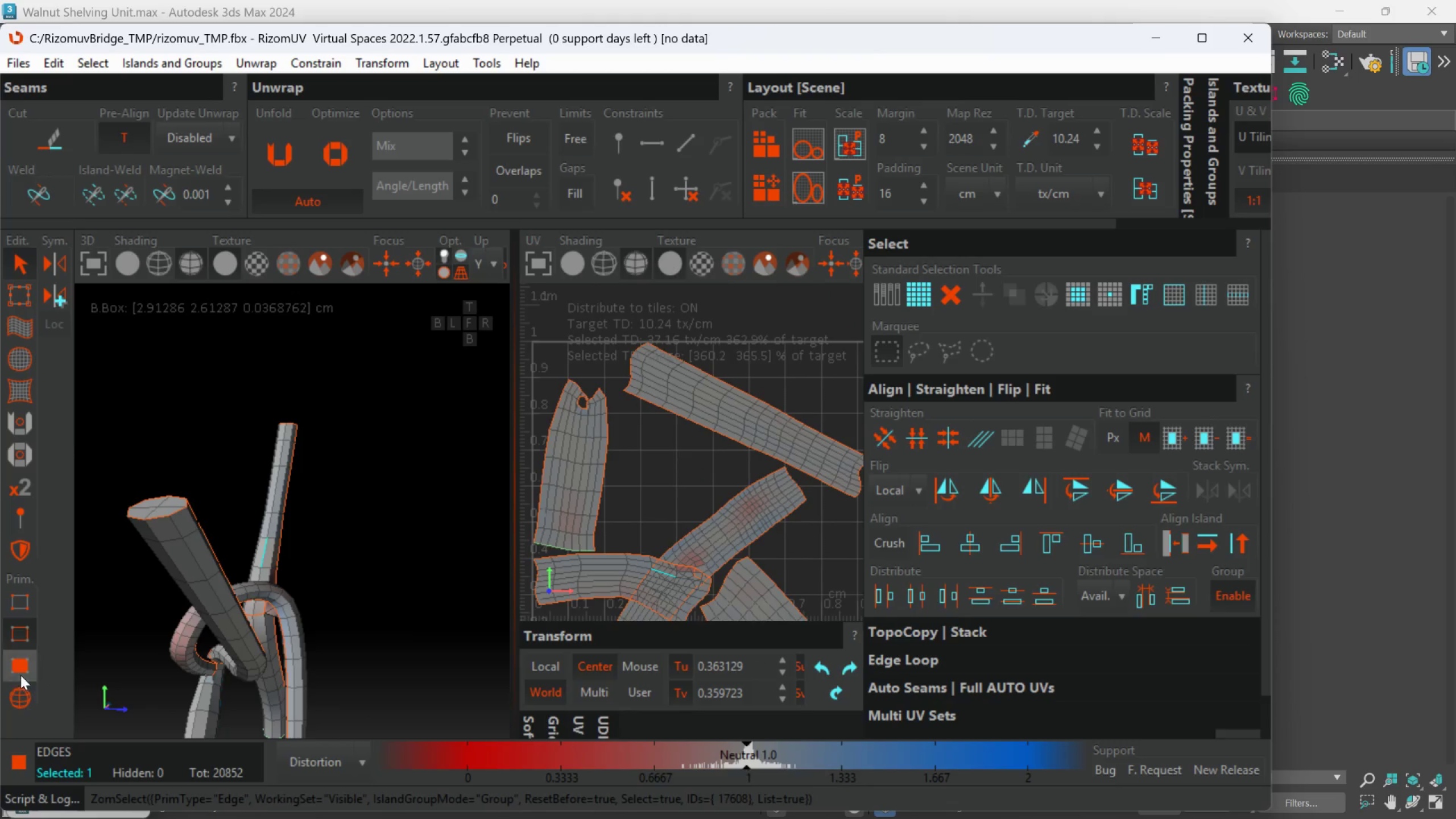 
left_click_drag(start_coordinate=[20, 689], to_coordinate=[27, 689])
 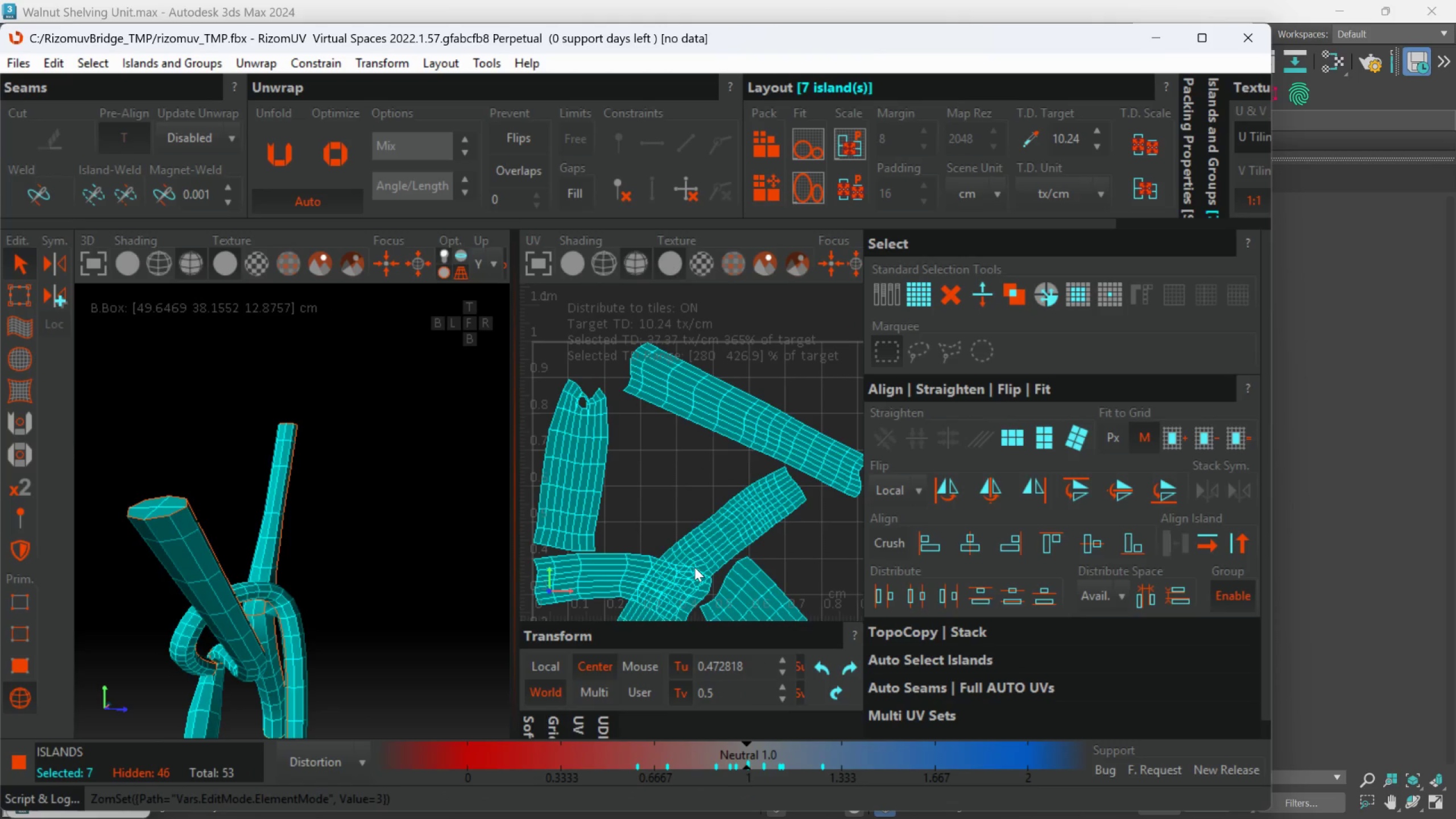 
left_click([694, 557])
 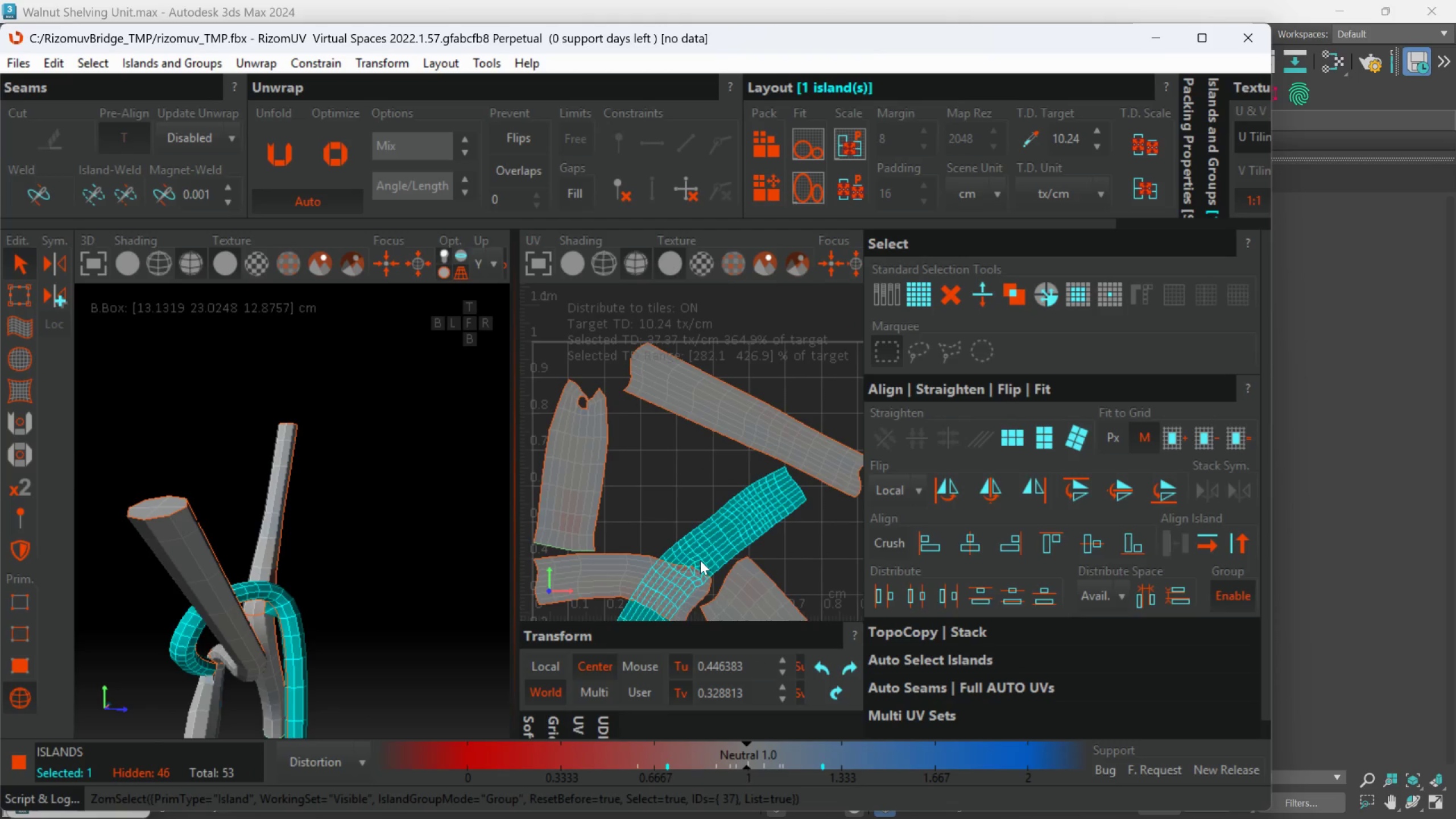 
scroll: coordinate [703, 565], scroll_direction: up, amount: 2.0
 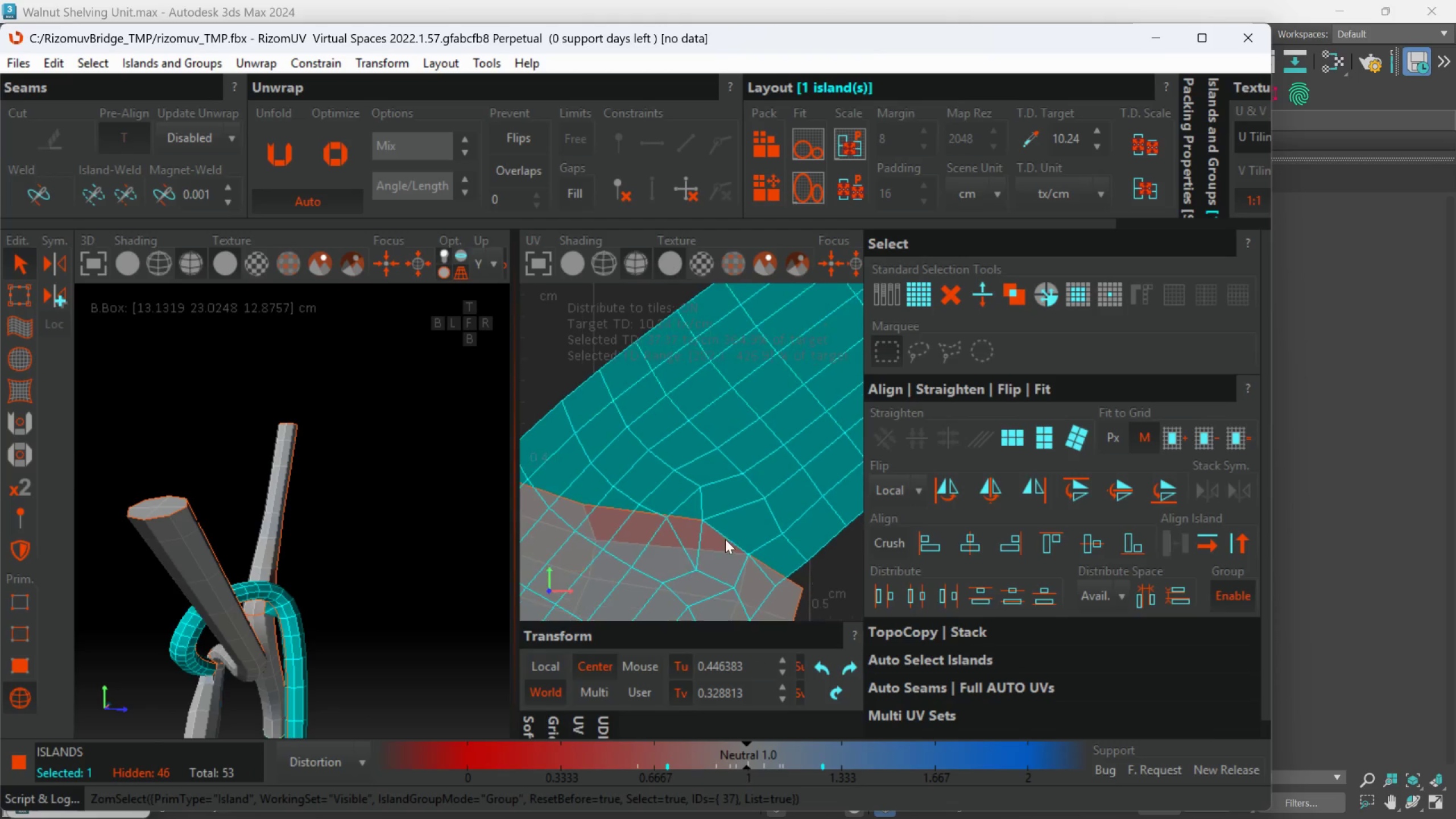 
key(Control+Z)
 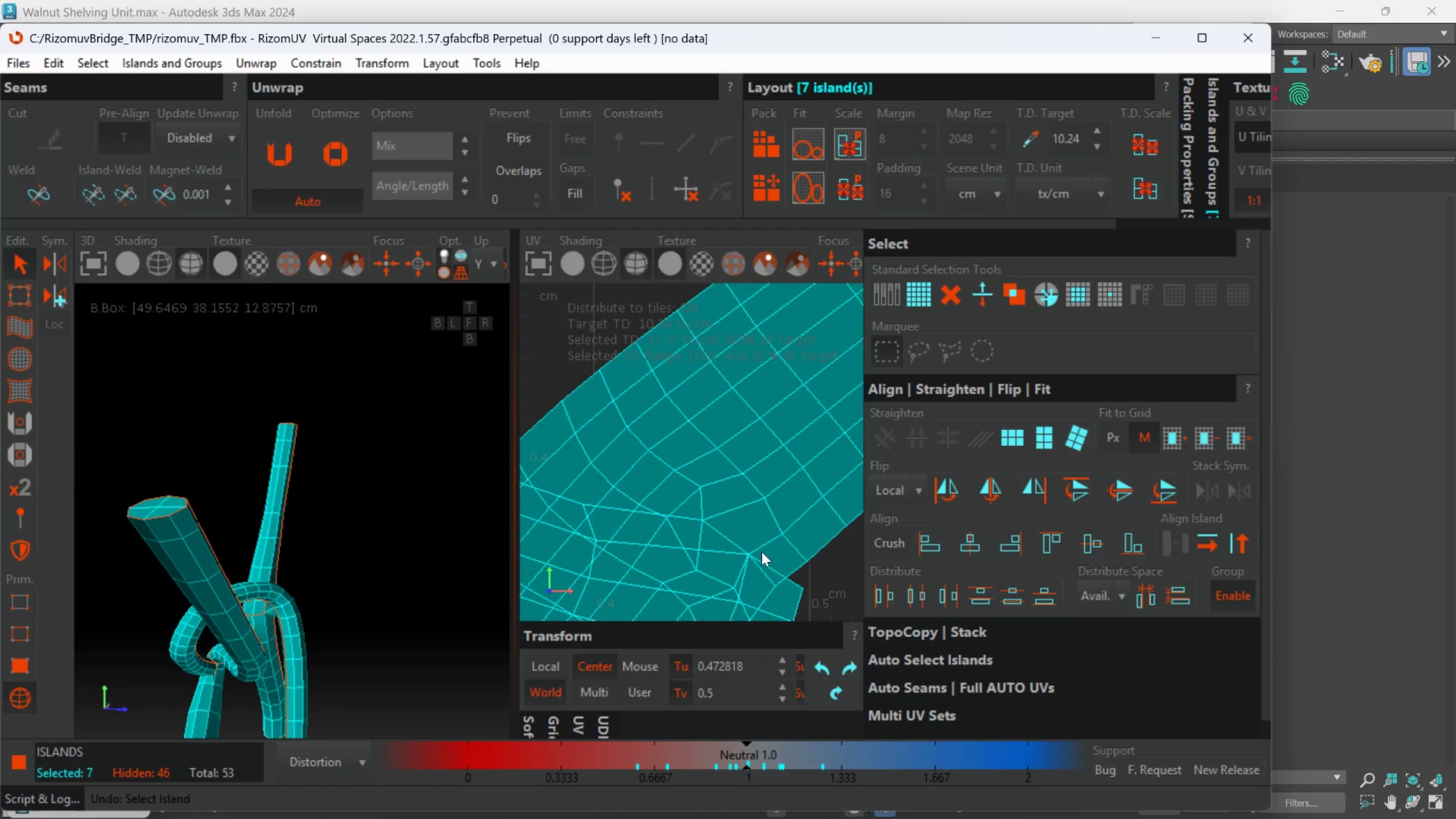 
left_click([759, 539])
 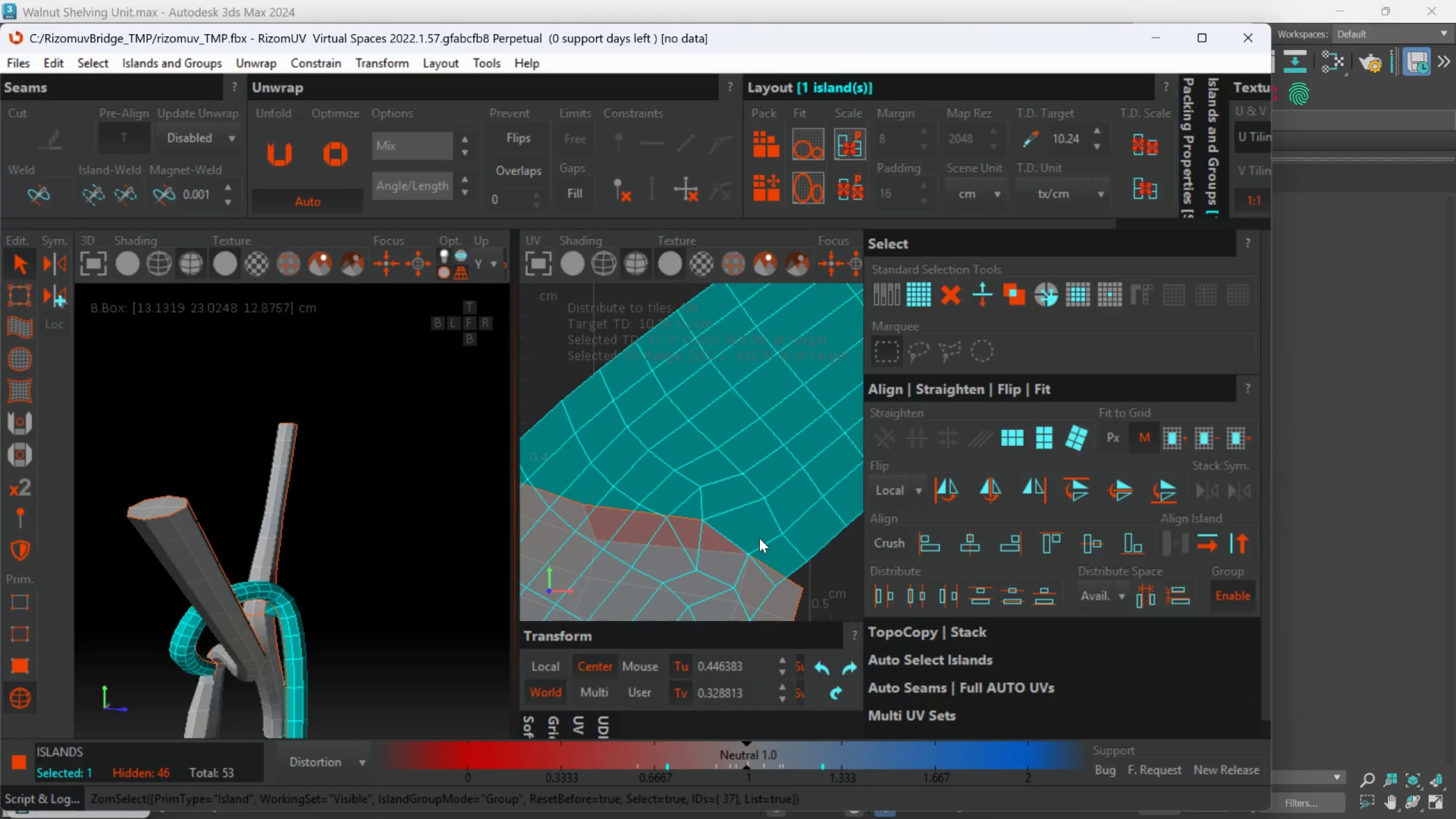 
type(up)
 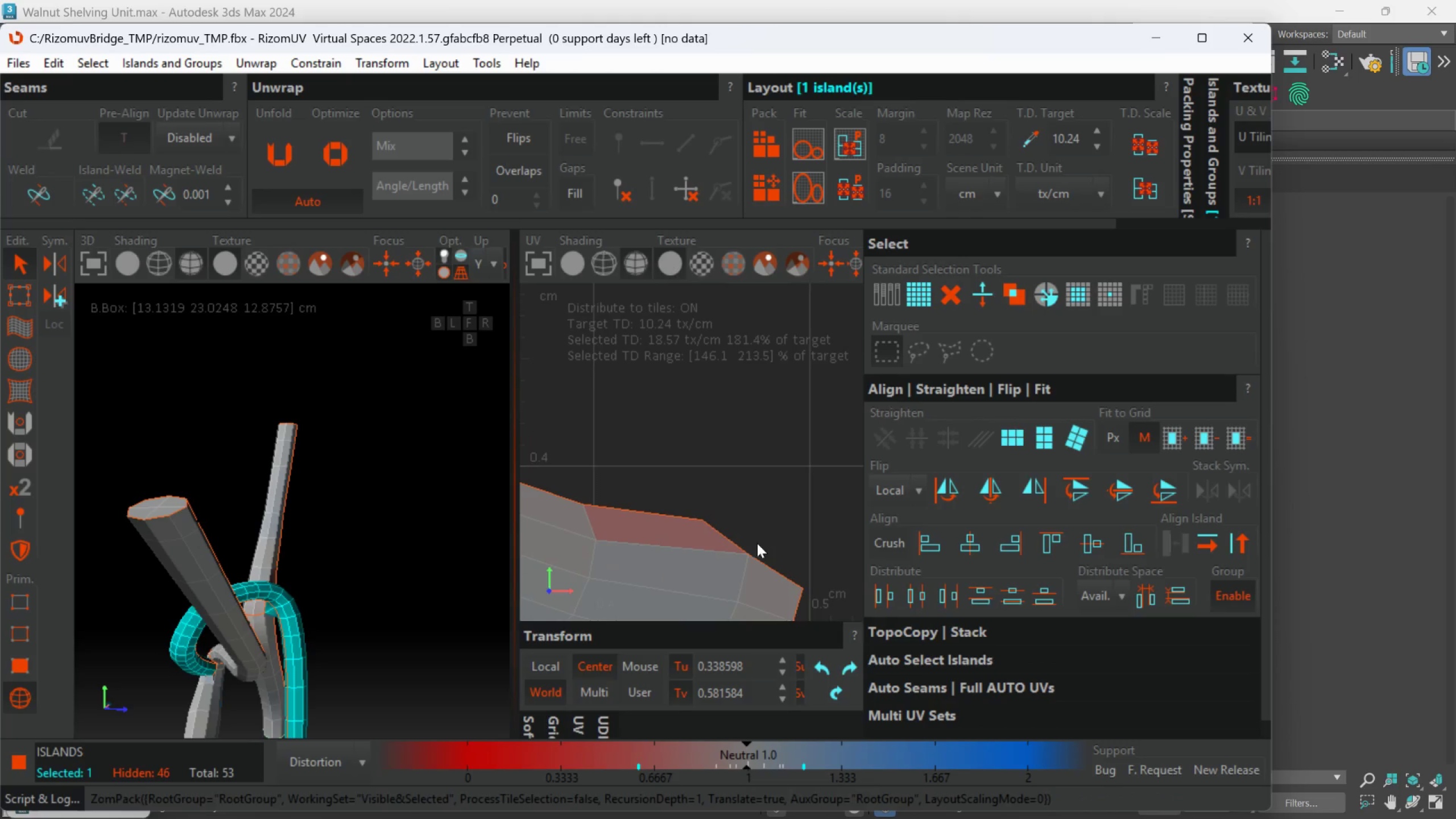 
scroll: coordinate [776, 504], scroll_direction: down, amount: 7.0
 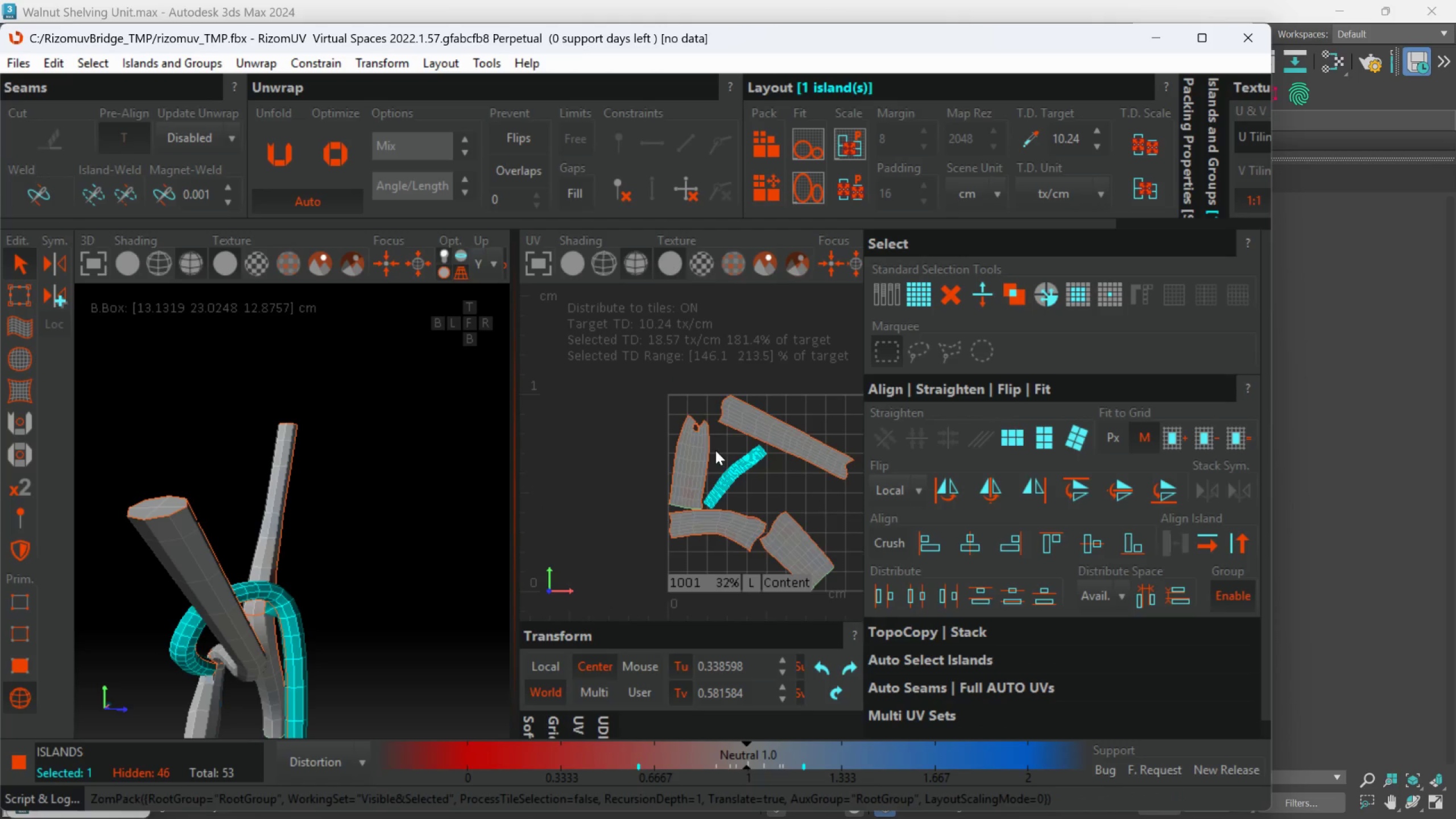 
scroll: coordinate [717, 510], scroll_direction: none, amount: 0.0
 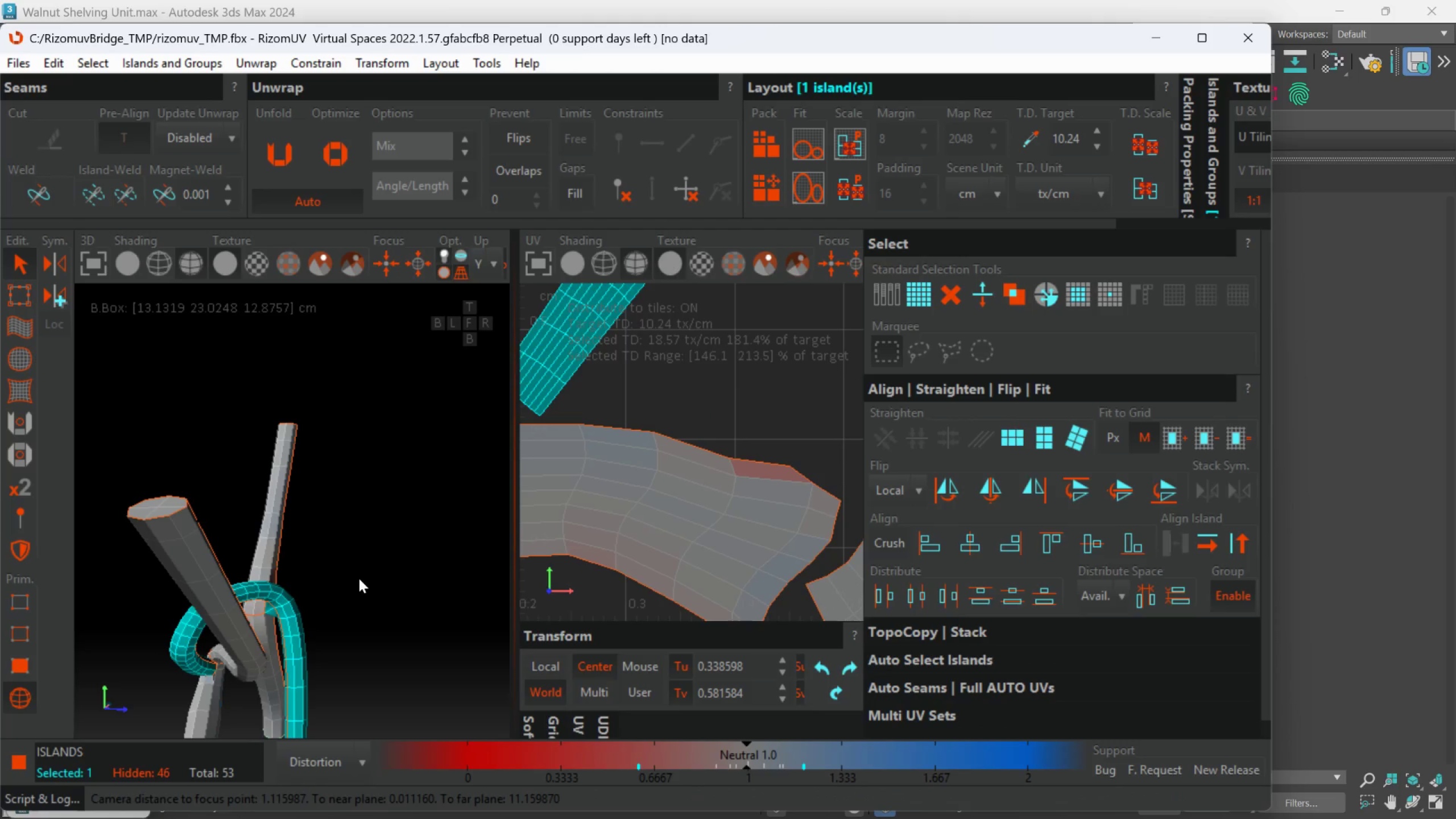 
left_click([359, 578])
 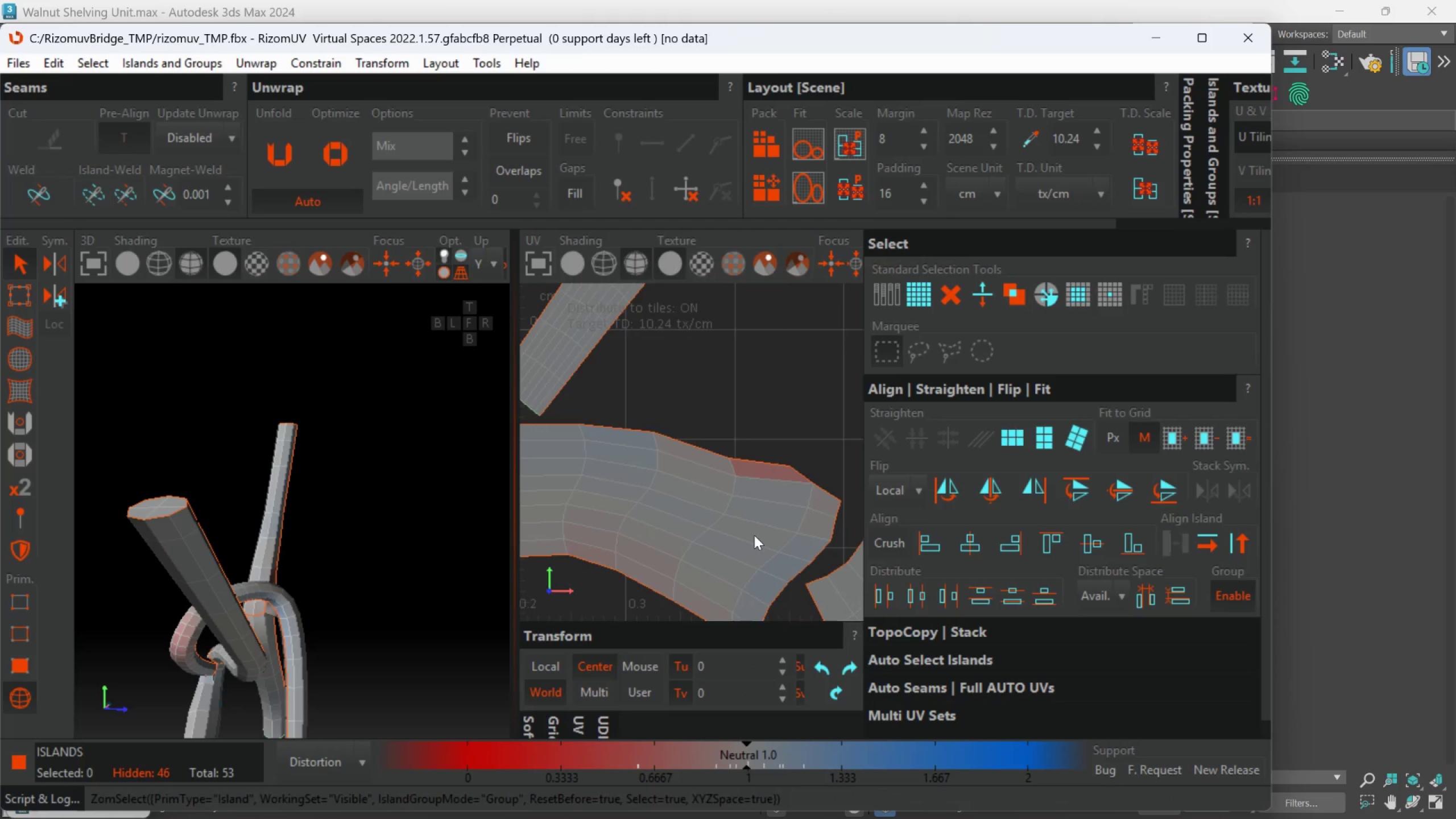 
scroll: coordinate [754, 535], scroll_direction: down, amount: 2.0
 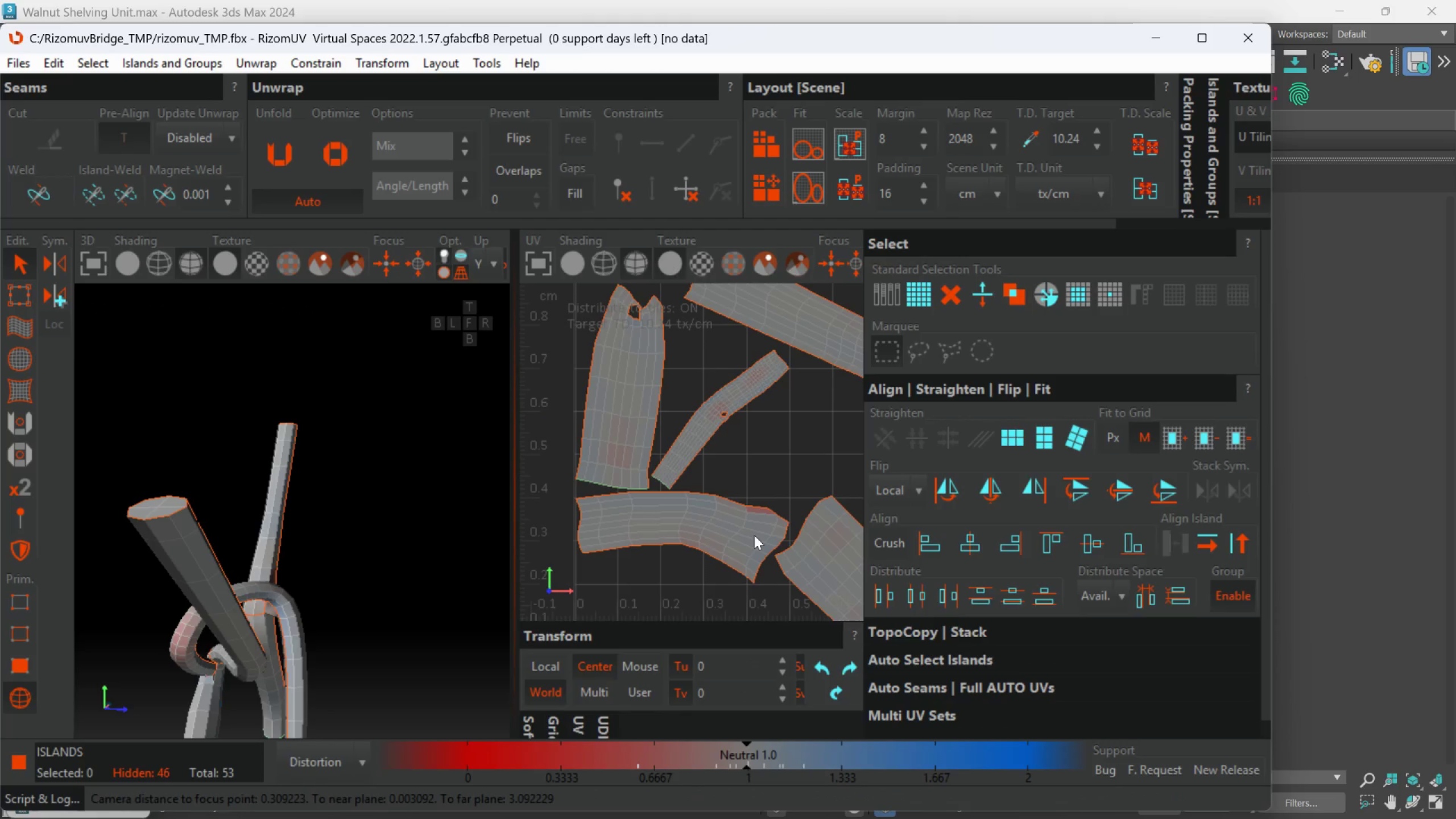 
left_click([754, 535])
 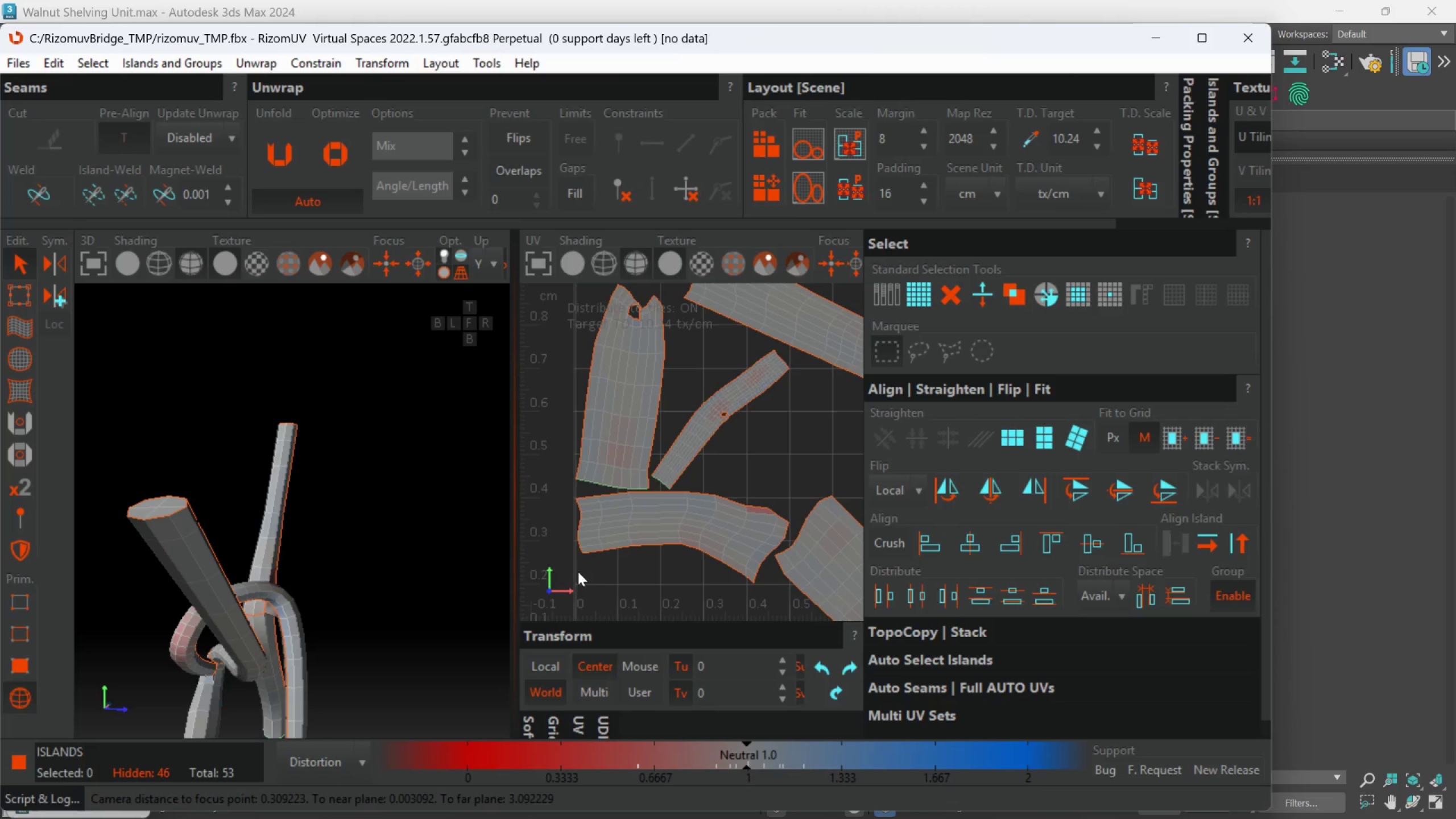 
left_click([611, 541])
 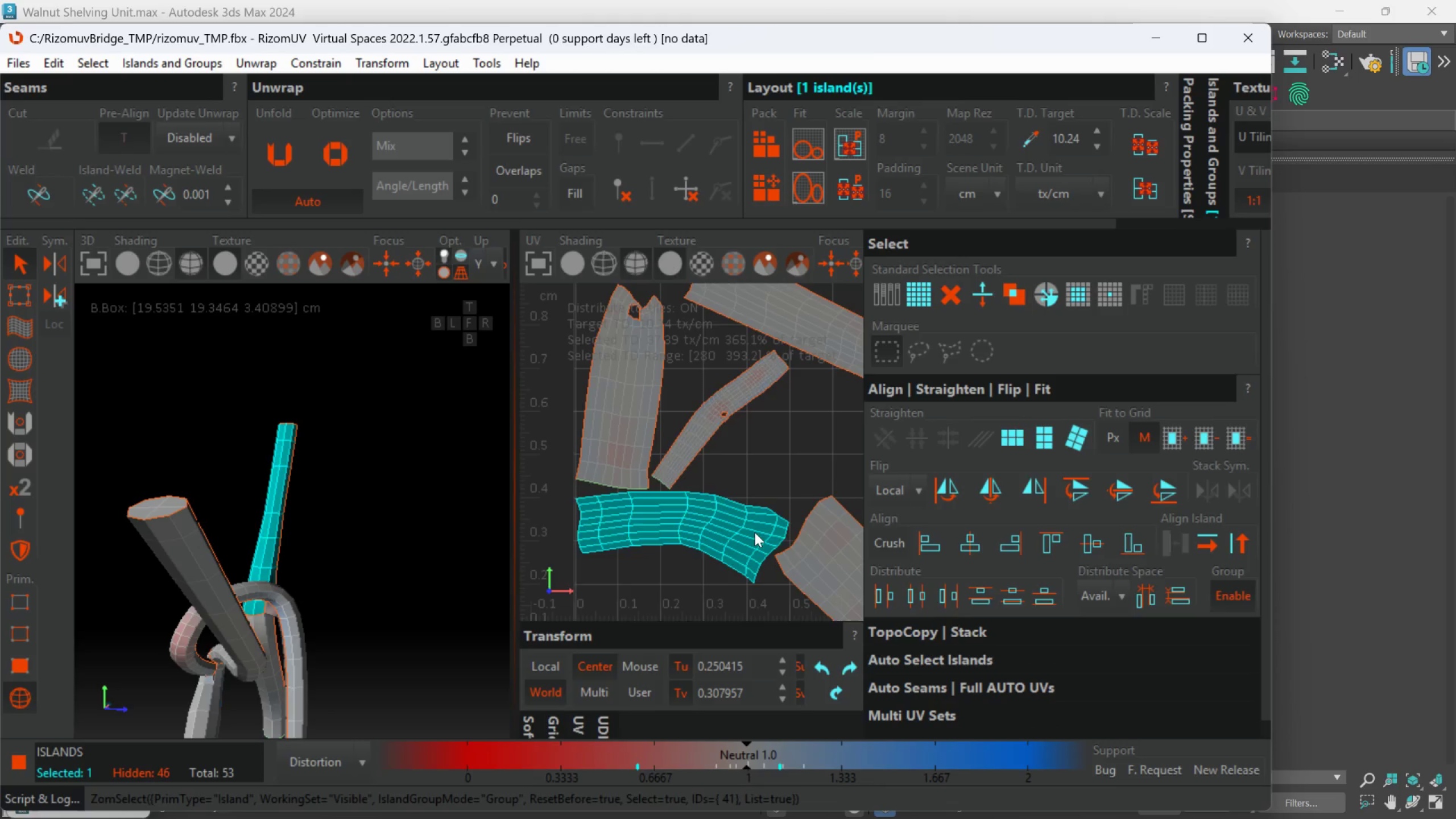 
scroll: coordinate [783, 530], scroll_direction: down, amount: 1.0
 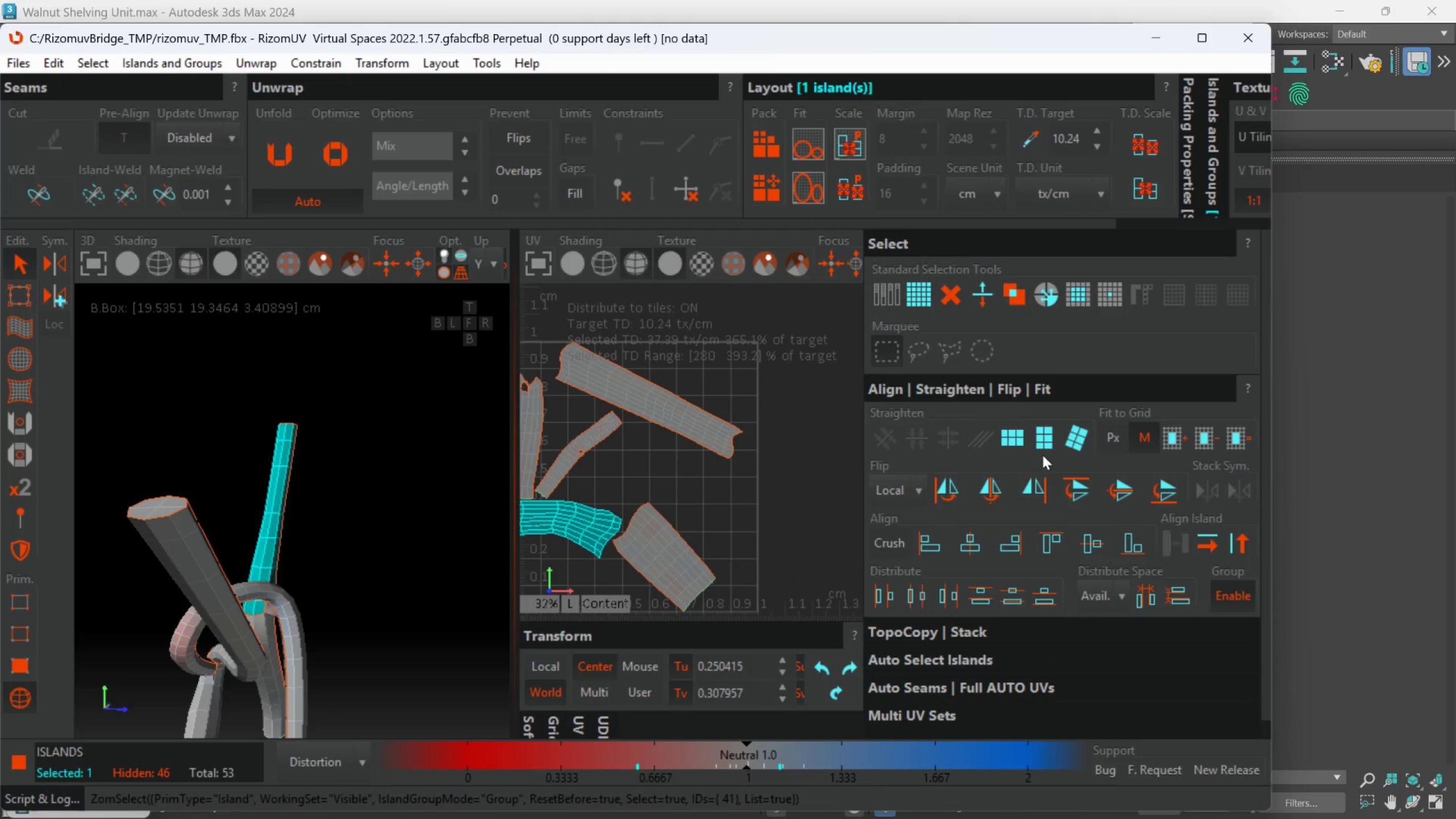 
left_click([1046, 447])
 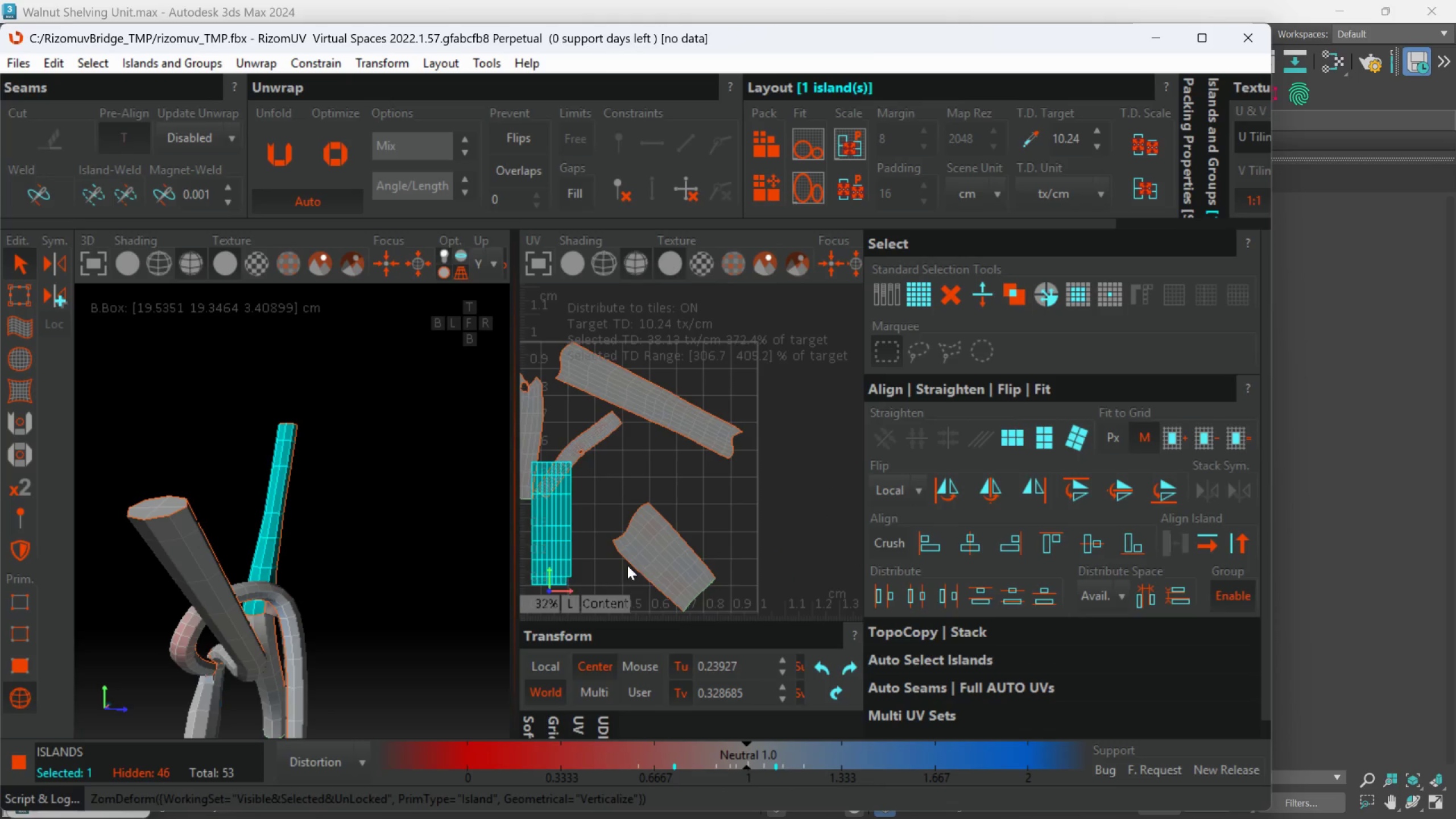 
left_click([655, 553])
 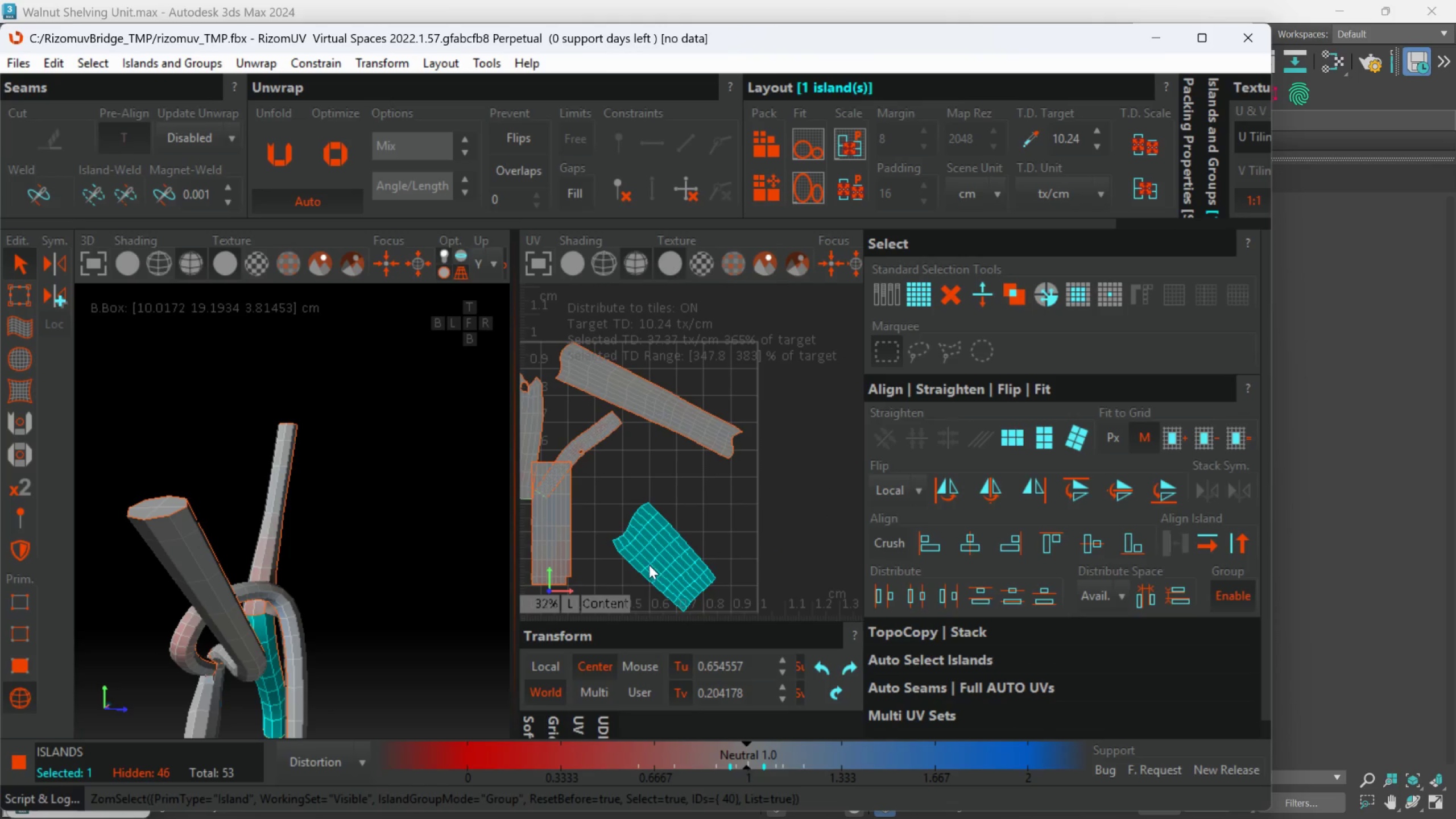 
key(Control+Z)
 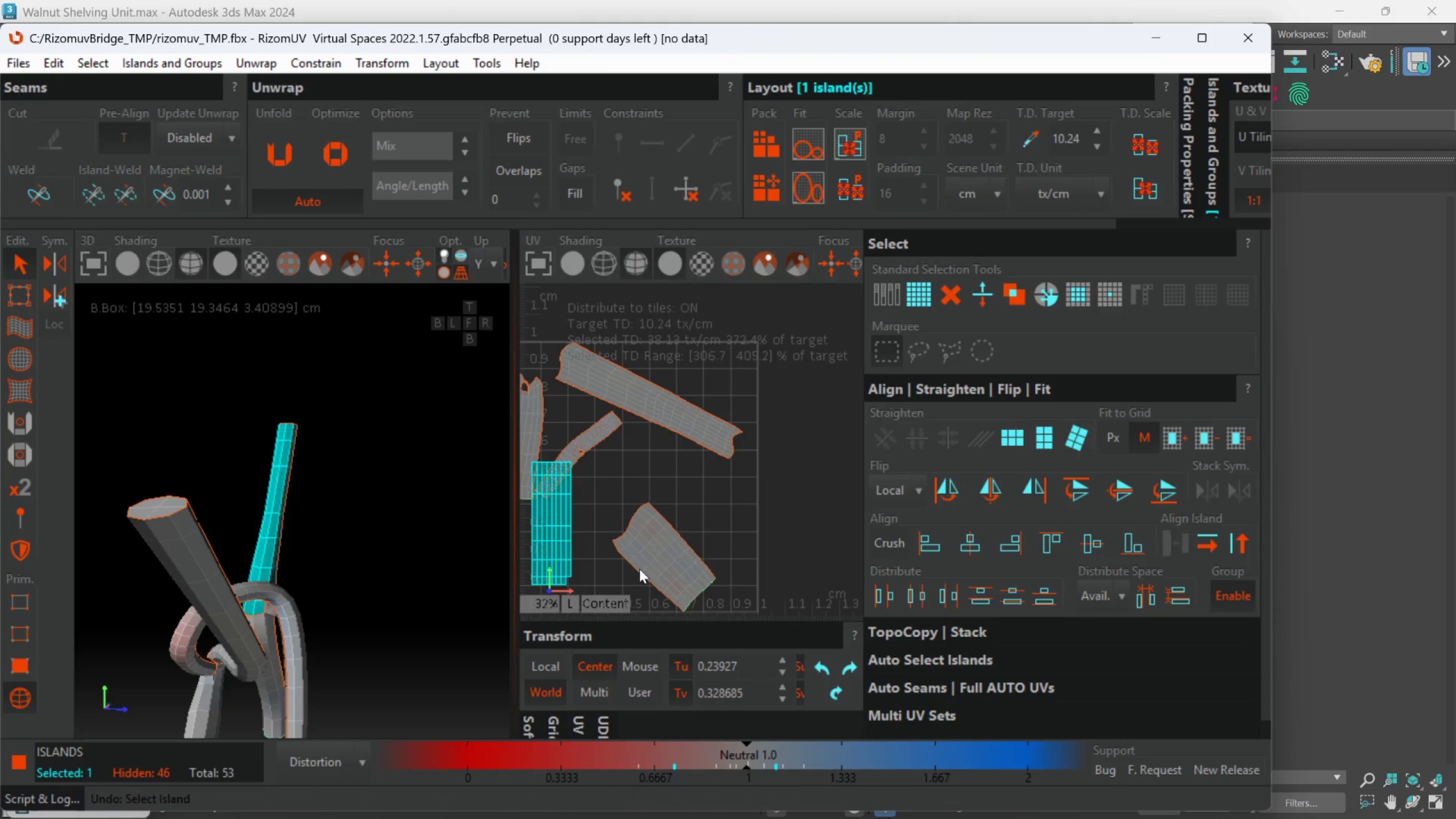 
key(Control+Z)
 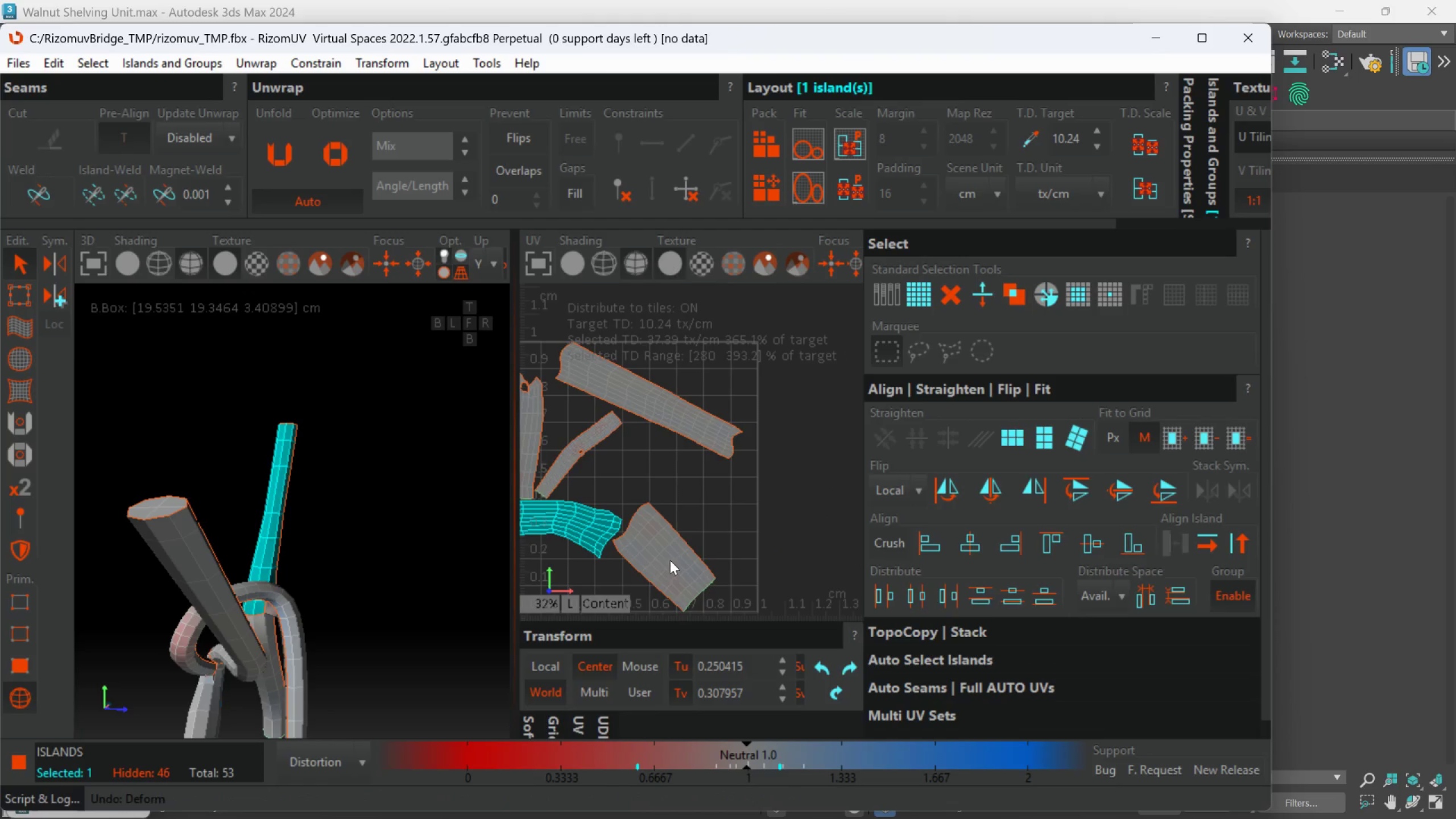 
scroll: coordinate [670, 559], scroll_direction: down, amount: 1.0
 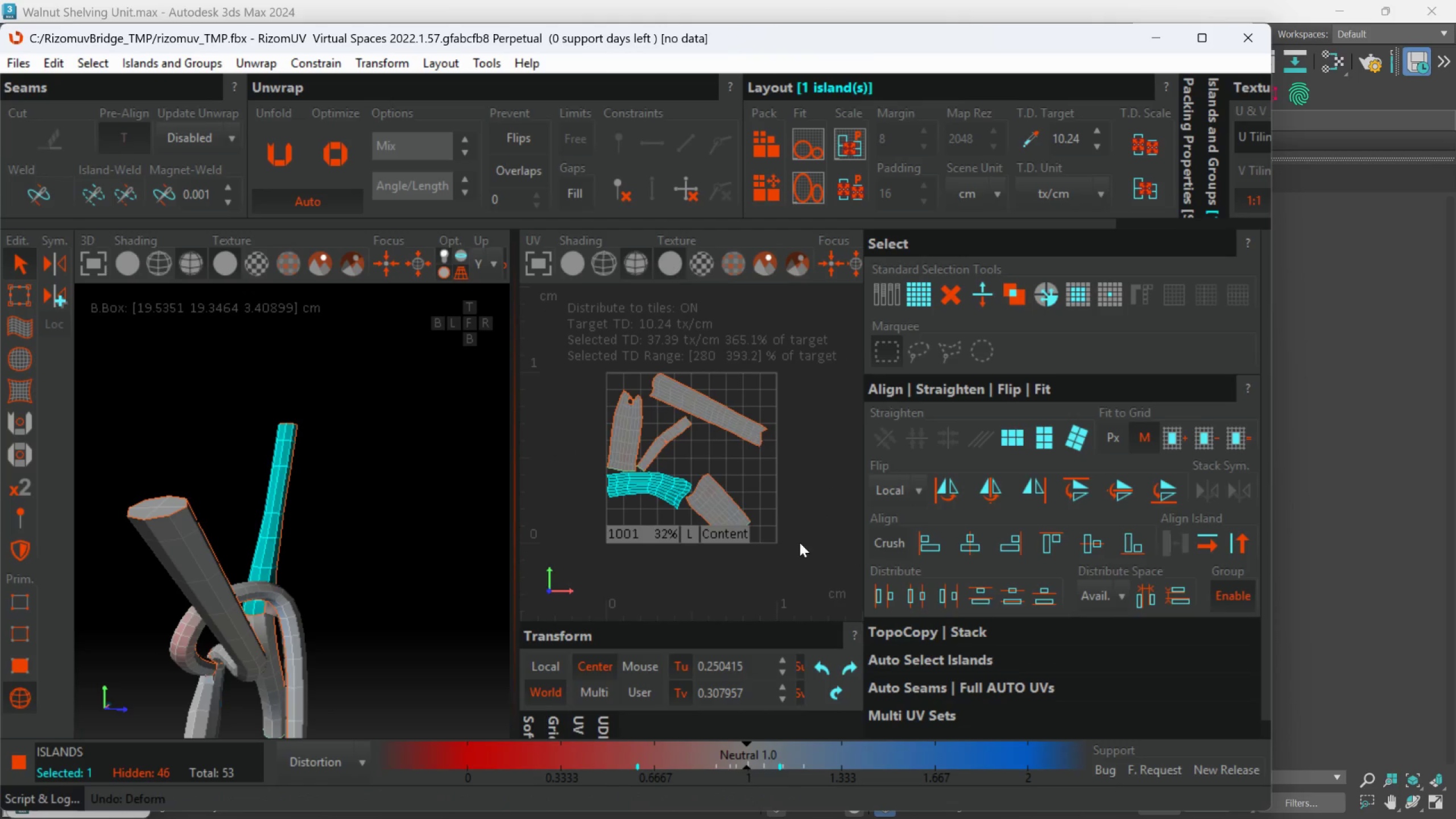 
left_click_drag(start_coordinate=[840, 592], to_coordinate=[560, 342])
 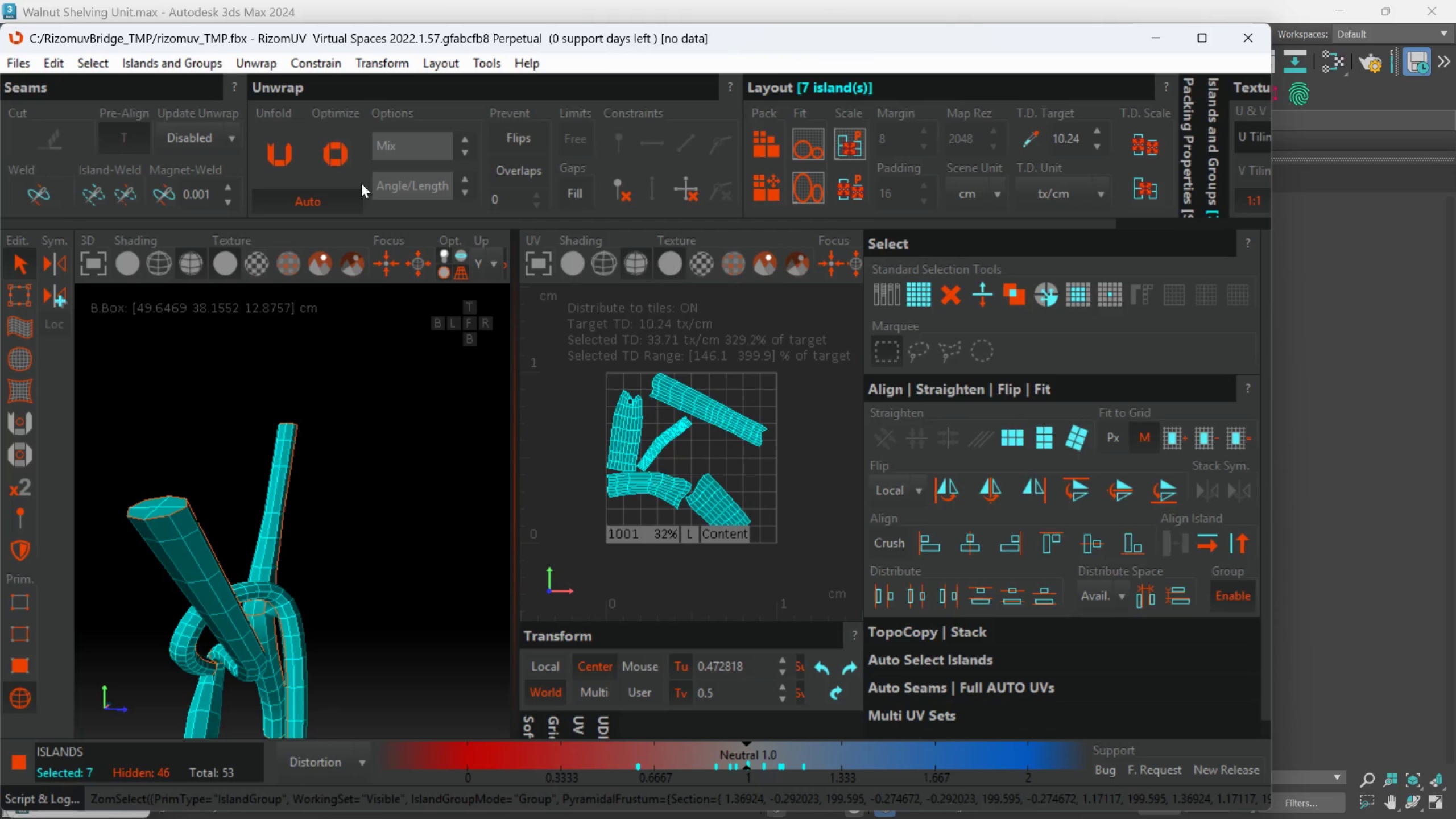 
double_click([324, 152])
 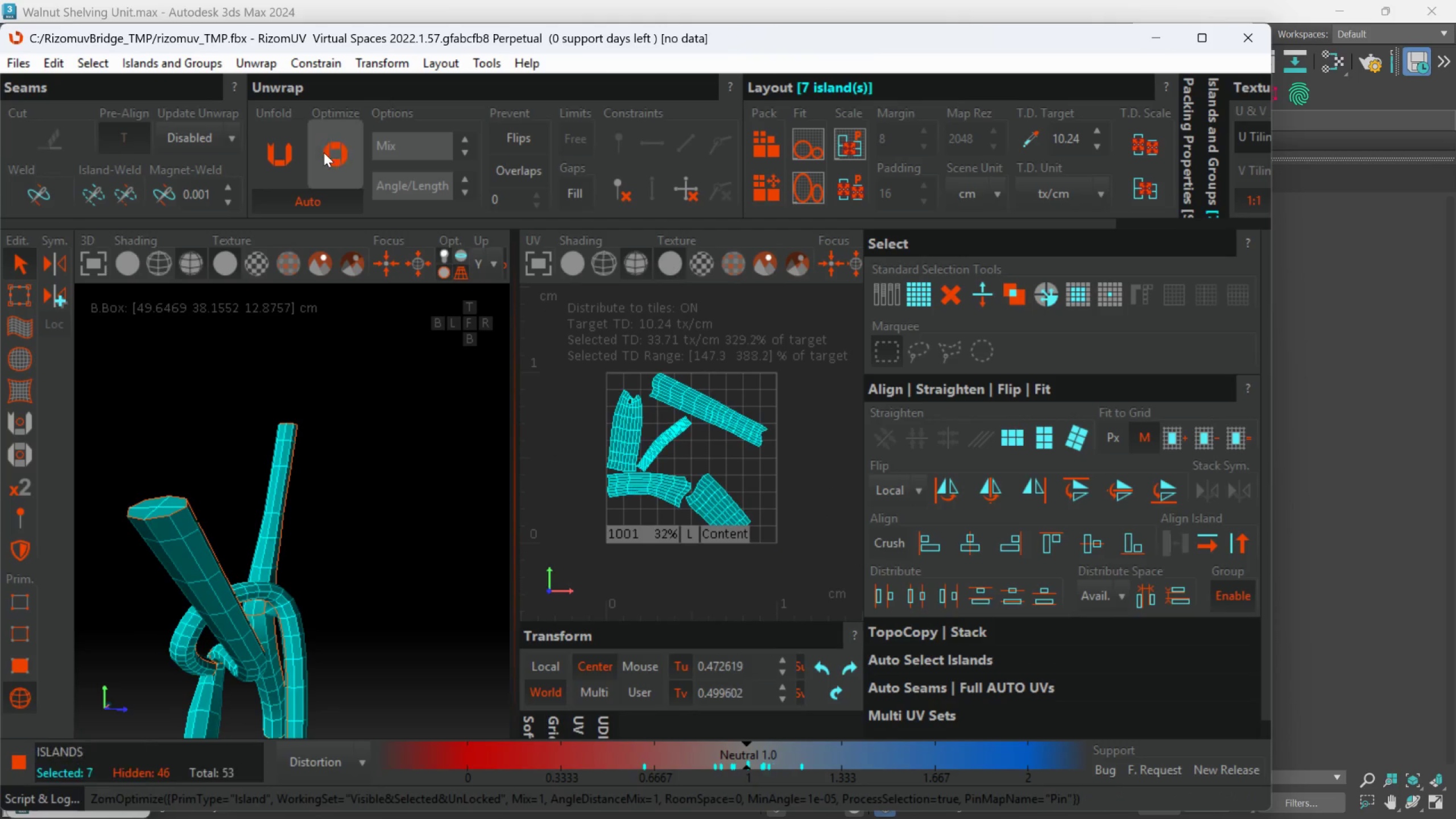 
triple_click([324, 152])
 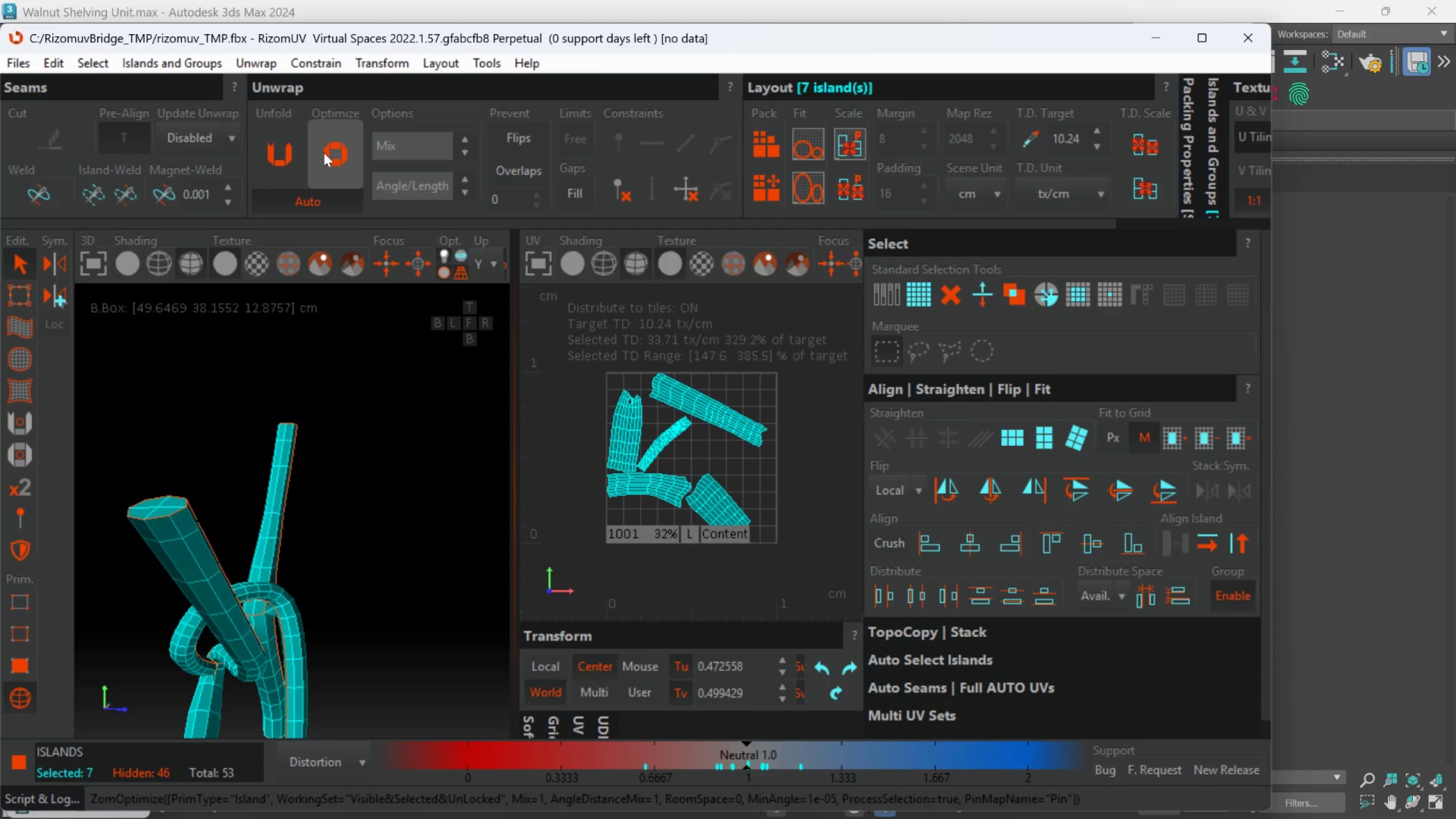 
double_click([324, 152])
 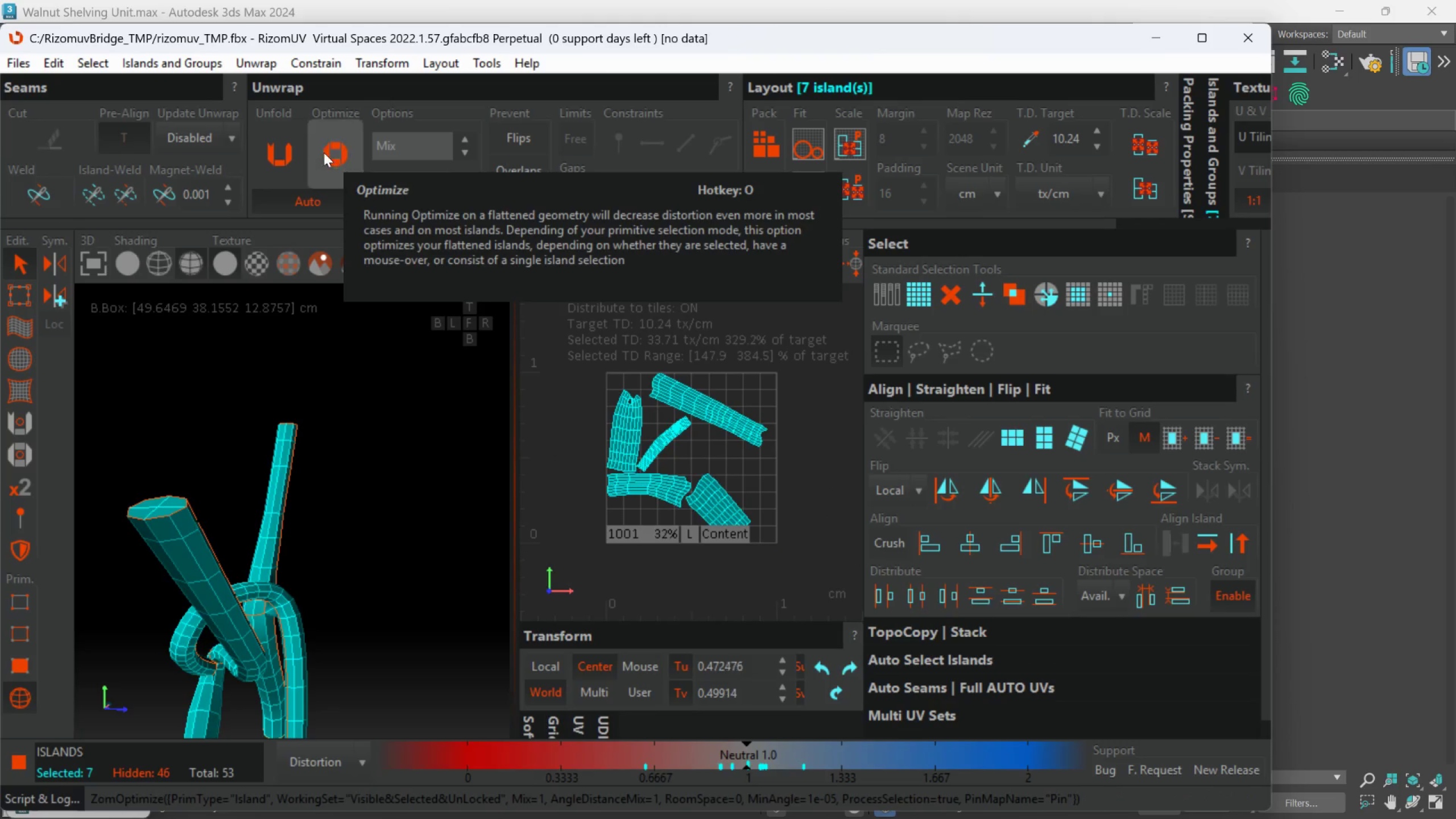 
triple_click([324, 152])
 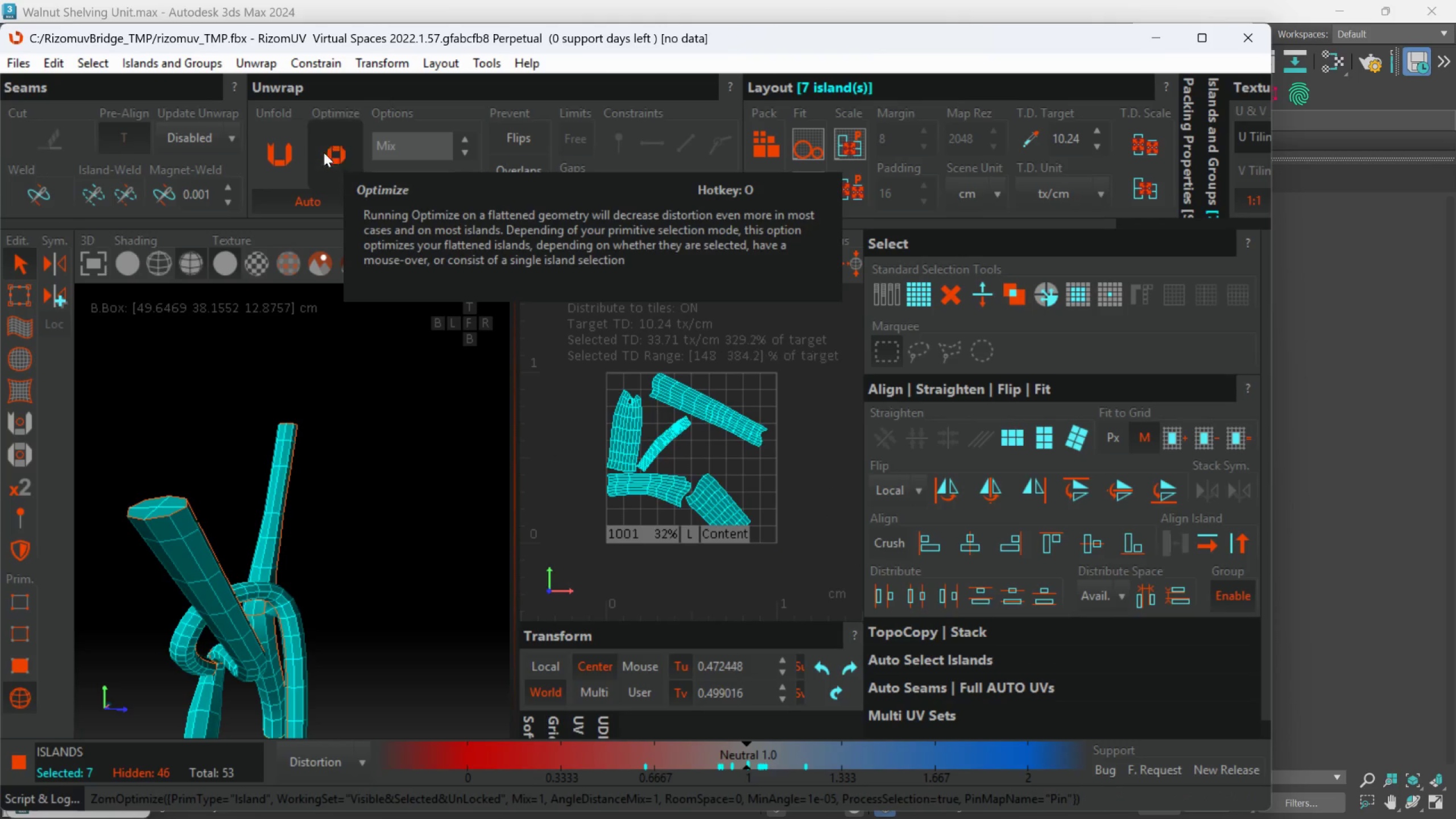 
triple_click([324, 152])
 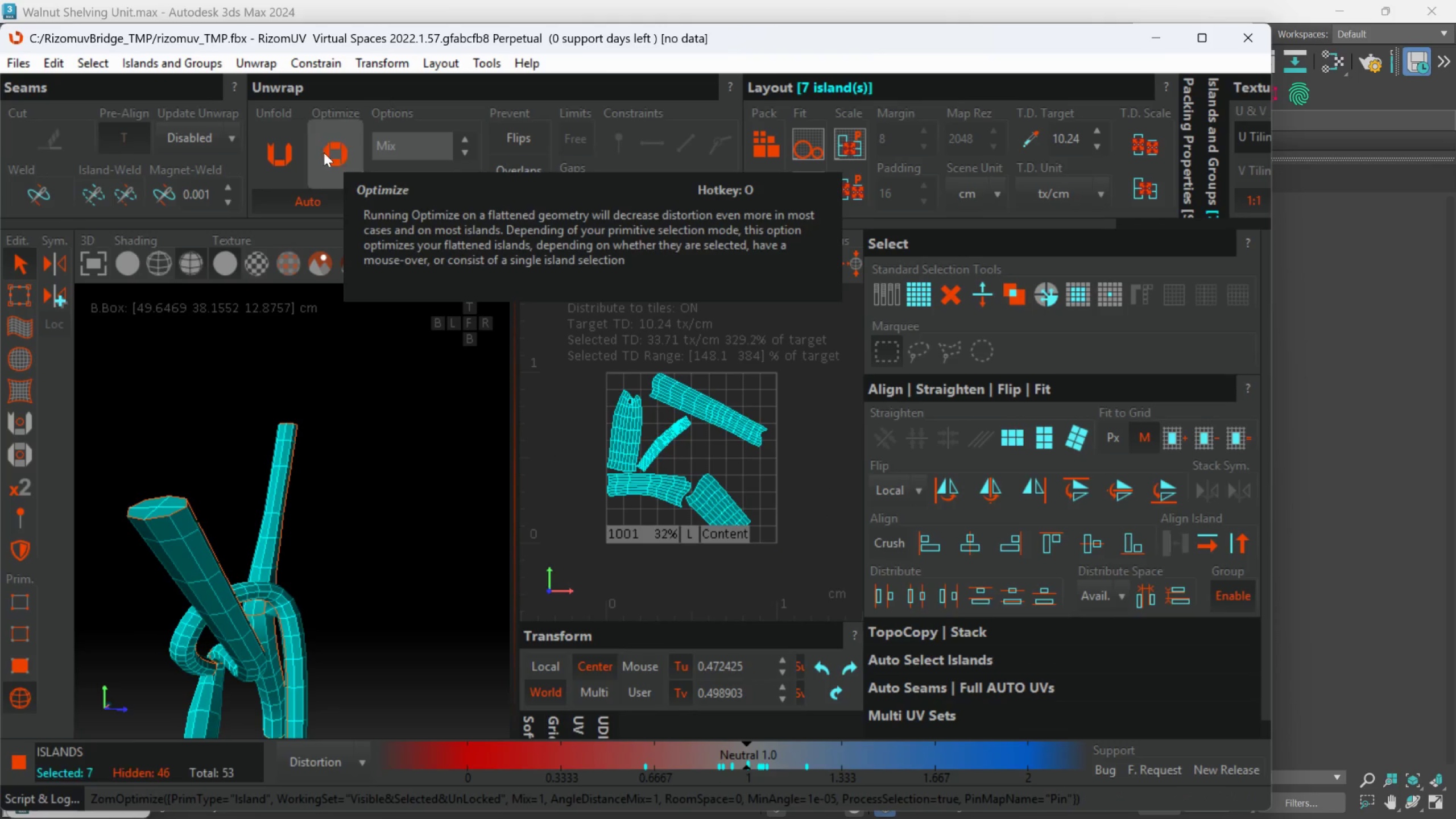 
triple_click([324, 152])
 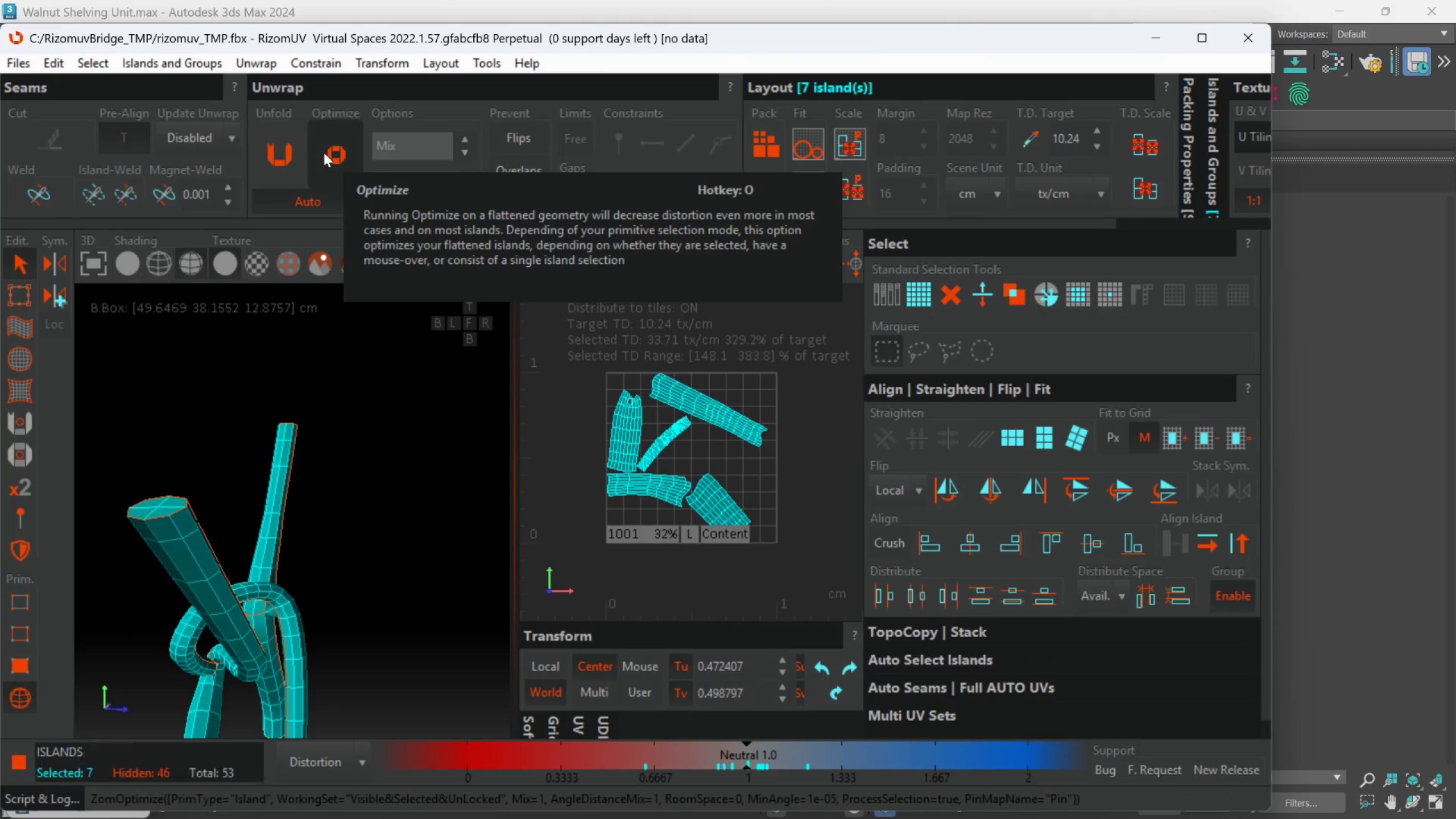 
triple_click([324, 152])
 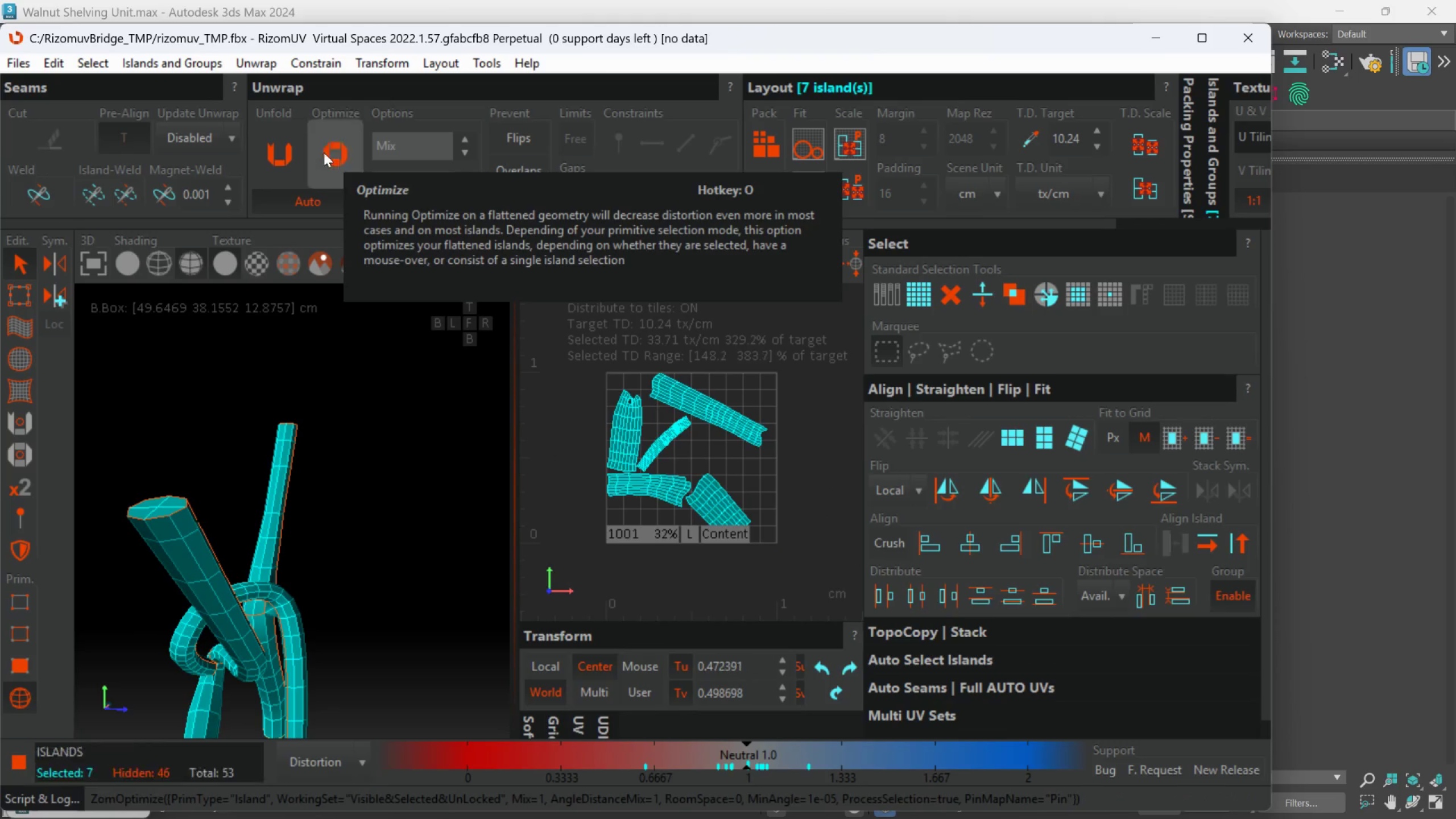 
triple_click([324, 152])
 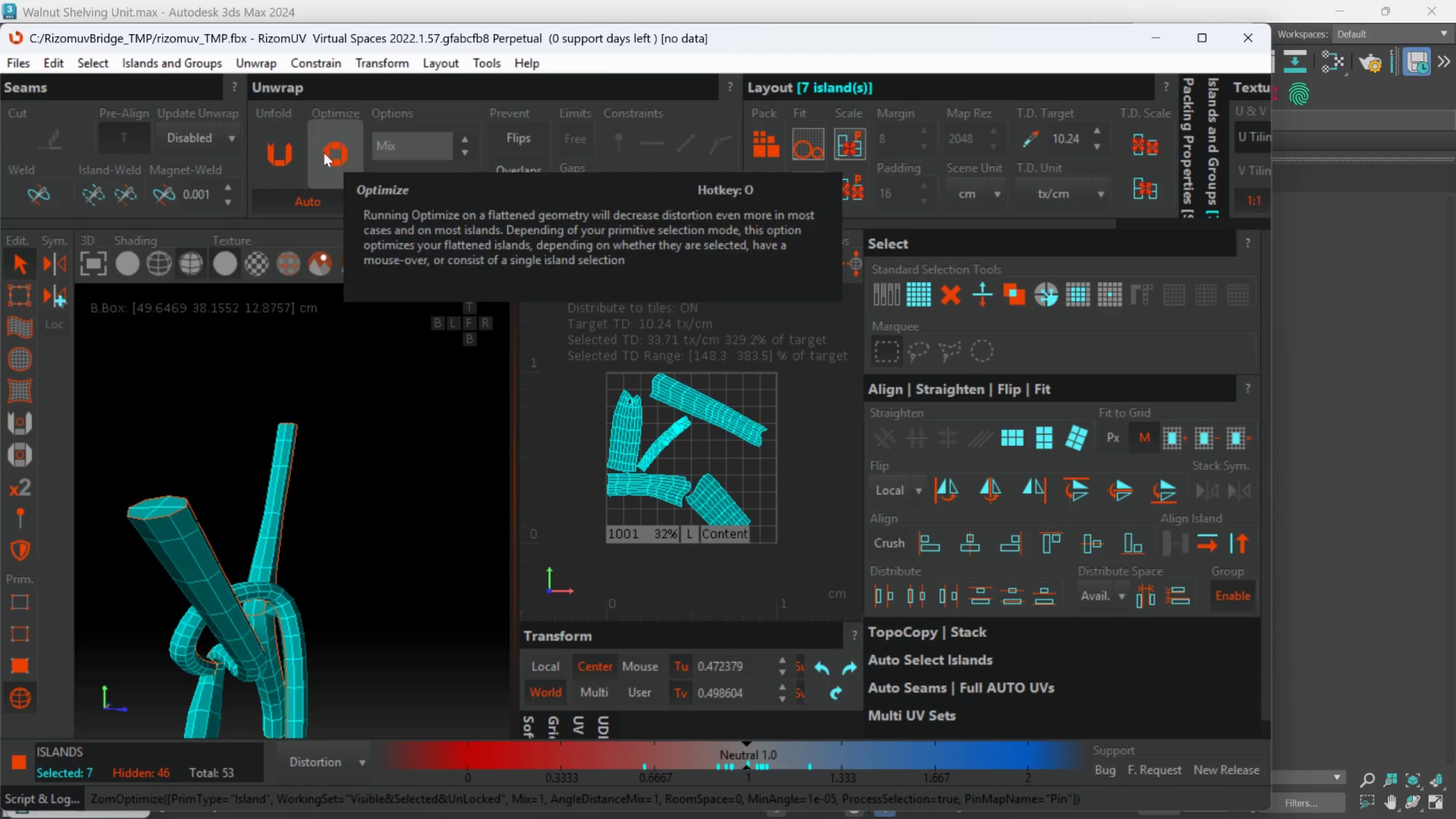 
triple_click([324, 152])
 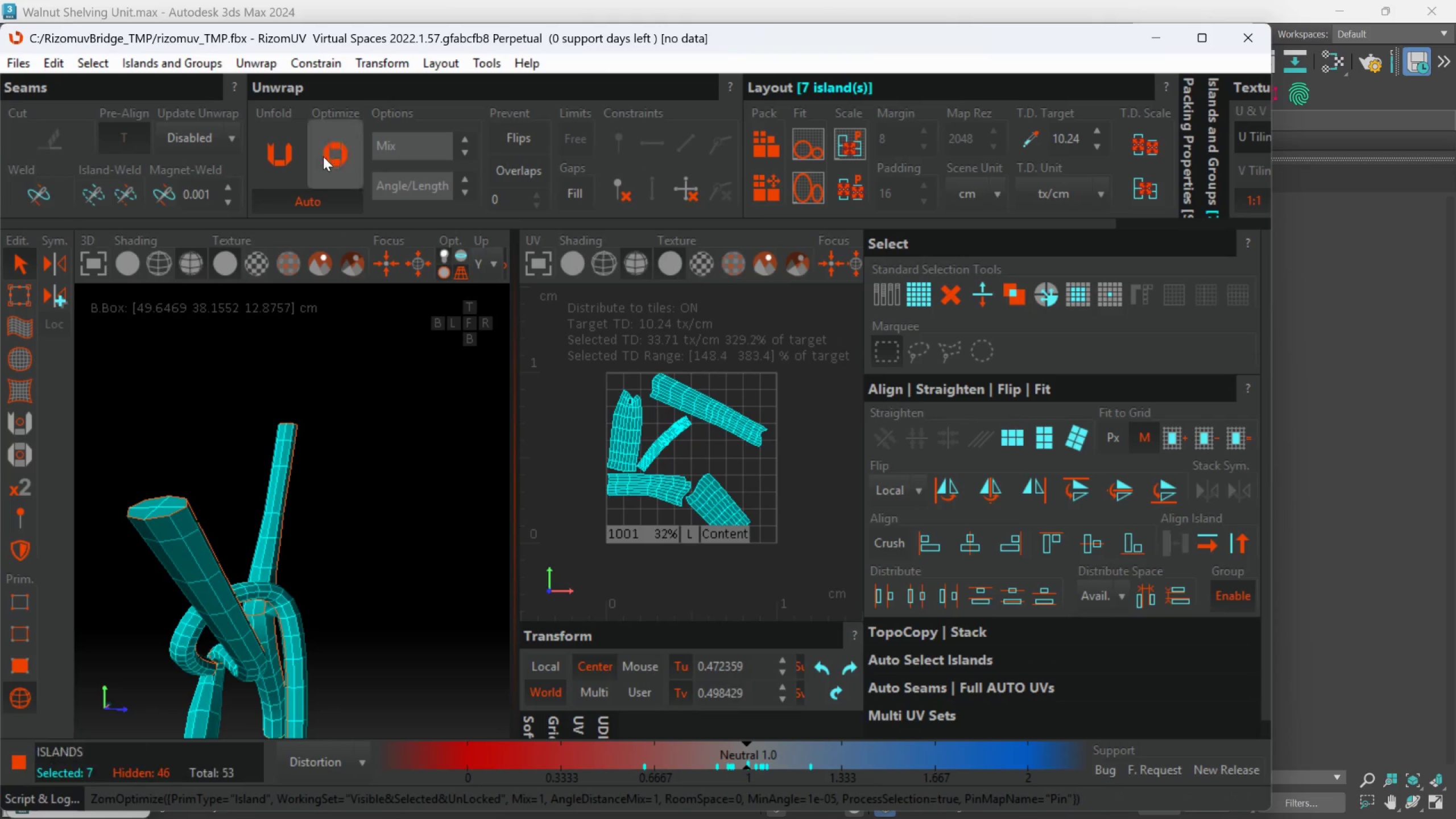 
triple_click([322, 159])
 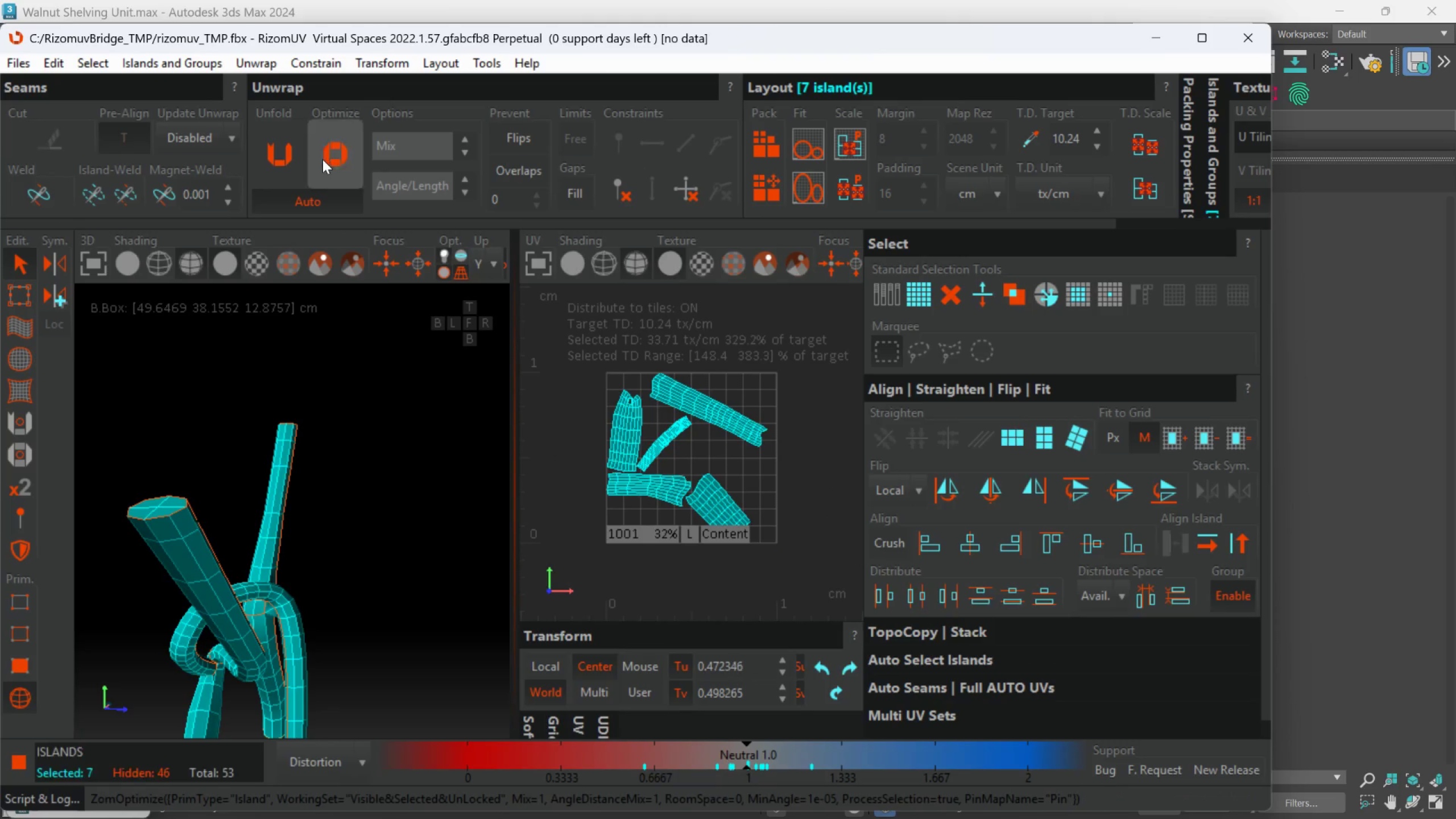 
left_click_drag(start_coordinate=[322, 159], to_coordinate=[322, 162])
 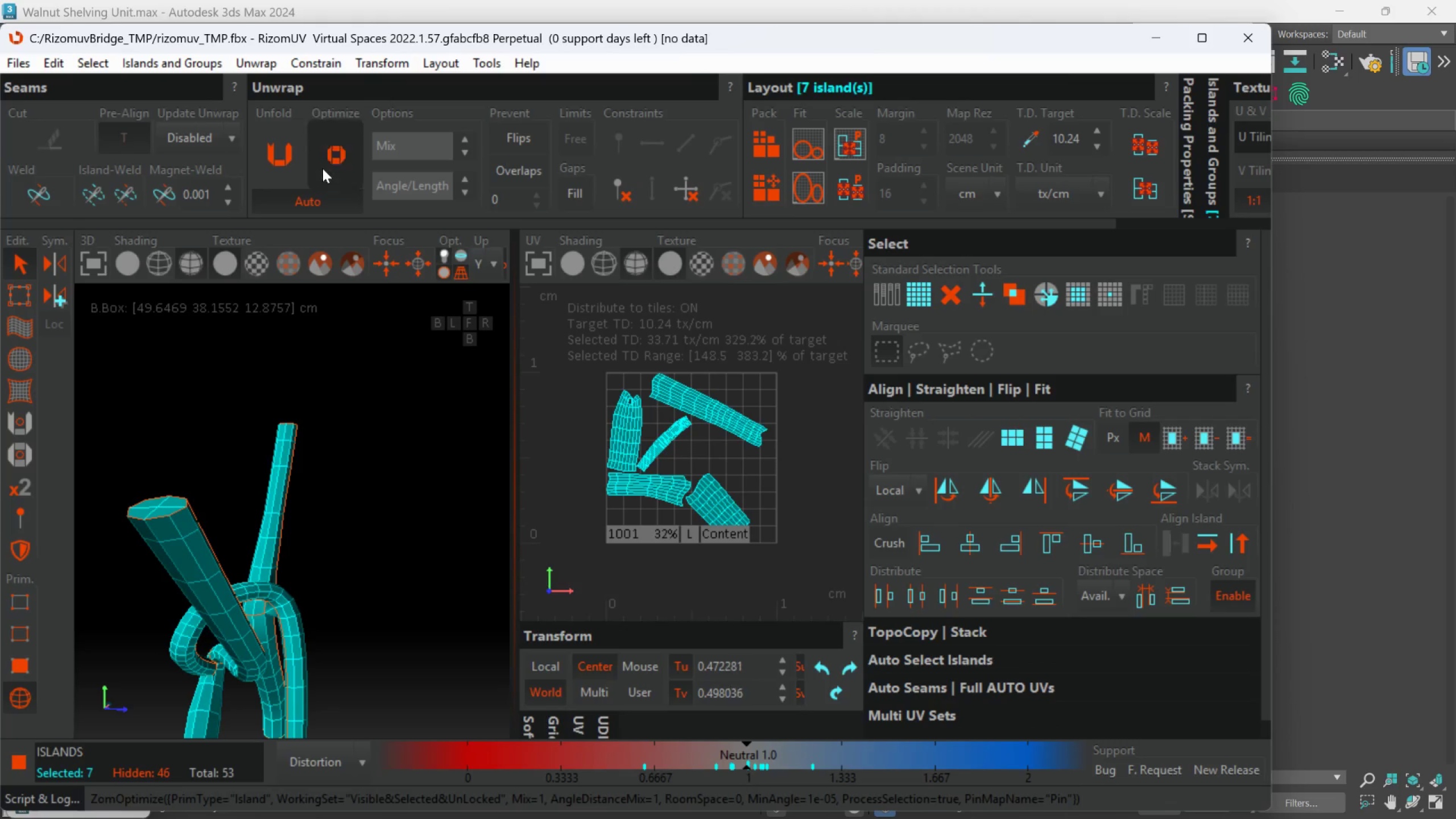 
triple_click([322, 171])
 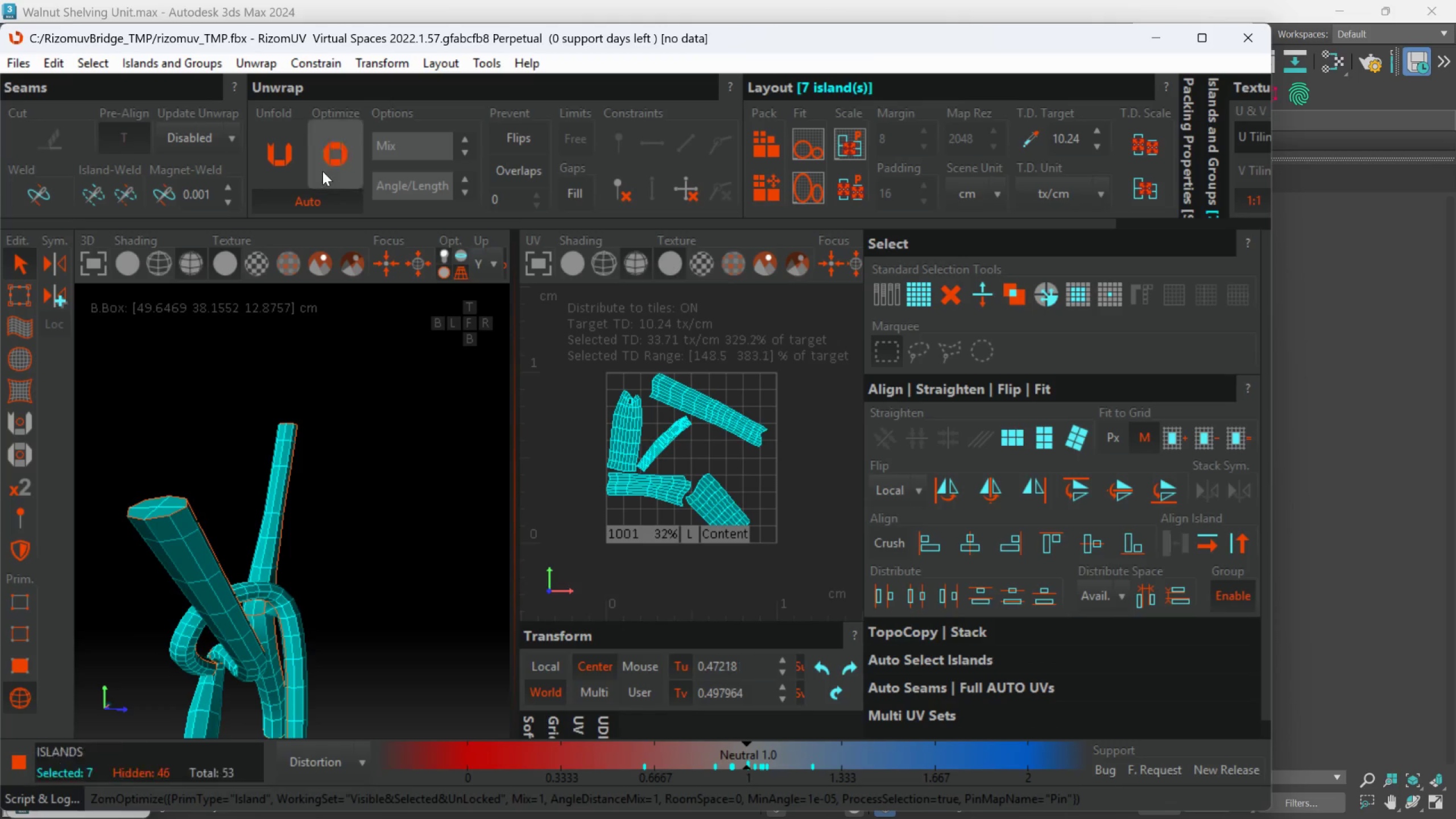 
triple_click([322, 171])
 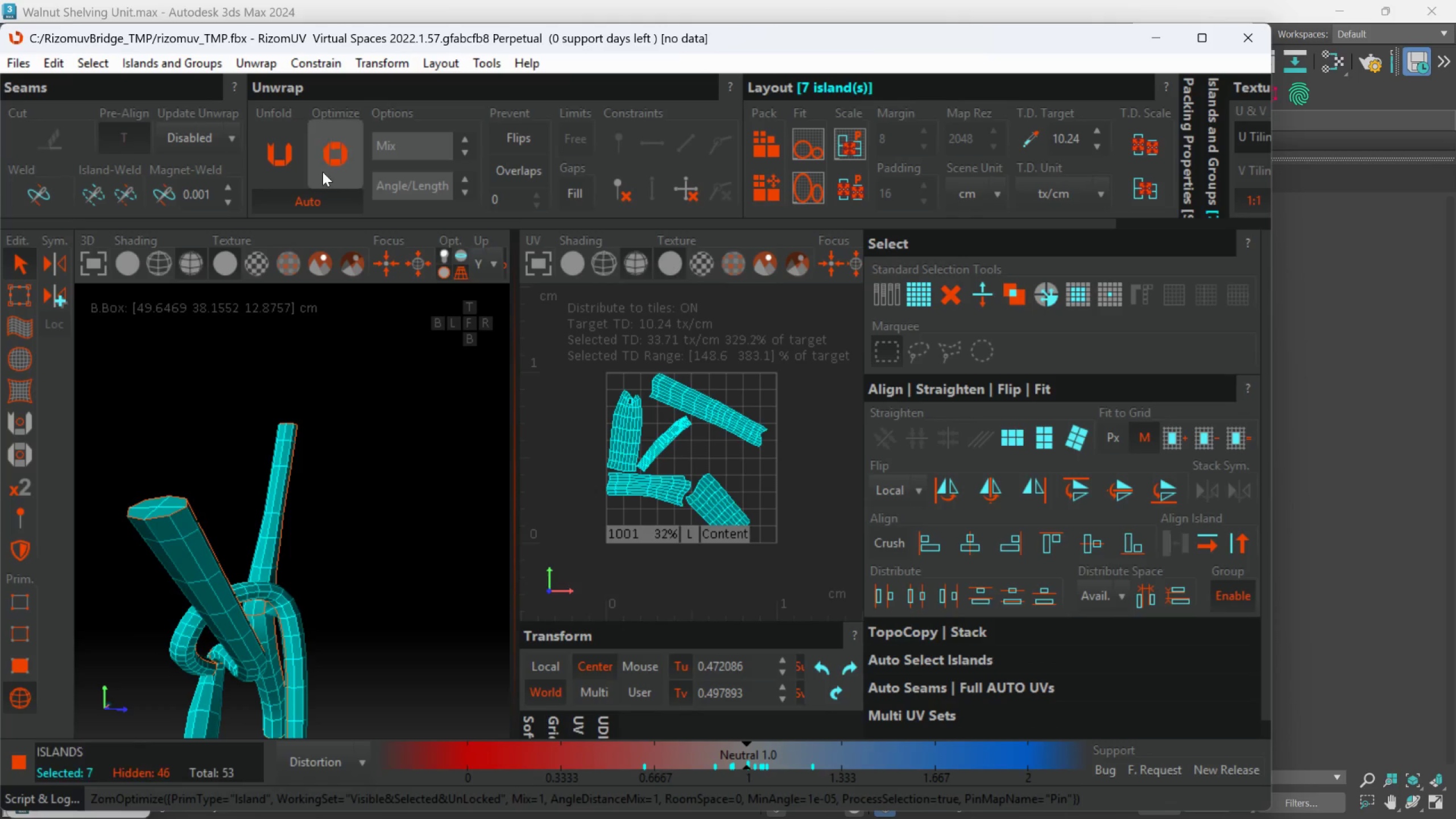 
triple_click([322, 172])
 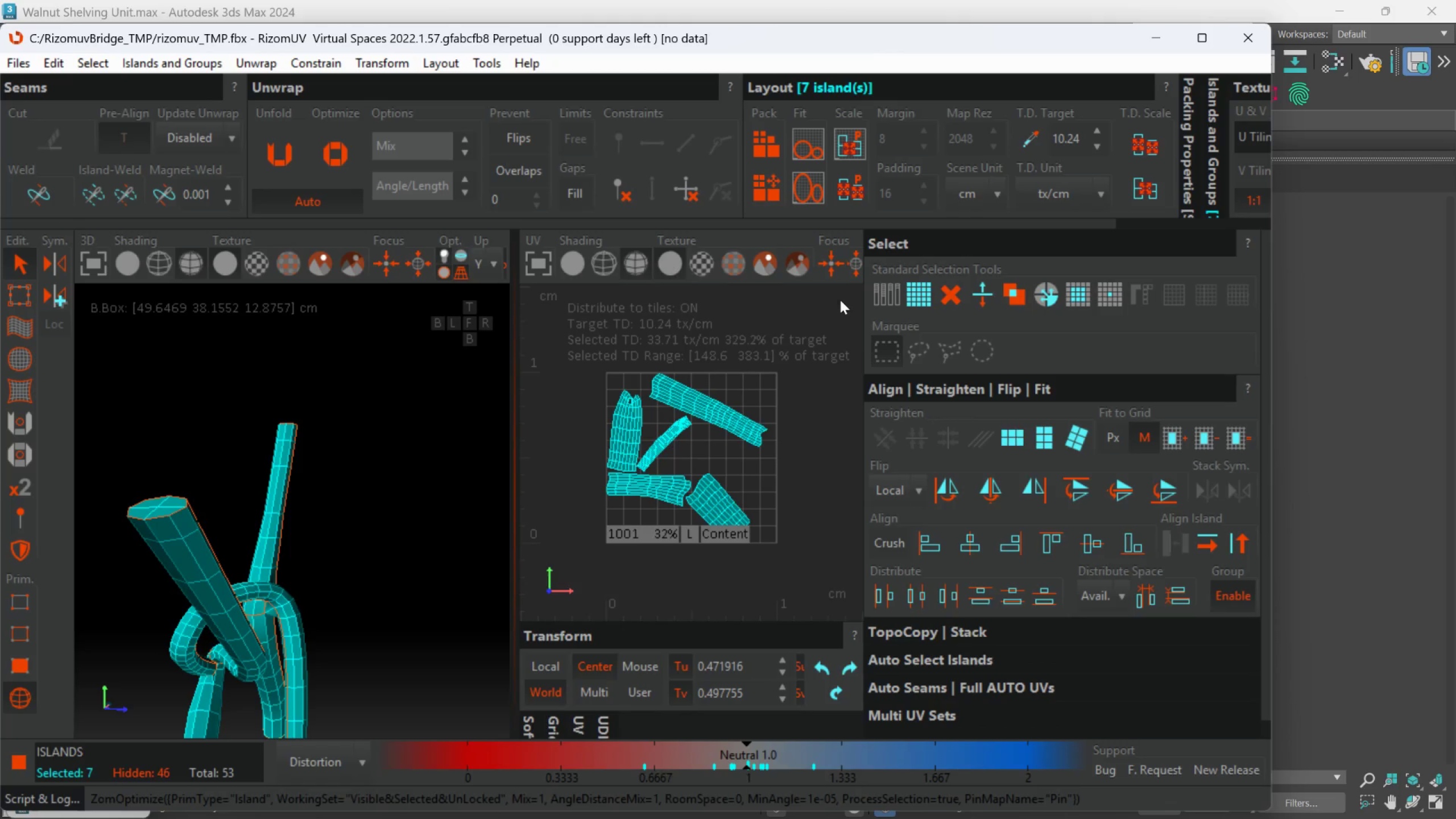 
key(P)
 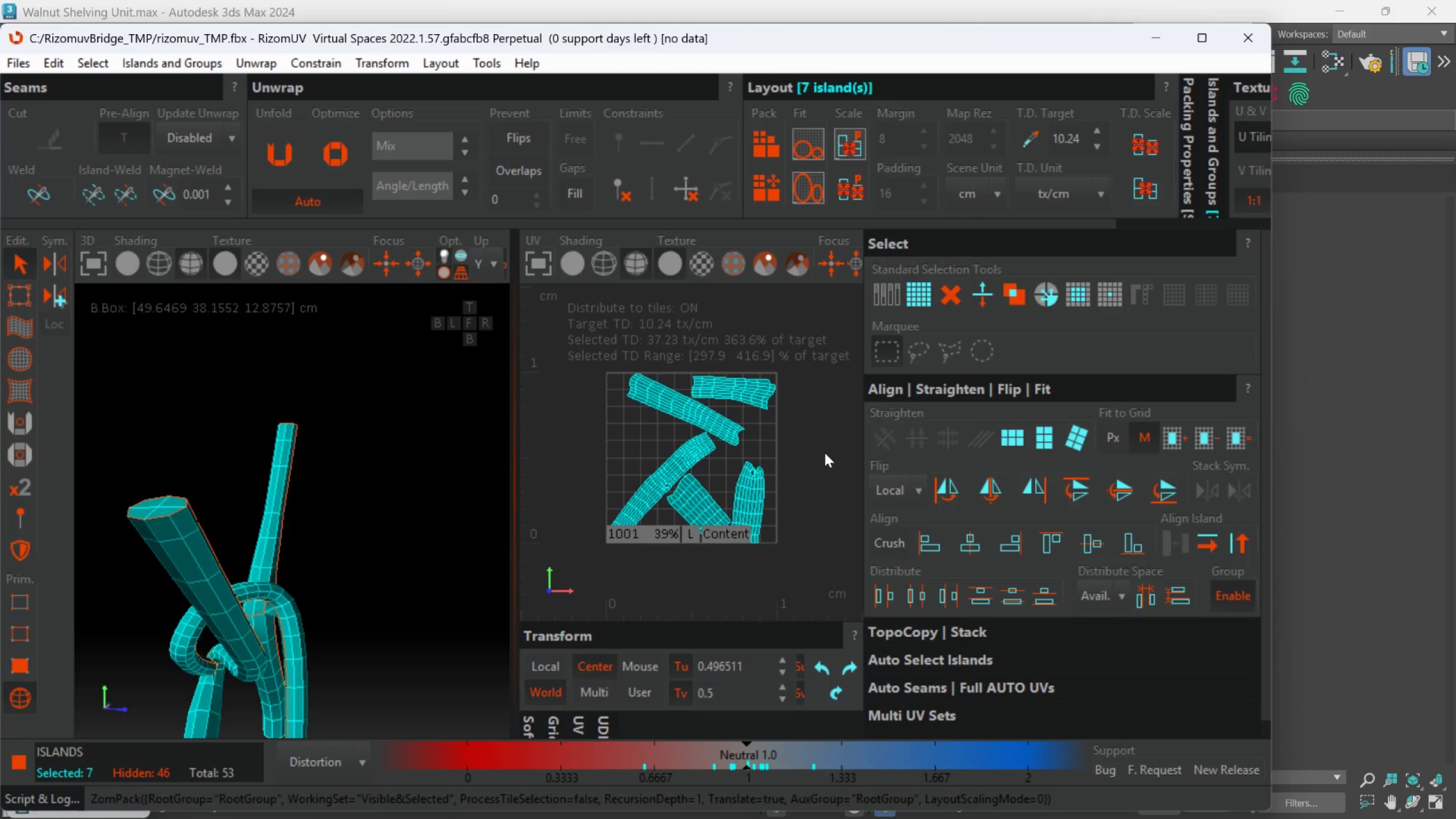 
left_click([825, 453])
 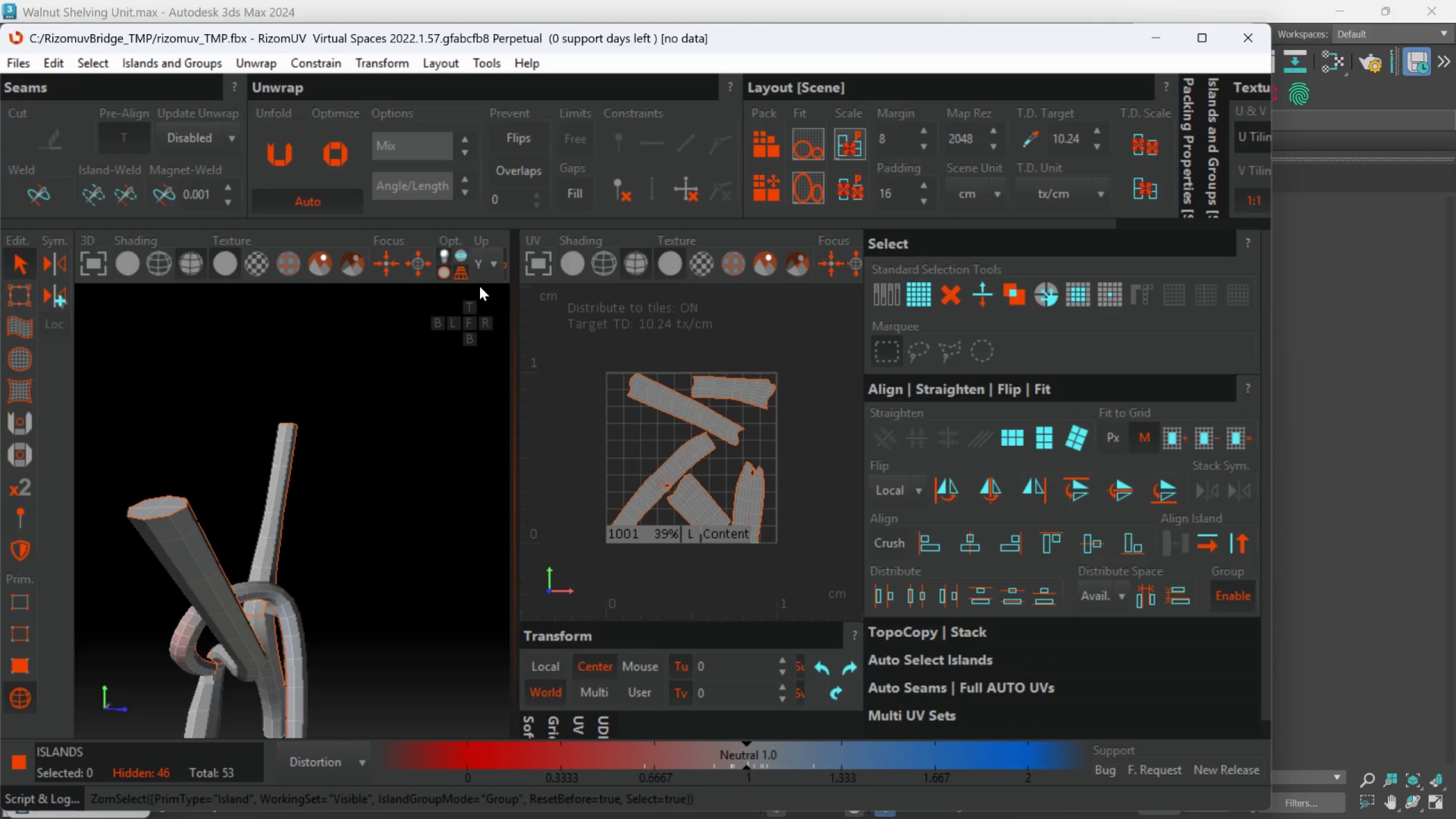 
left_click_drag(start_coordinate=[523, 302], to_coordinate=[588, 308])
 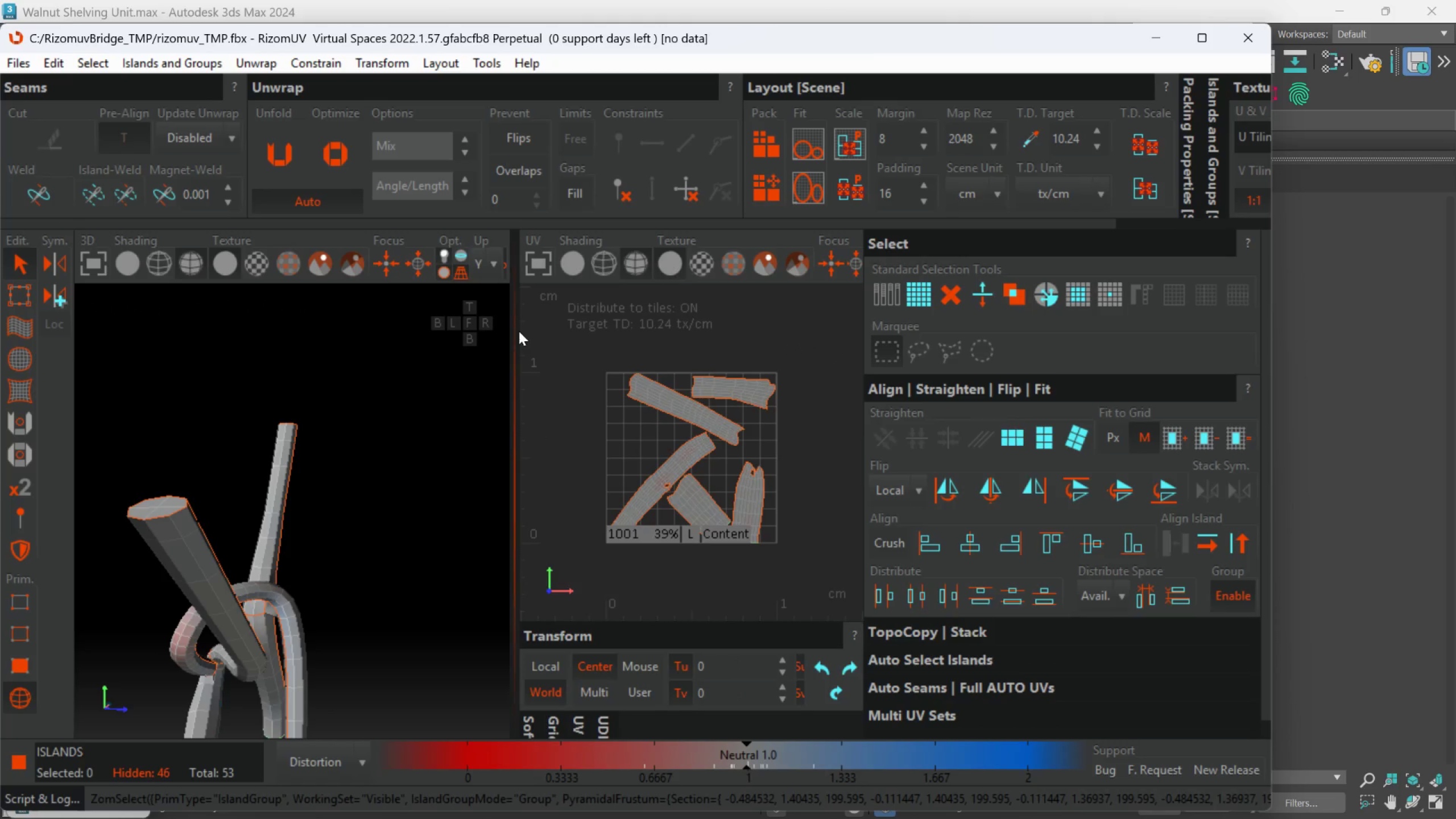 
left_click_drag(start_coordinate=[514, 333], to_coordinate=[670, 348])
 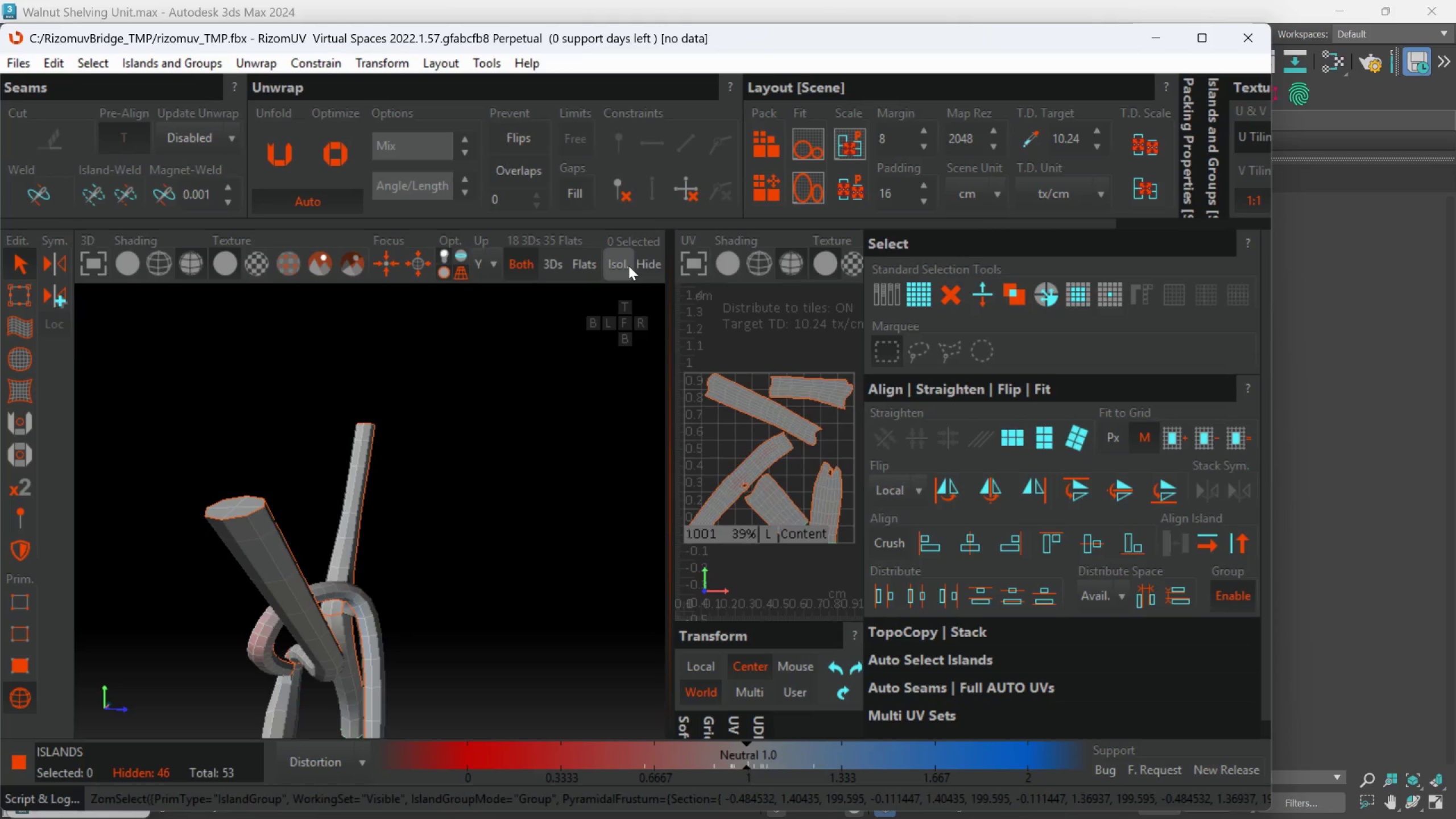 
left_click([627, 266])
 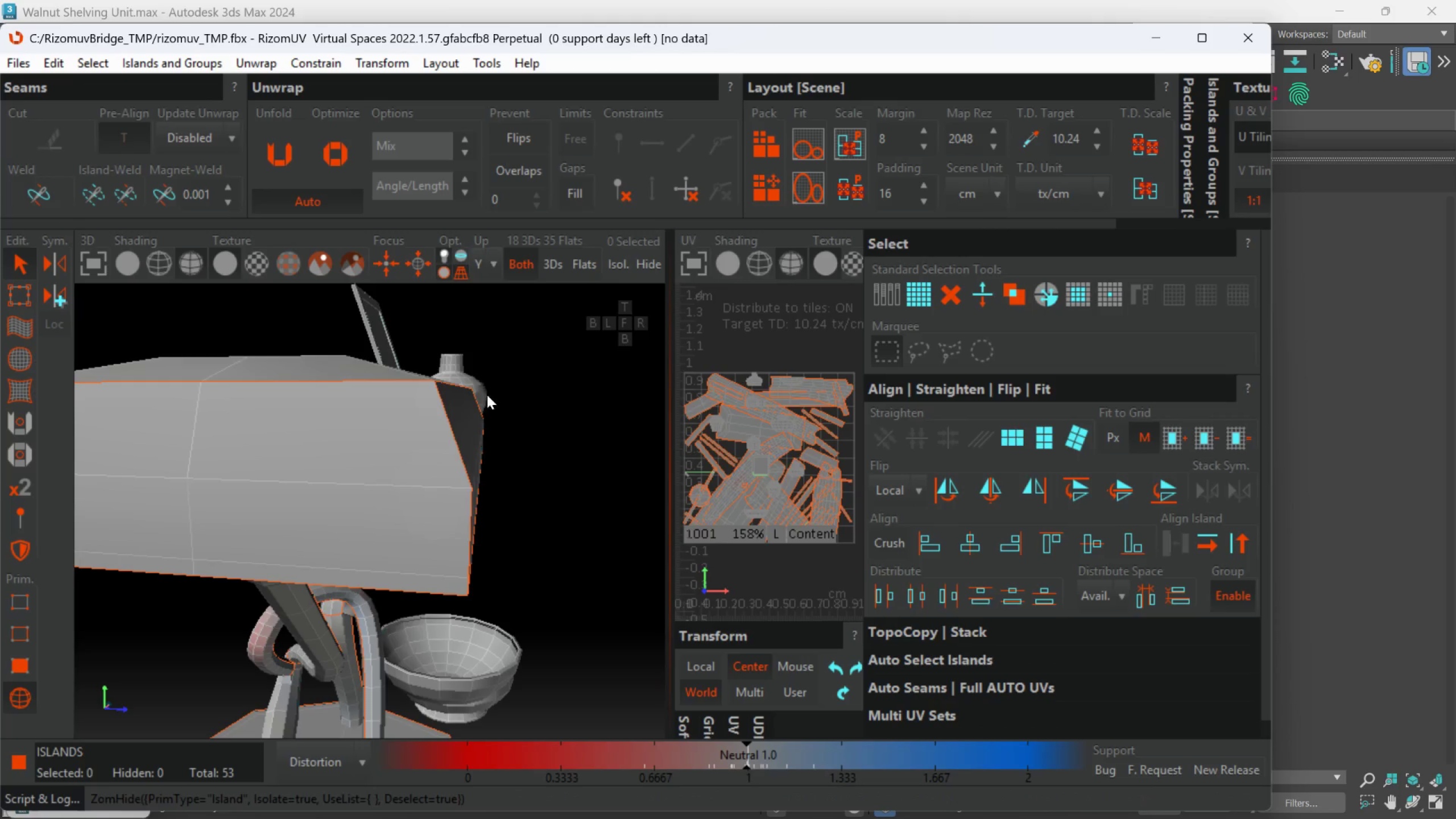 
scroll: coordinate [497, 414], scroll_direction: down, amount: 3.0
 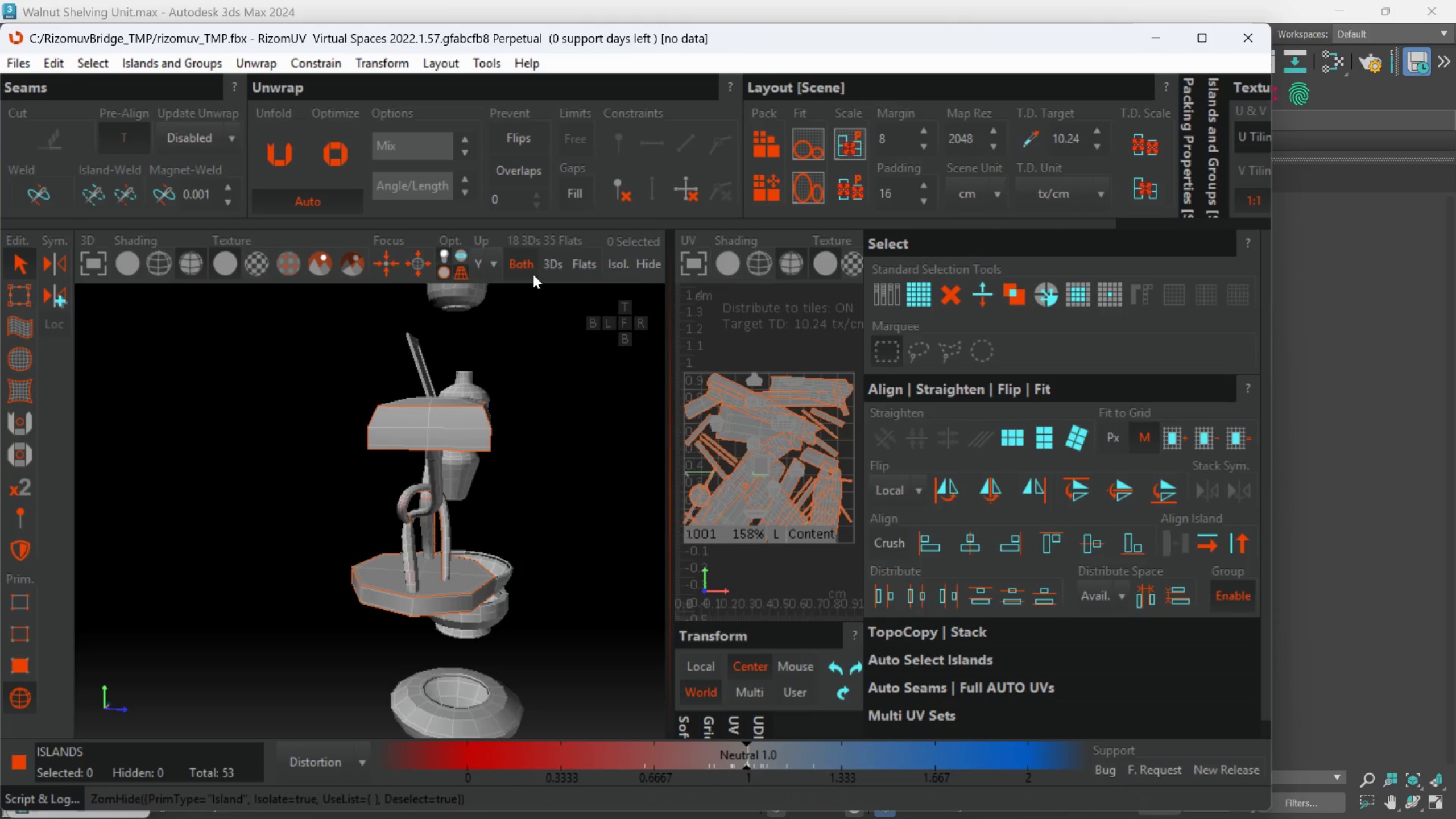 
left_click([541, 268])
 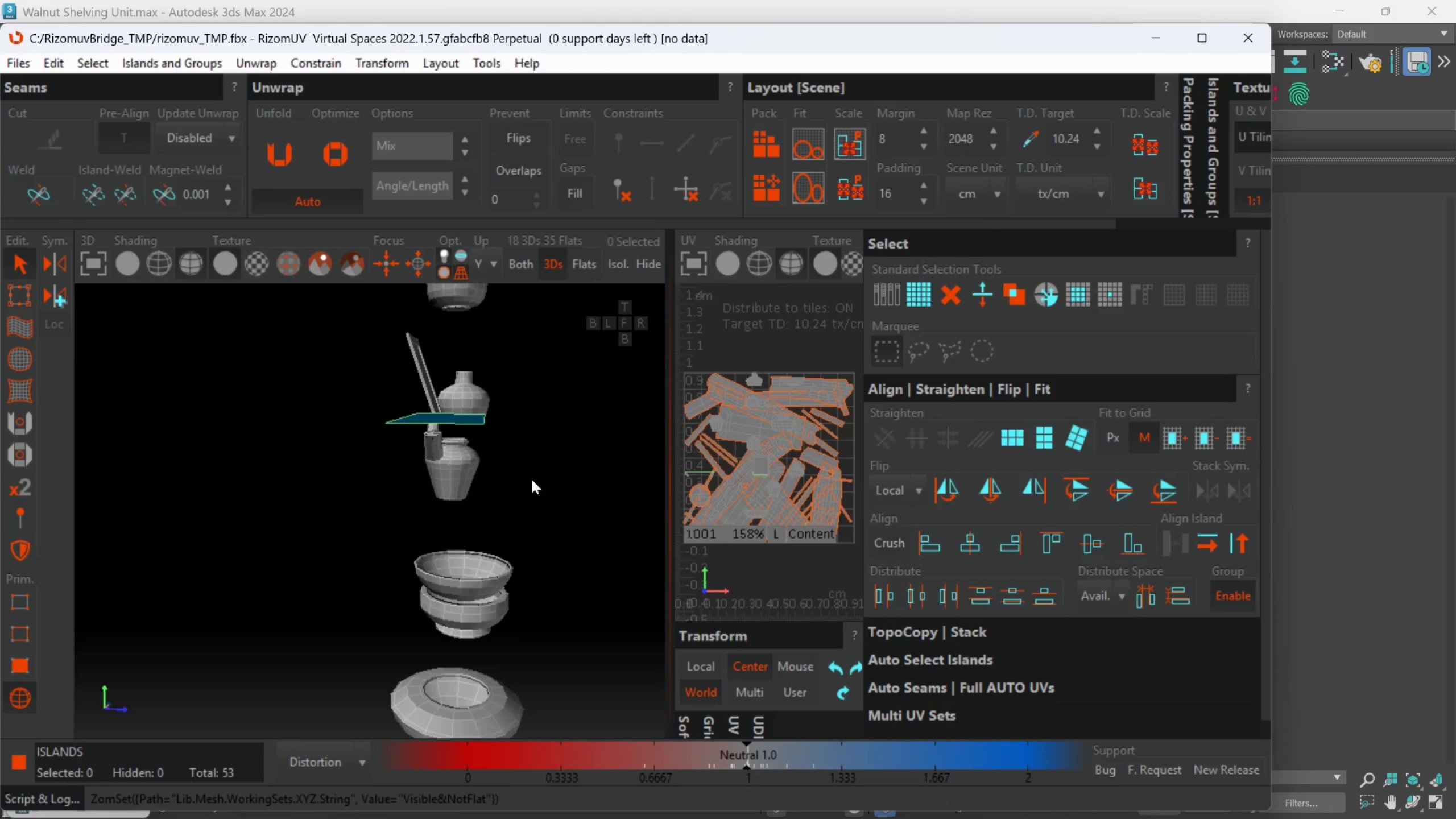 
hold_key(key=AltLeft, duration=0.44)
 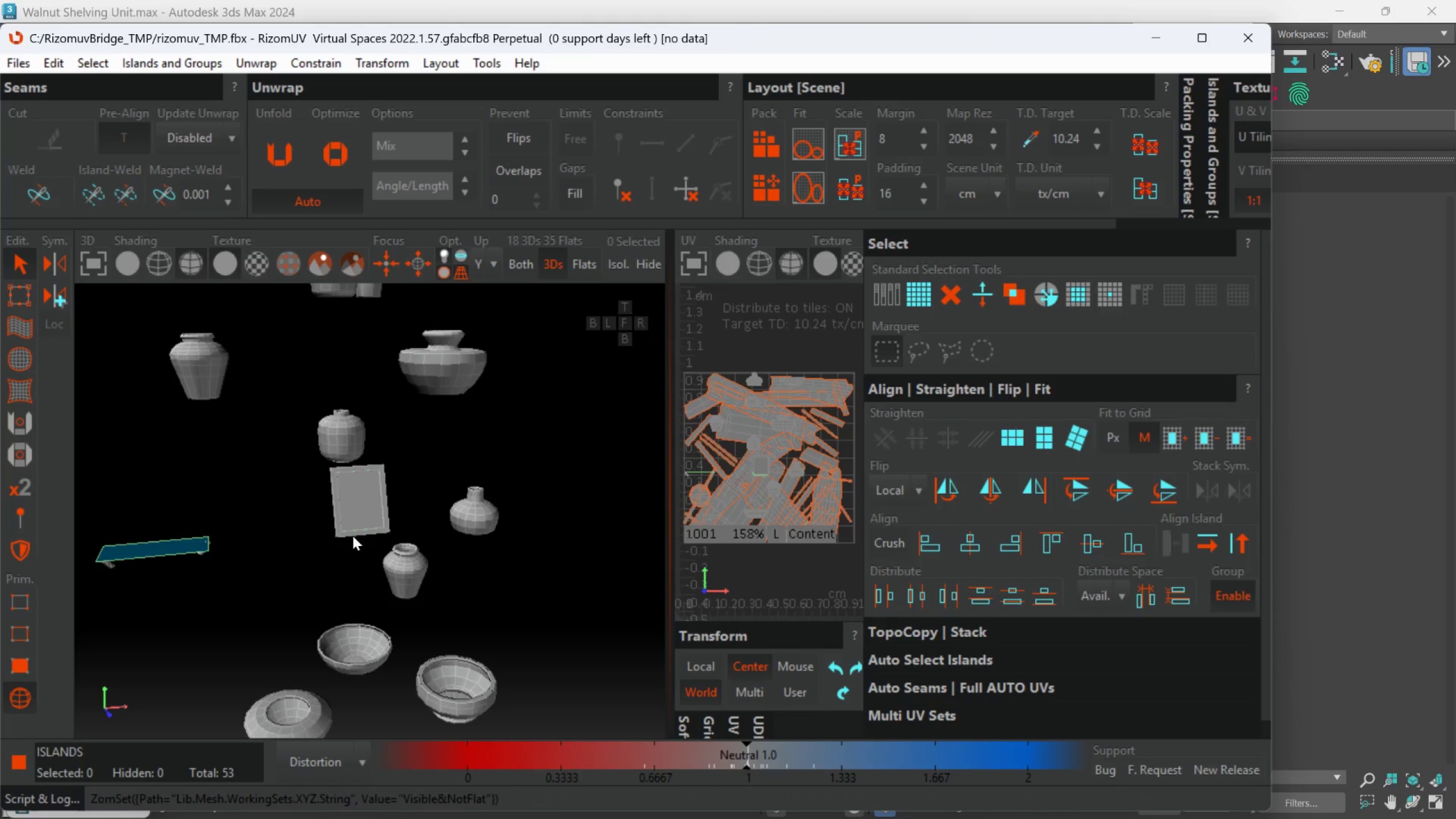 
scroll: coordinate [333, 529], scroll_direction: down, amount: 5.0
 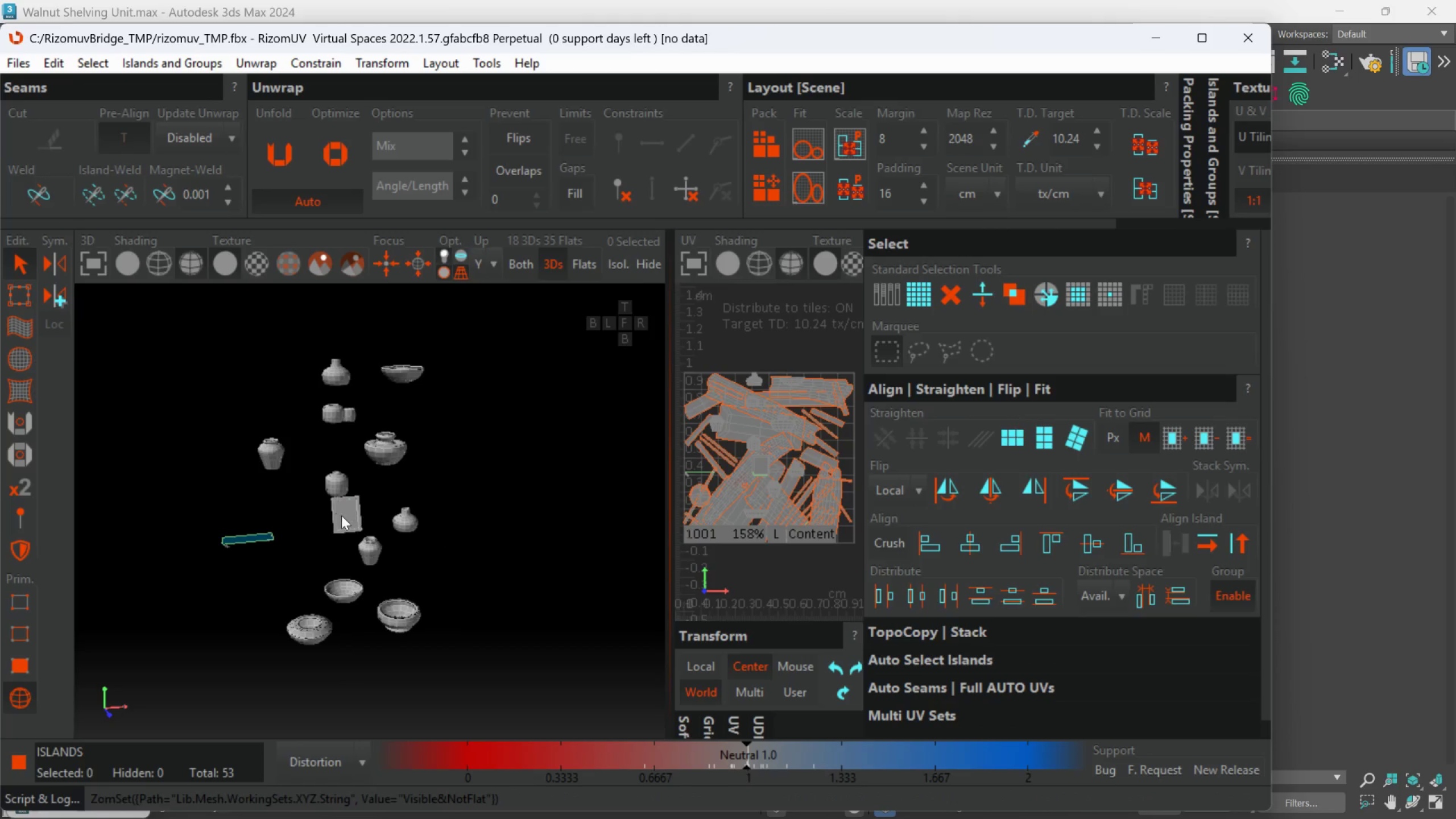 
scroll: coordinate [341, 515], scroll_direction: up, amount: 3.0
 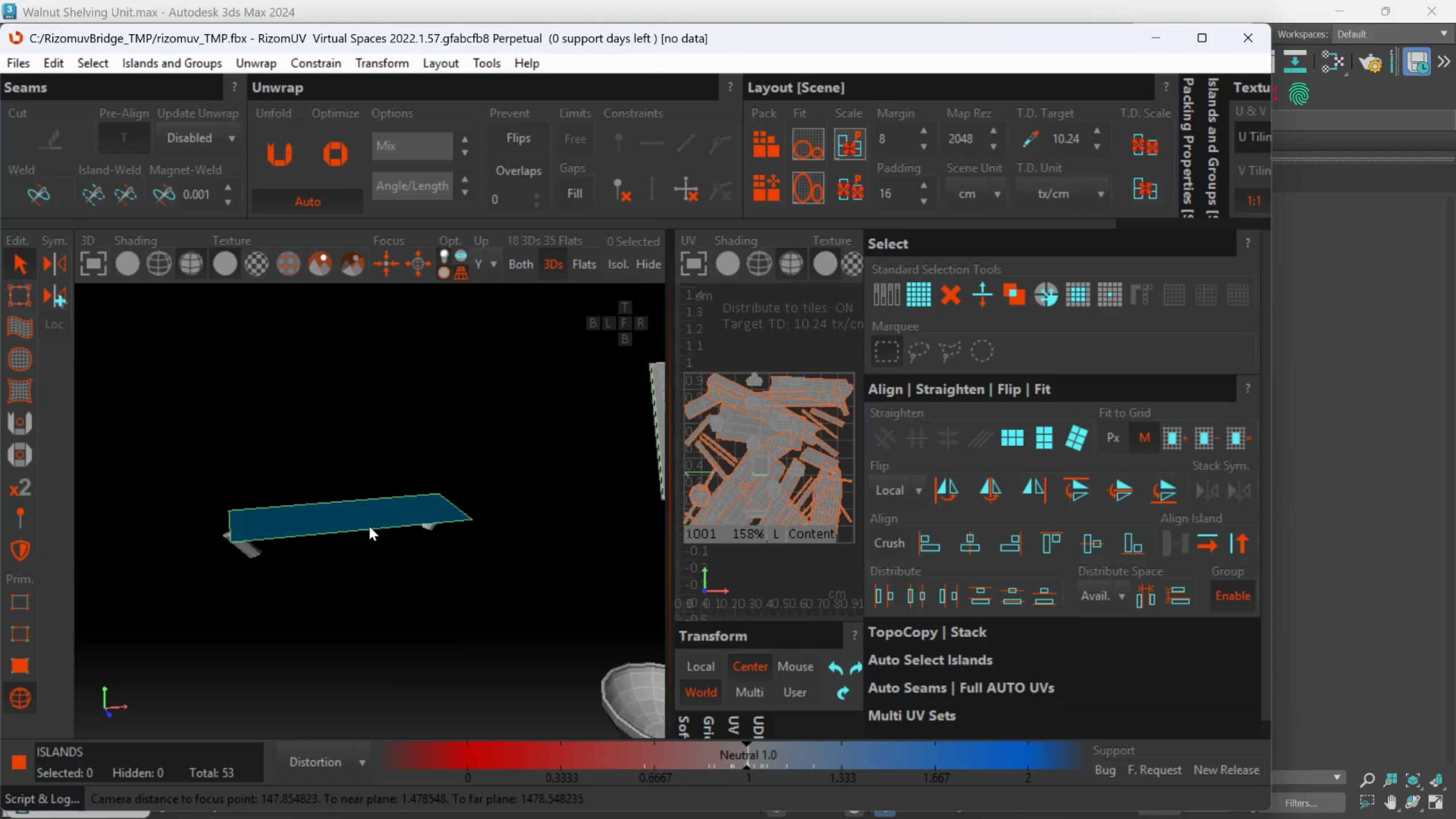 
scroll: coordinate [369, 524], scroll_direction: down, amount: 3.0
 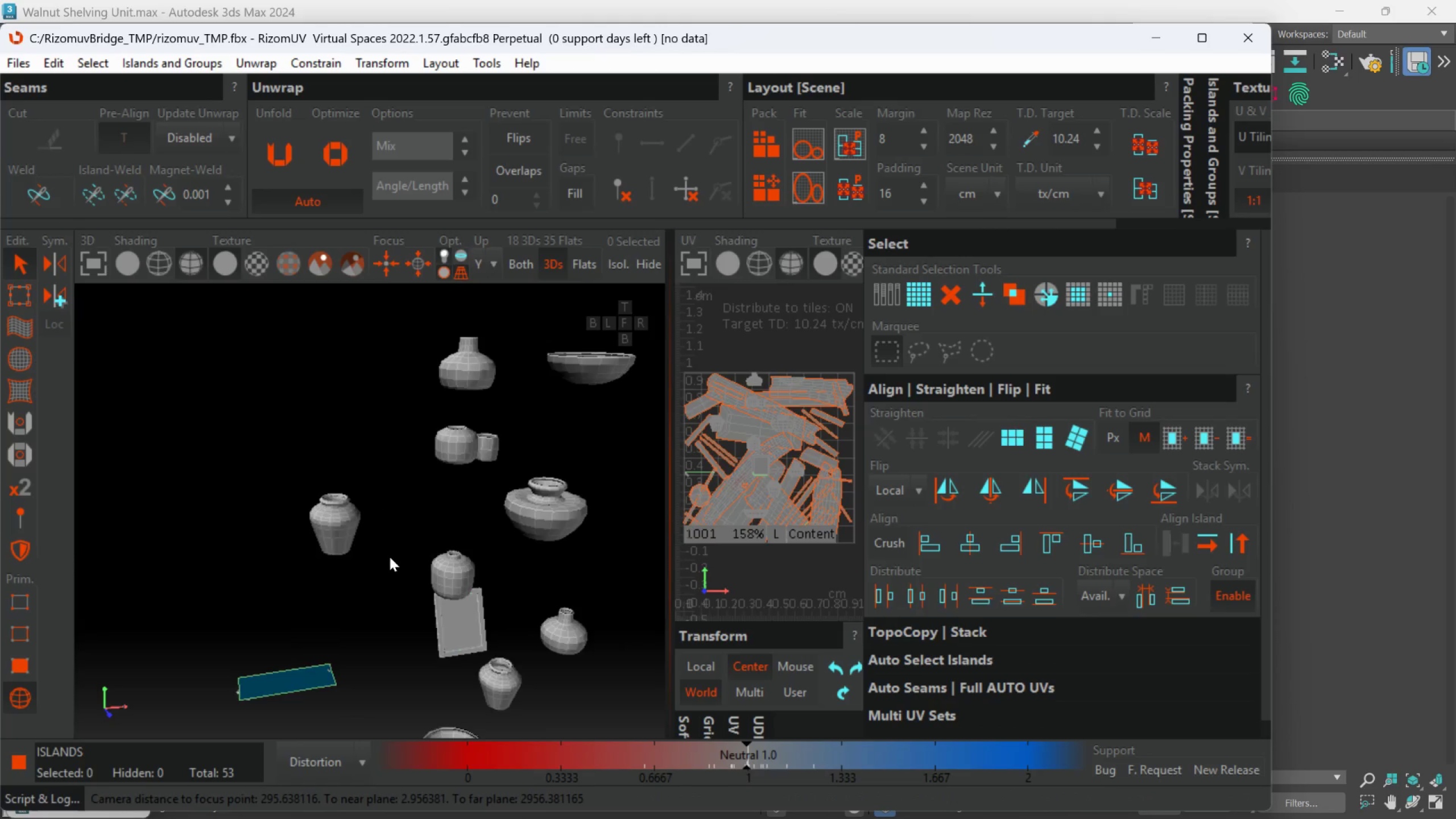 
hold_key(key=AltLeft, duration=0.41)
 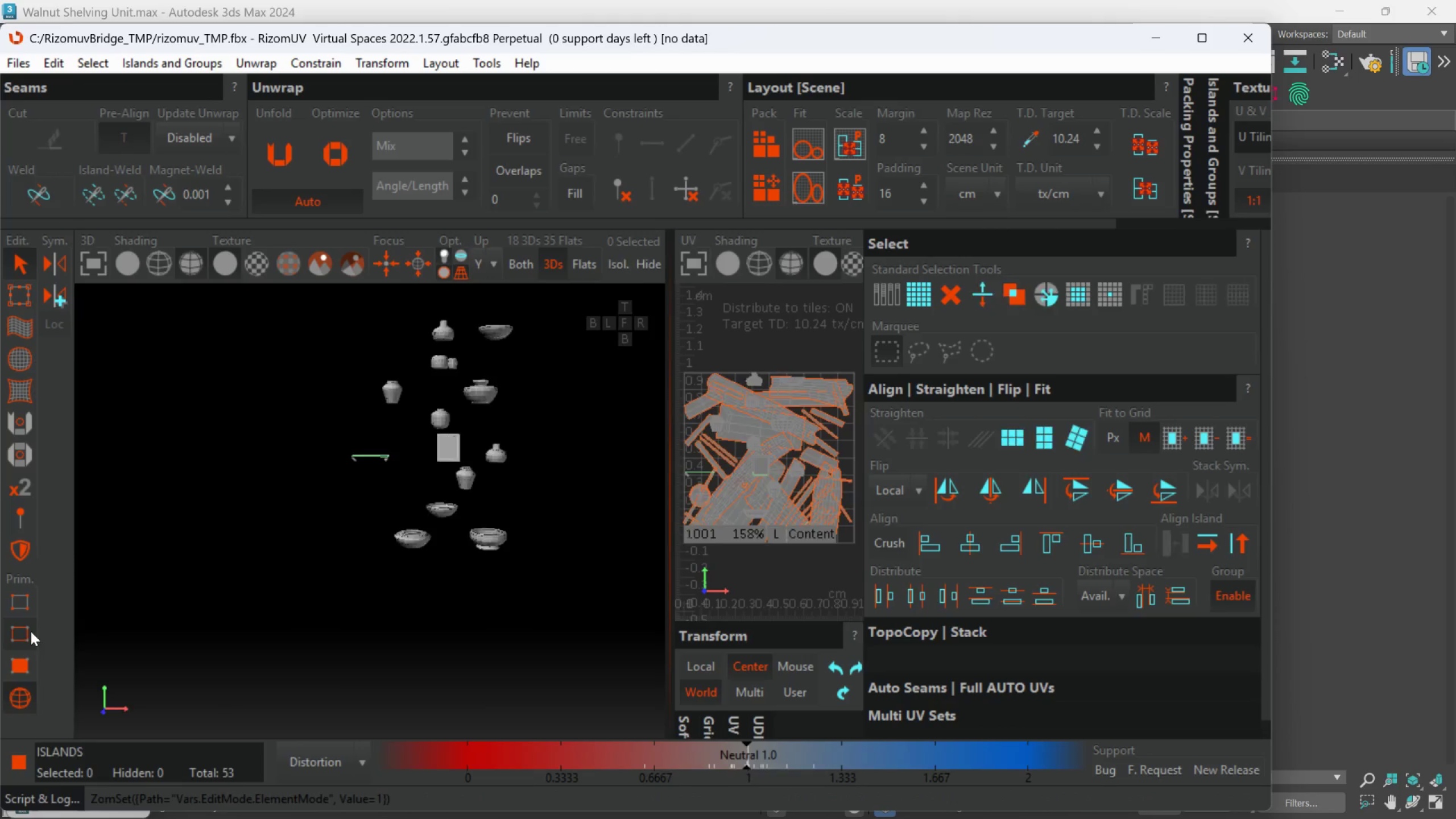 
scroll: coordinate [434, 525], scroll_direction: down, amount: 3.0
 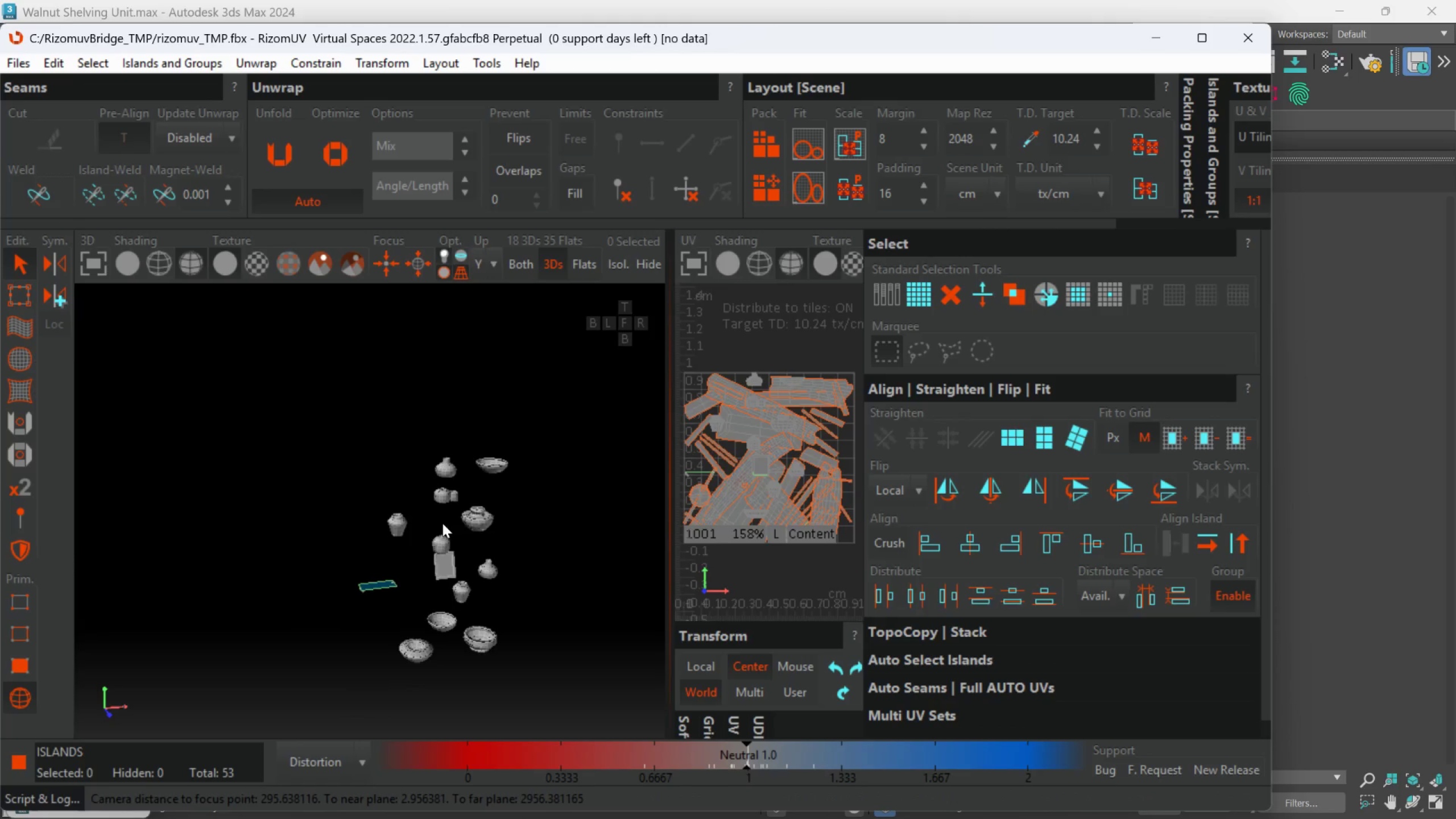 
scroll: coordinate [412, 532], scroll_direction: up, amount: 2.0
 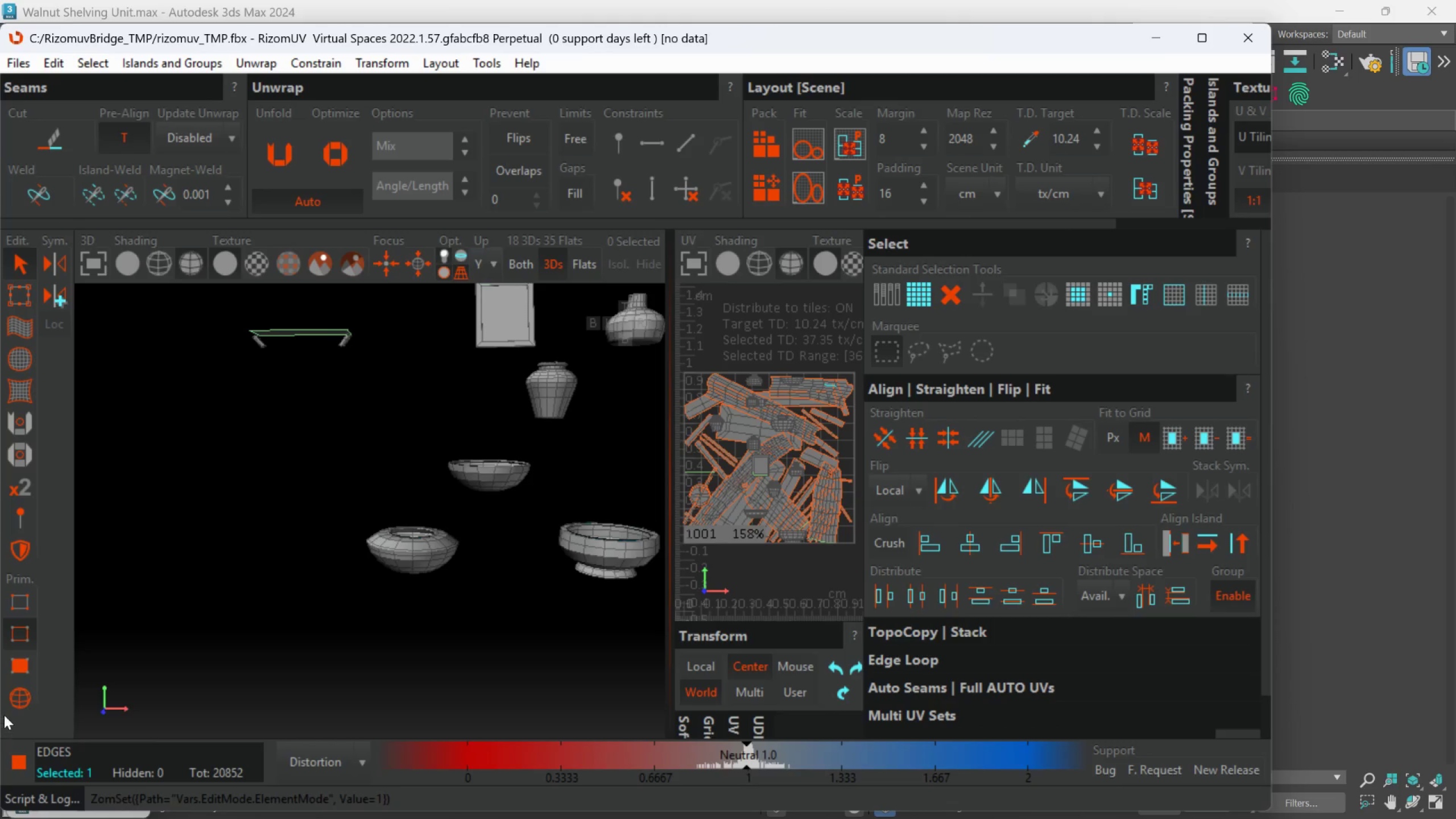 
left_click_drag(start_coordinate=[21, 701], to_coordinate=[25, 698])
 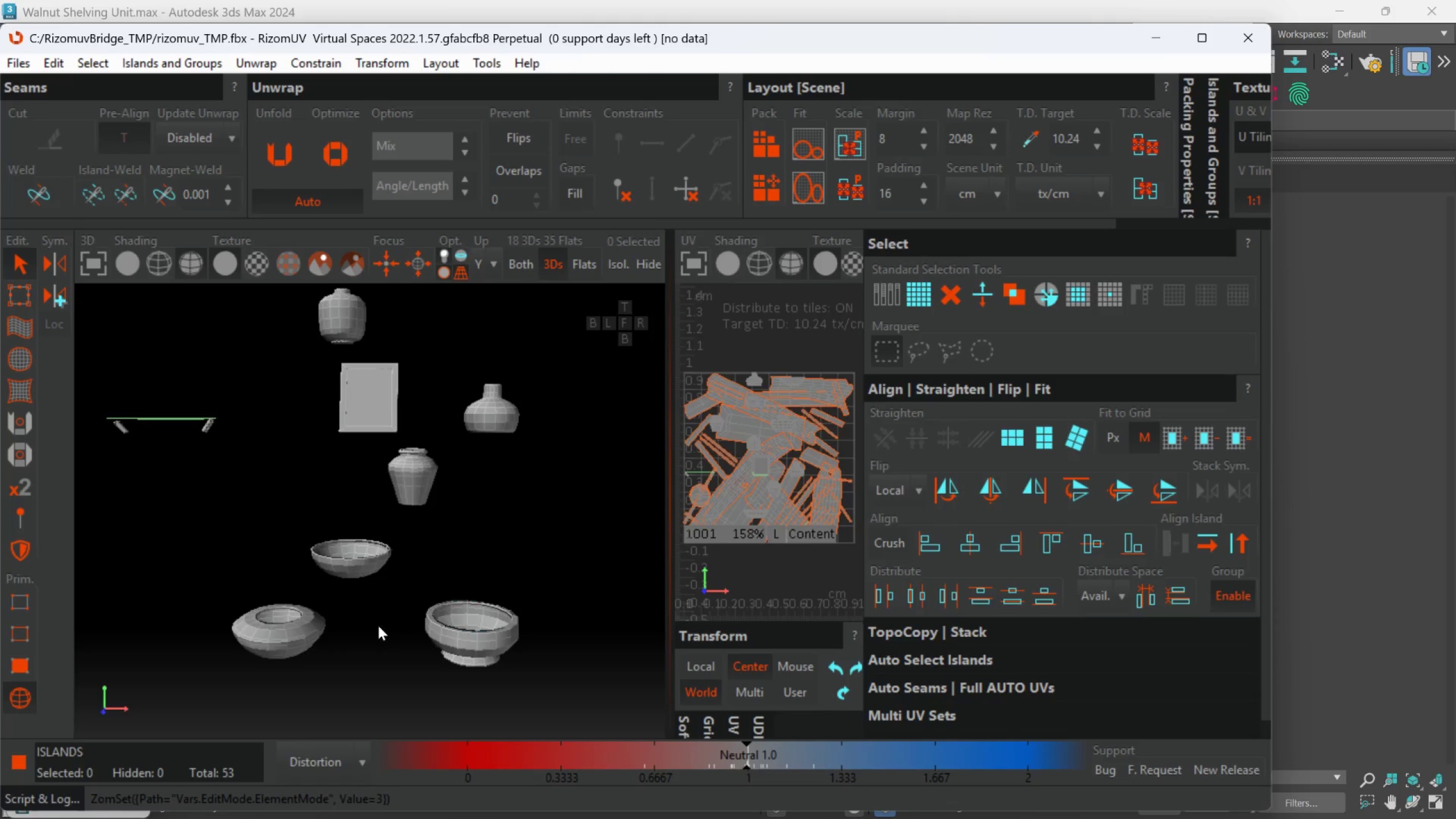 
hold_key(key=AltLeft, duration=1.11)
 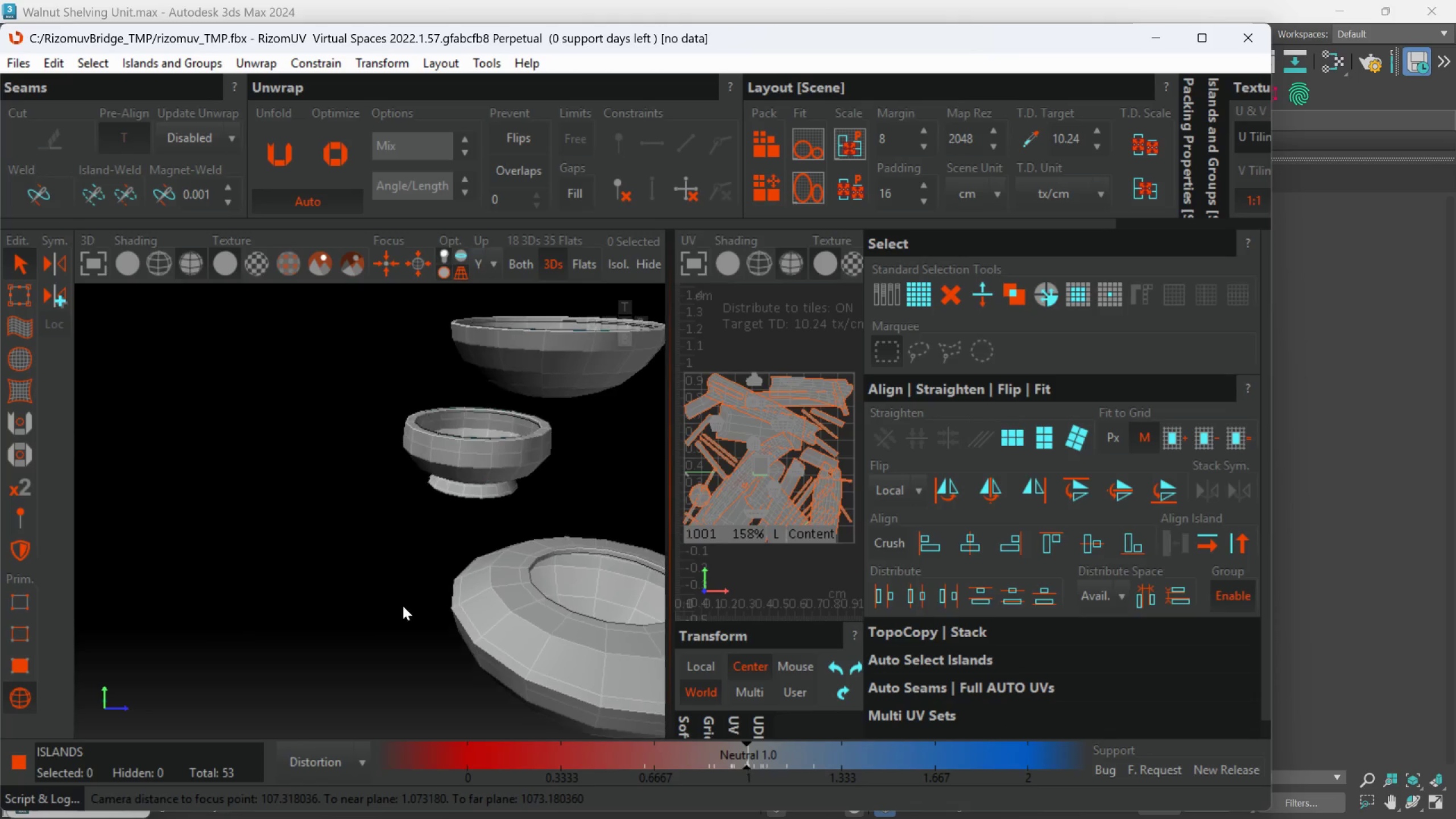 
scroll: coordinate [291, 651], scroll_direction: up, amount: 2.0
 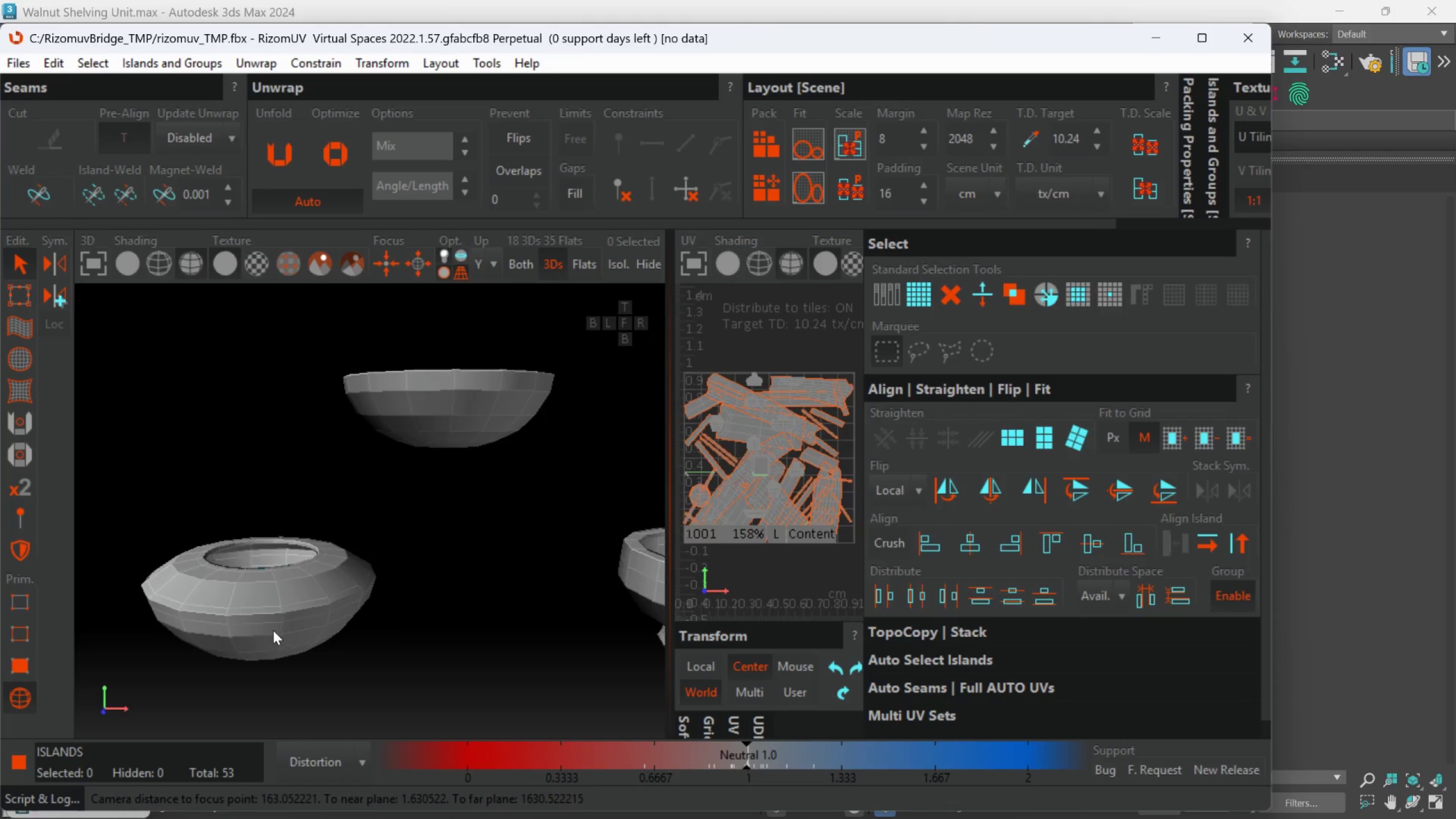 
hold_key(key=AltLeft, duration=0.52)
 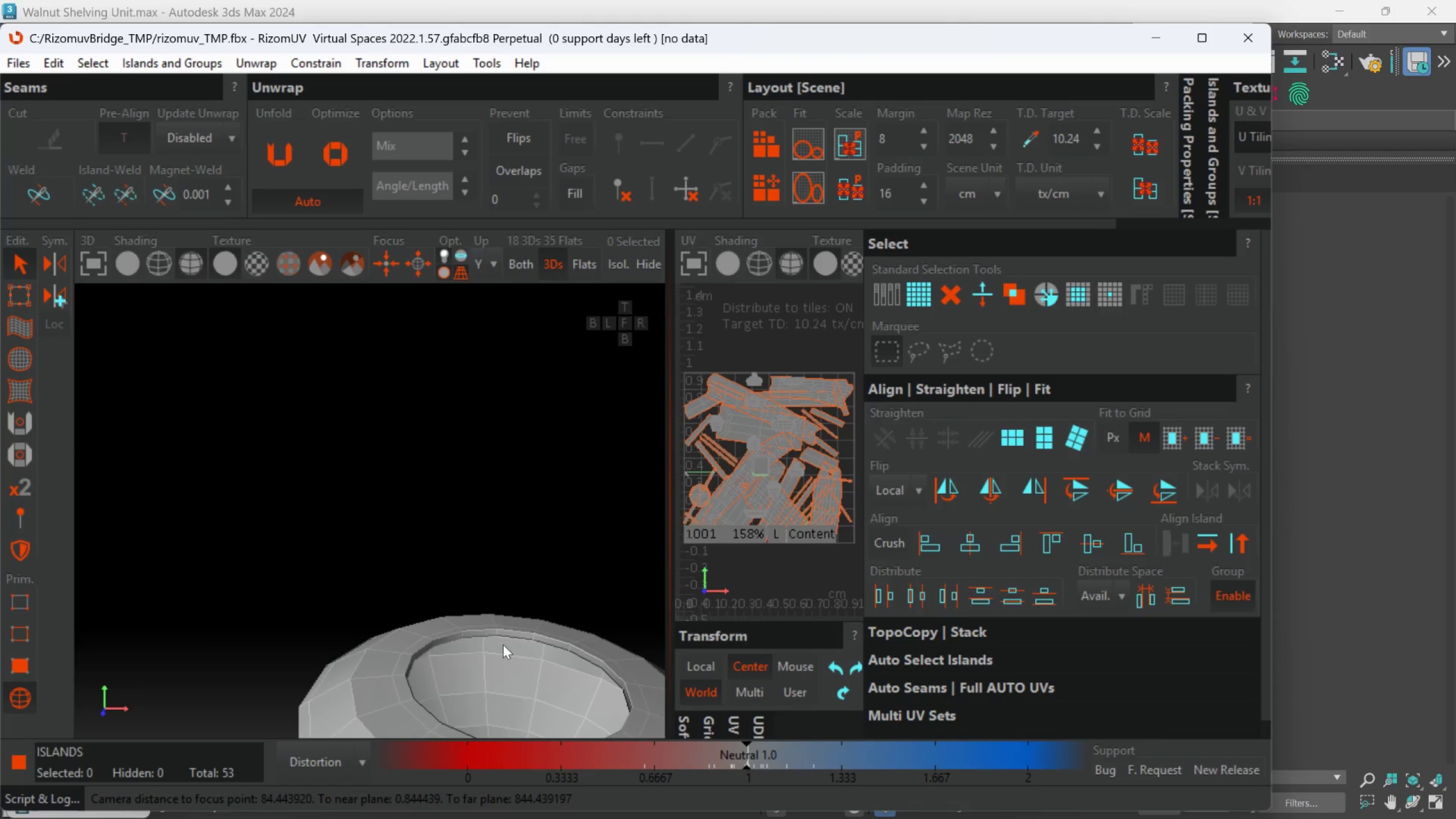 
hold_key(key=AltLeft, duration=0.81)
 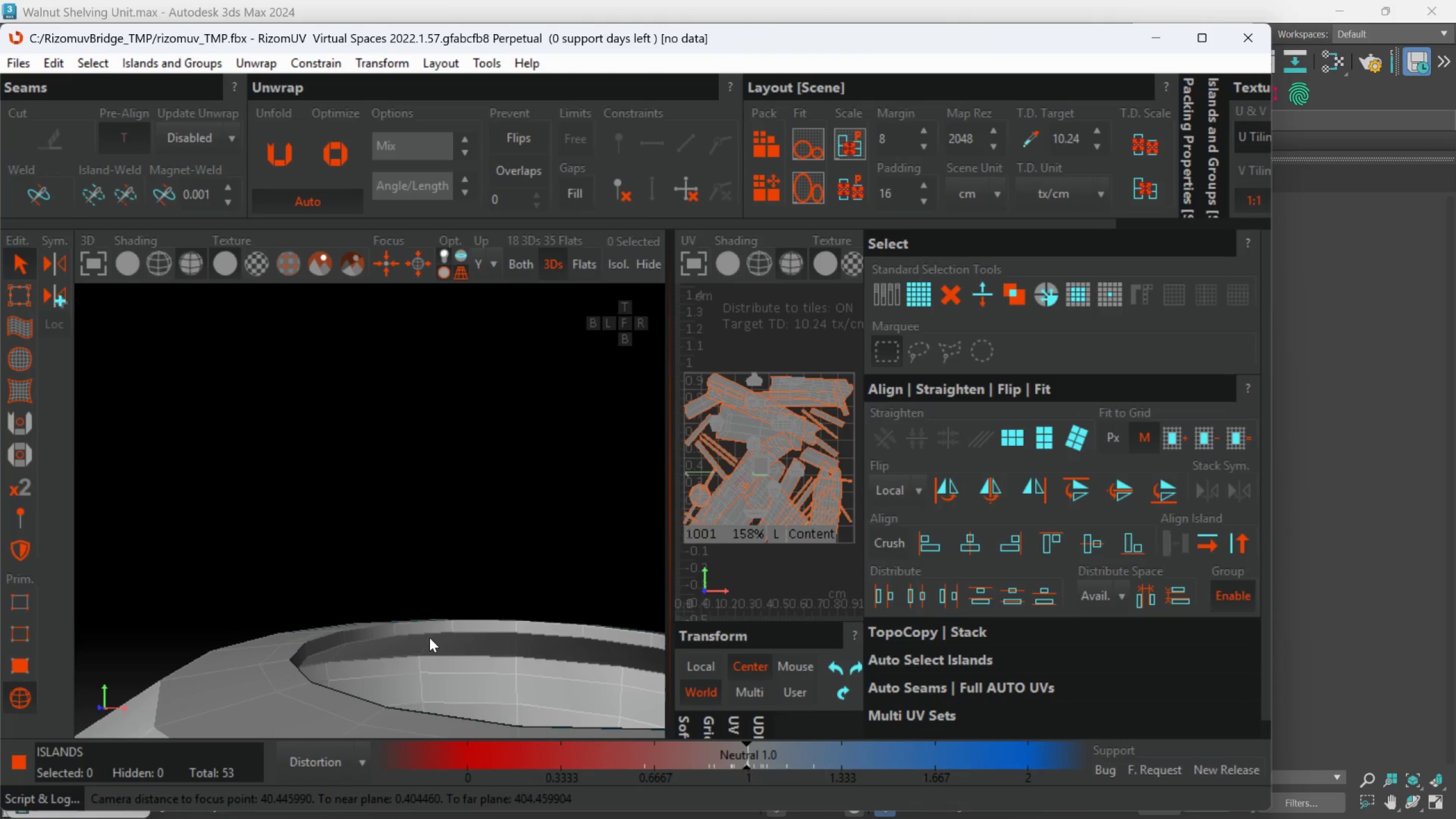 
scroll: coordinate [478, 649], scroll_direction: up, amount: 1.0
 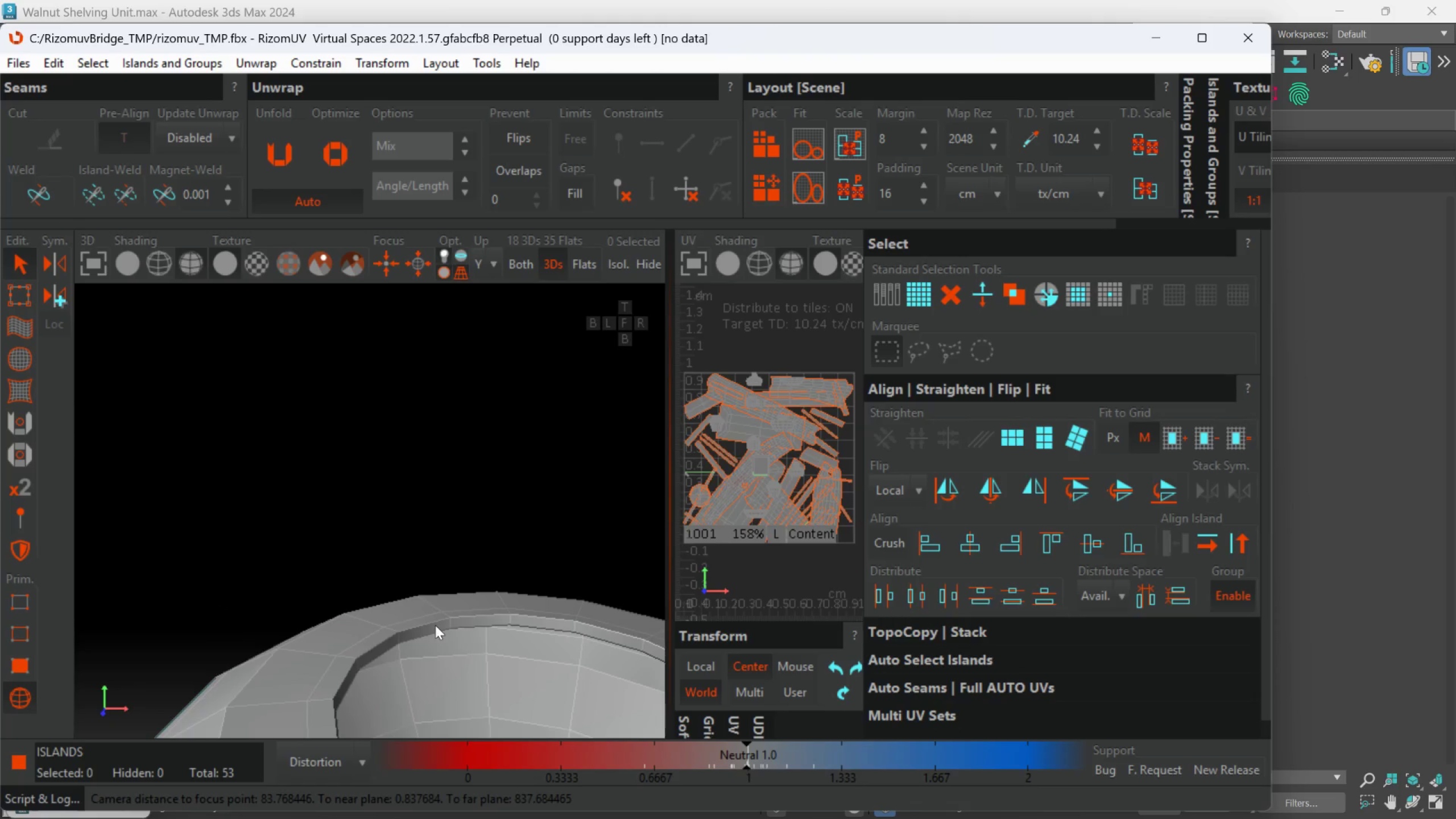 
double_click([430, 637])
 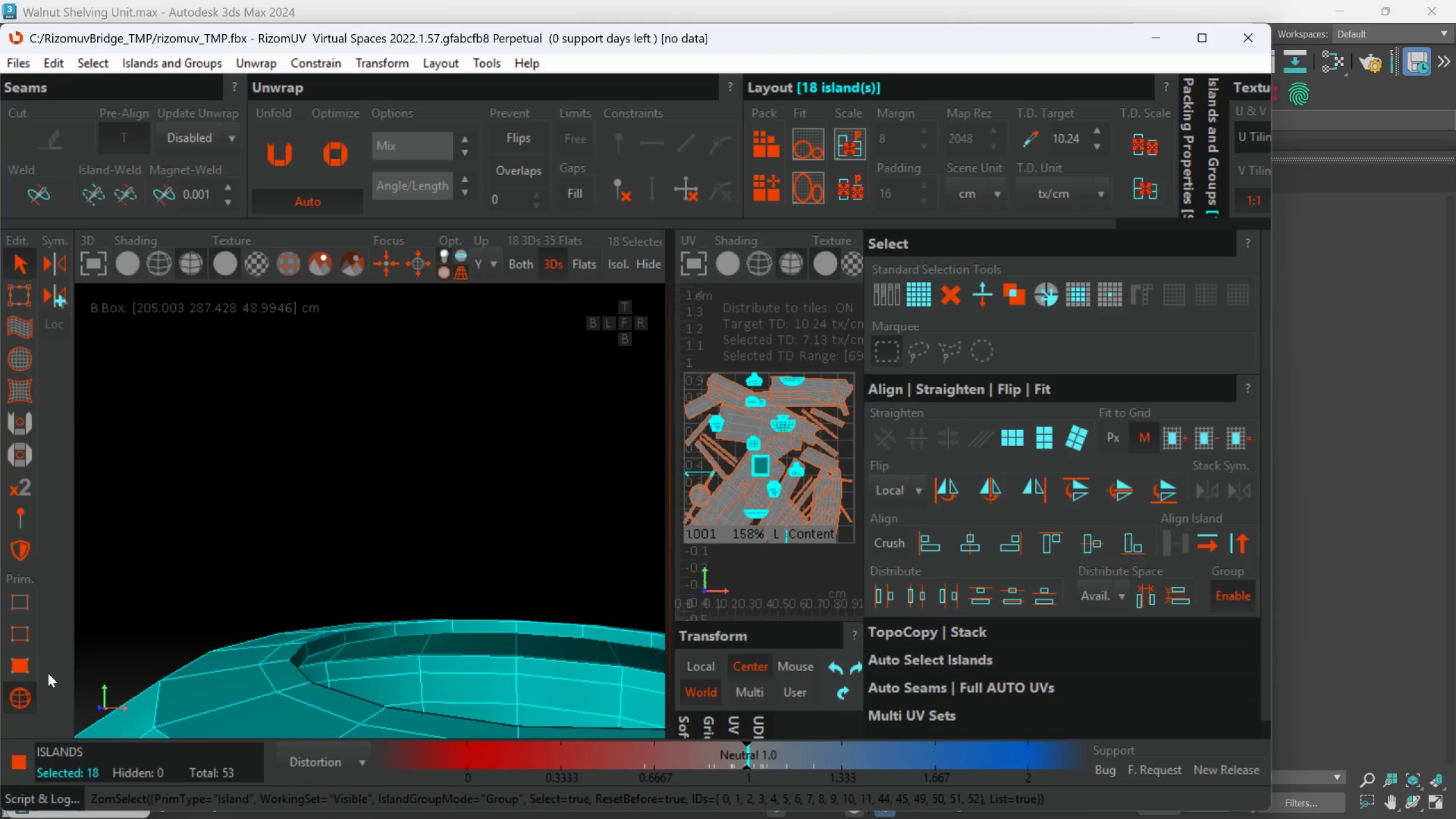 
left_click([19, 633])
 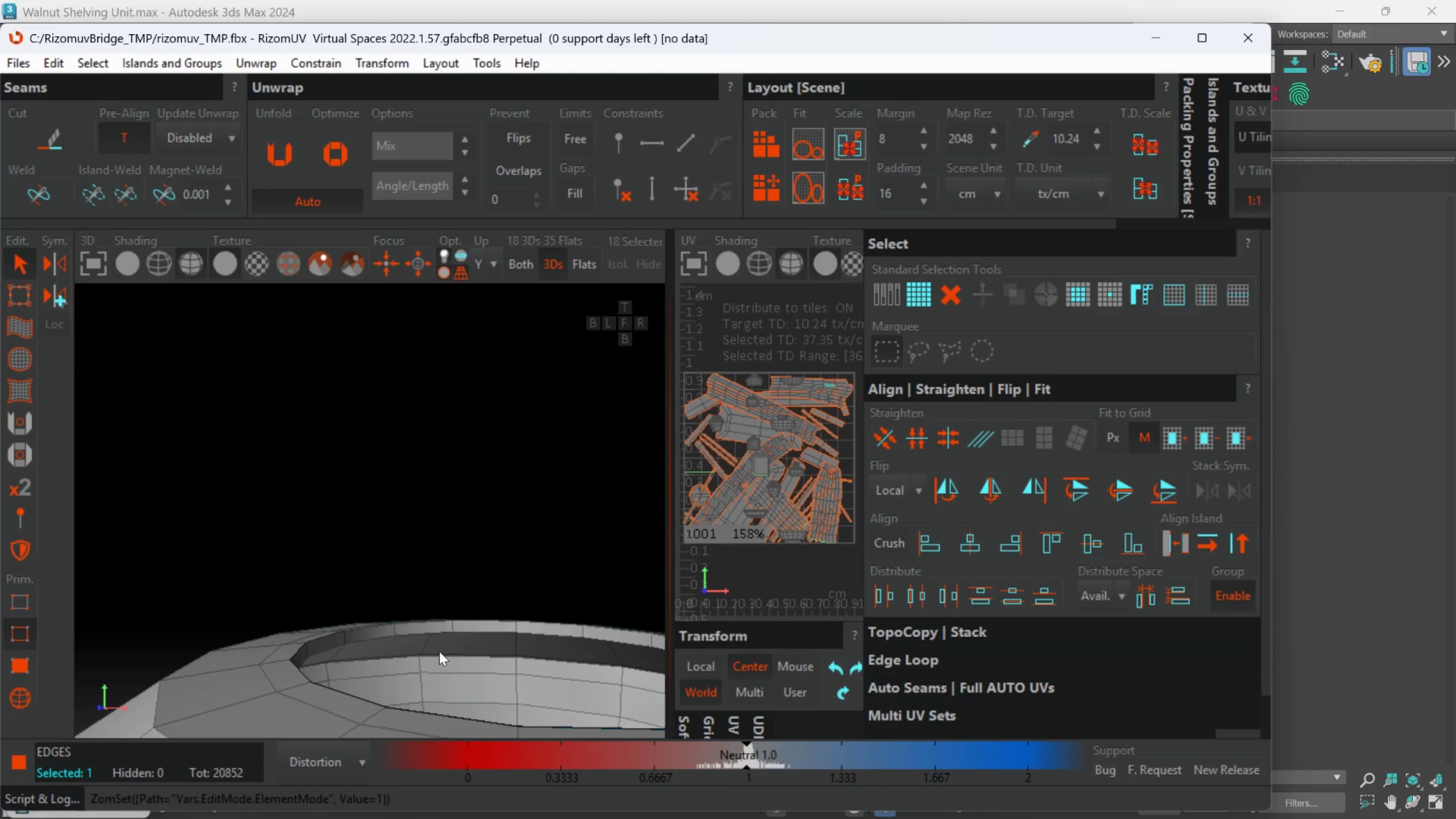 
hold_key(key=AltLeft, duration=0.45)
 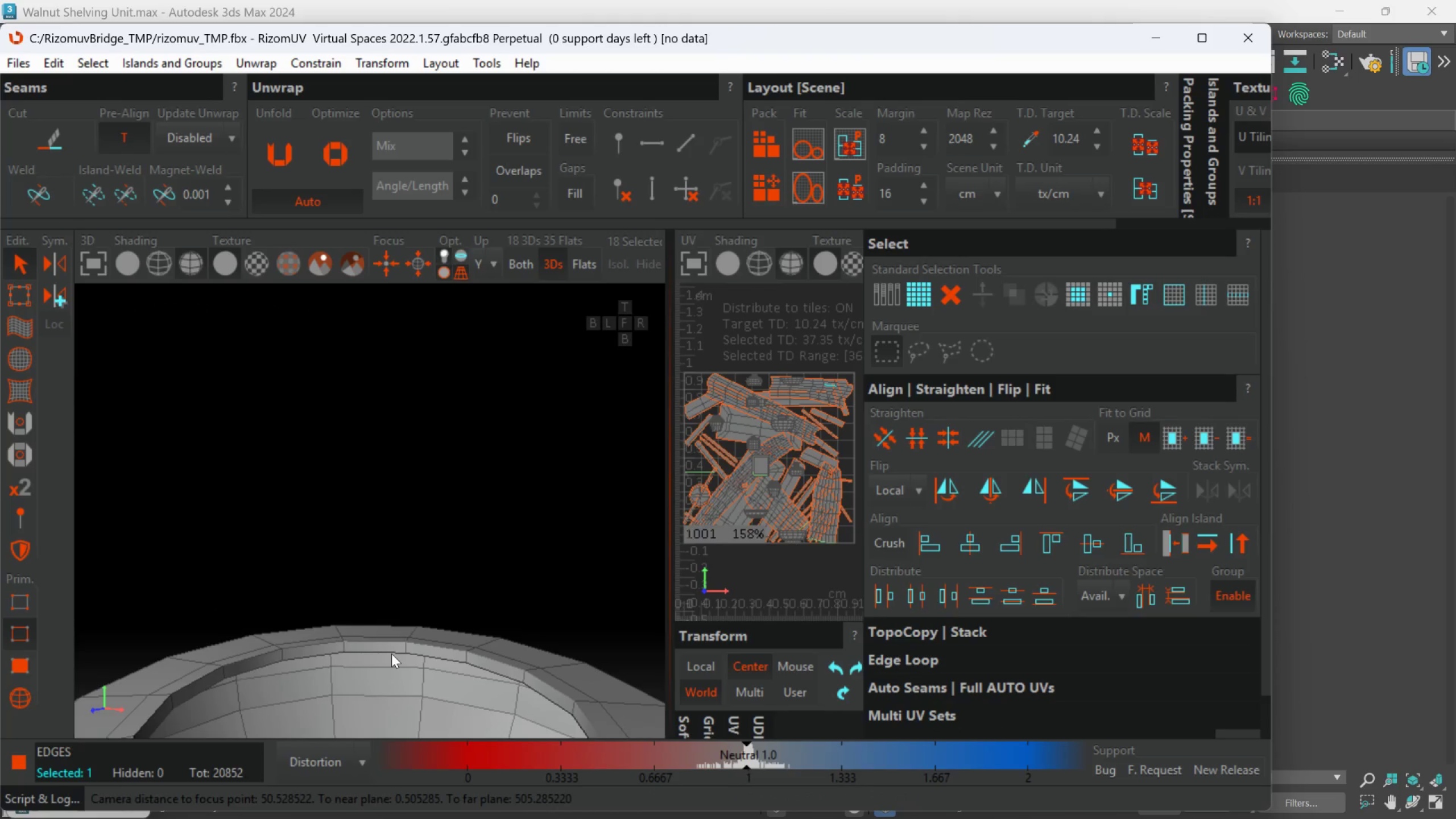 
double_click([391, 653])
 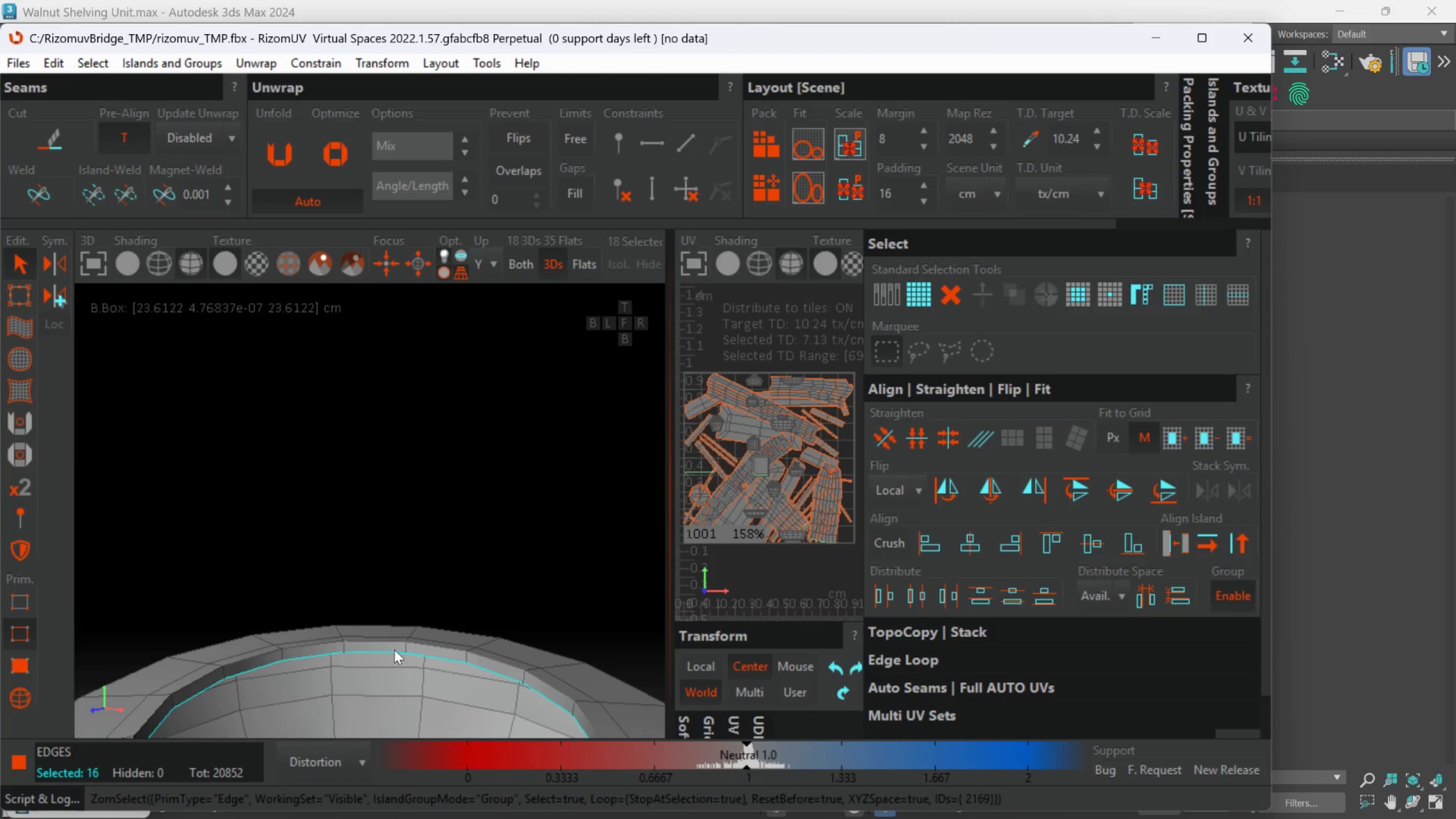 
hold_key(key=AltLeft, duration=1.51)
 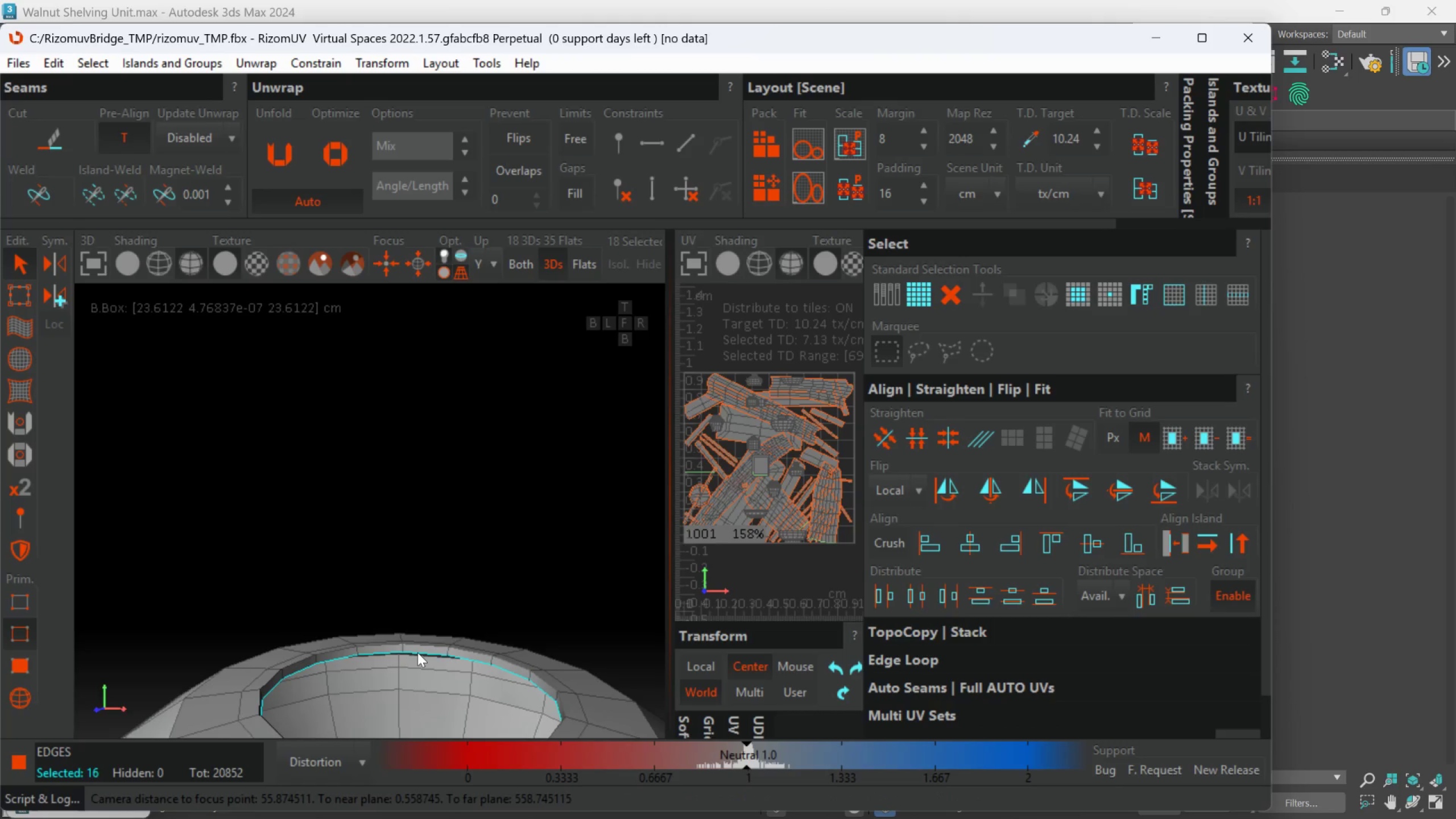 
scroll: coordinate [394, 650], scroll_direction: down, amount: 1.0
 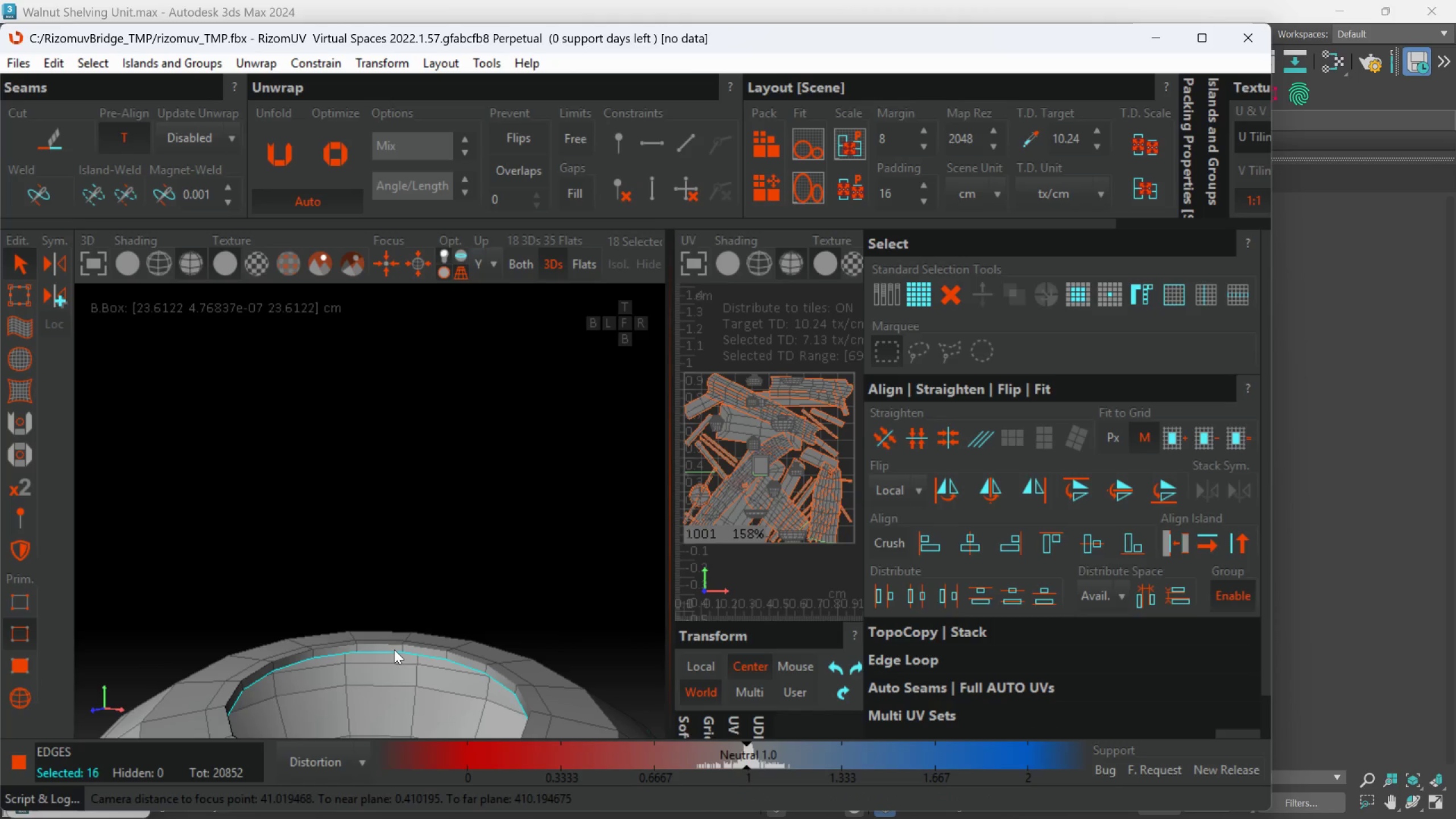 
hold_key(key=AltLeft, duration=0.69)
 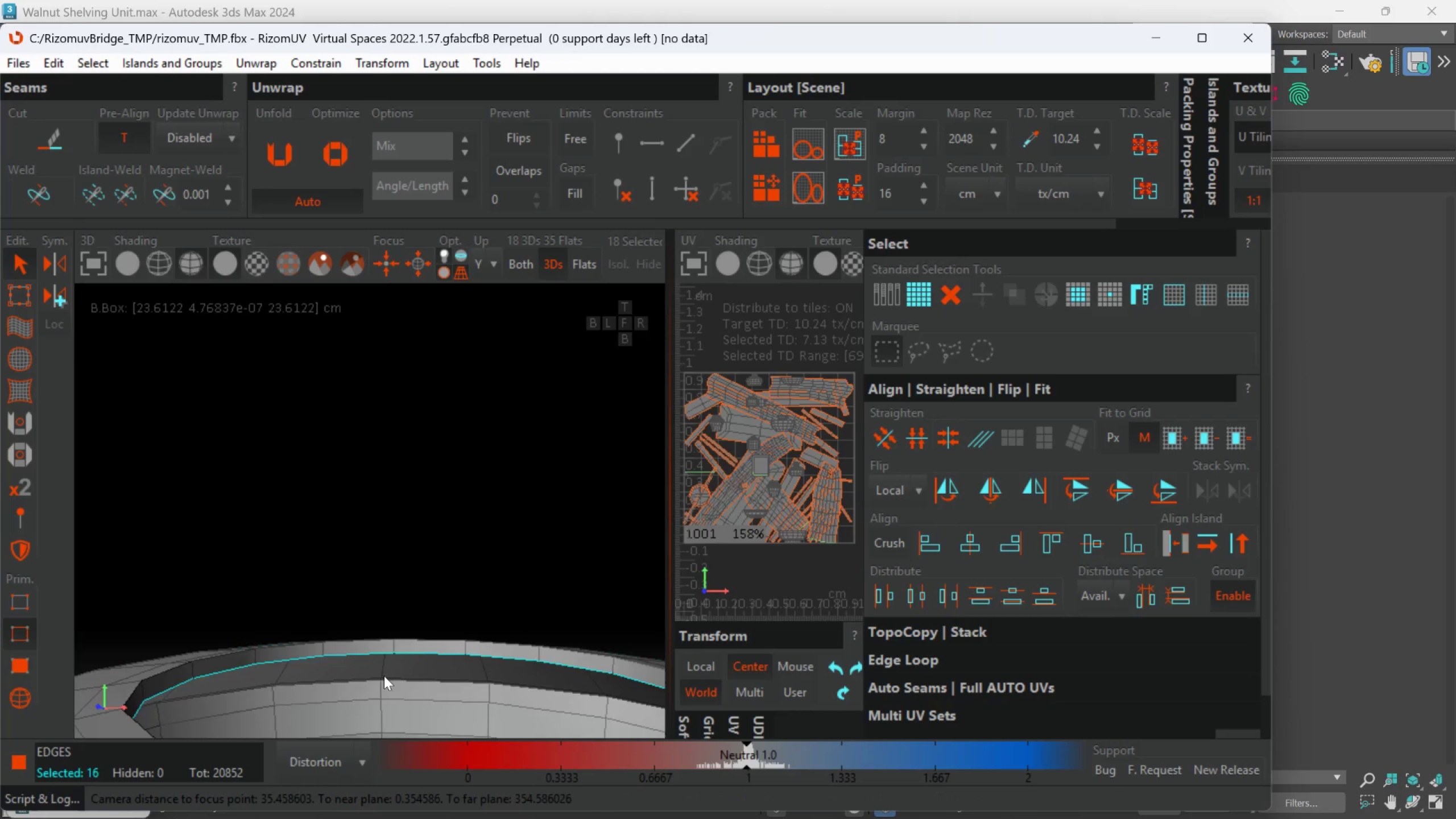 
scroll: coordinate [417, 652], scroll_direction: up, amount: 1.0
 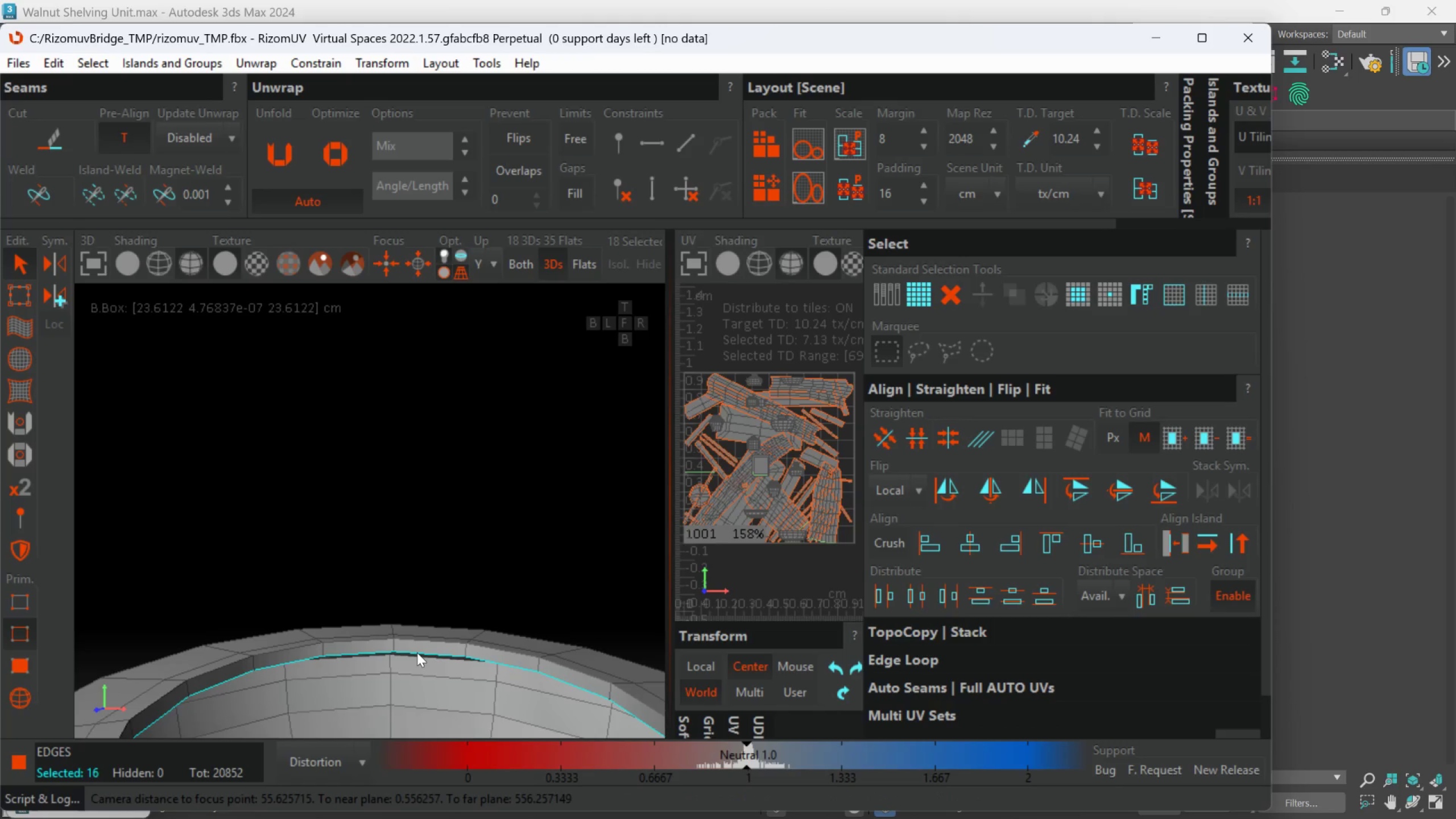 
hold_key(key=ControlLeft, duration=0.62)
left_click([385, 663])
 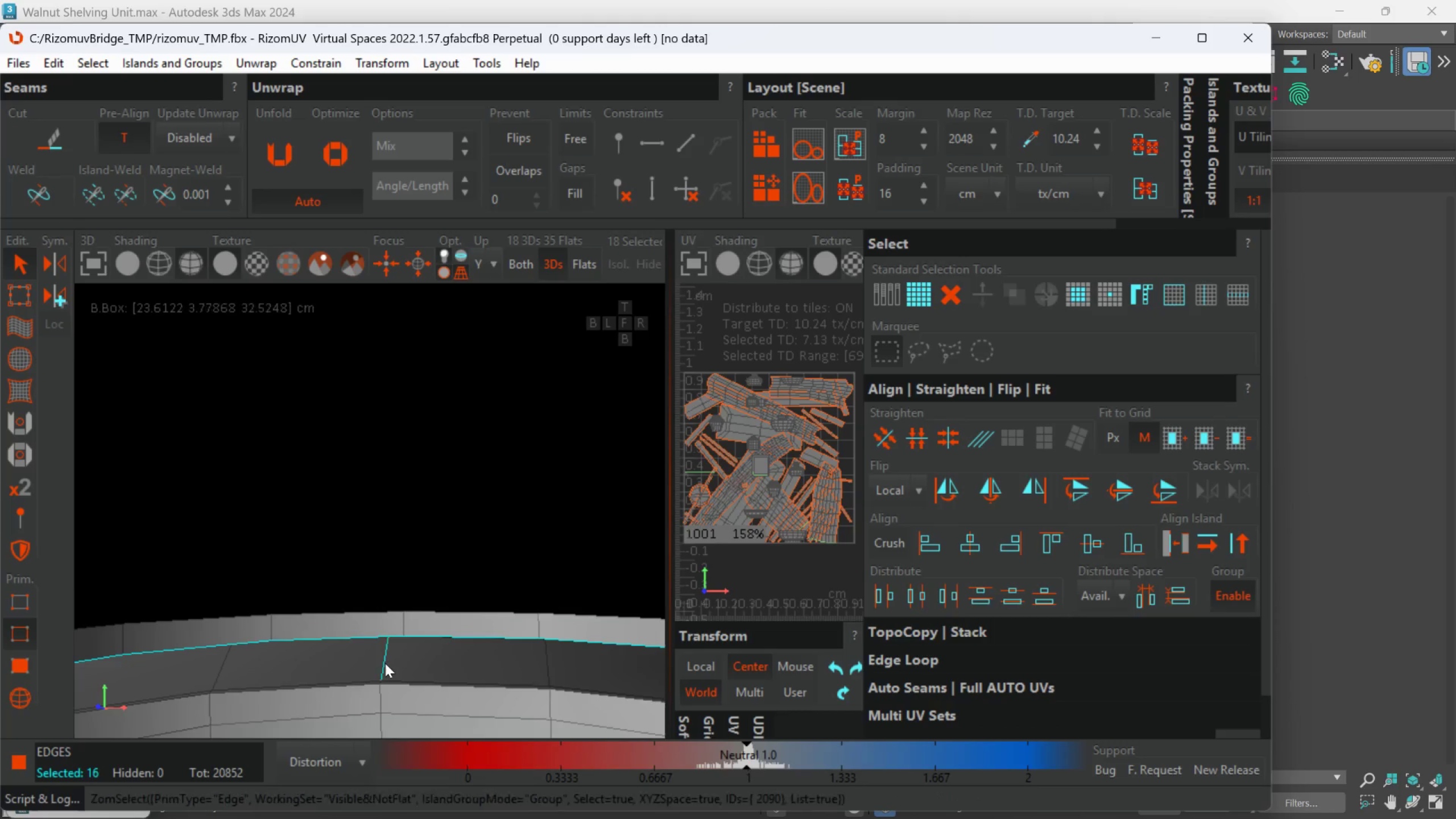 
scroll: coordinate [382, 672], scroll_direction: up, amount: 1.0
 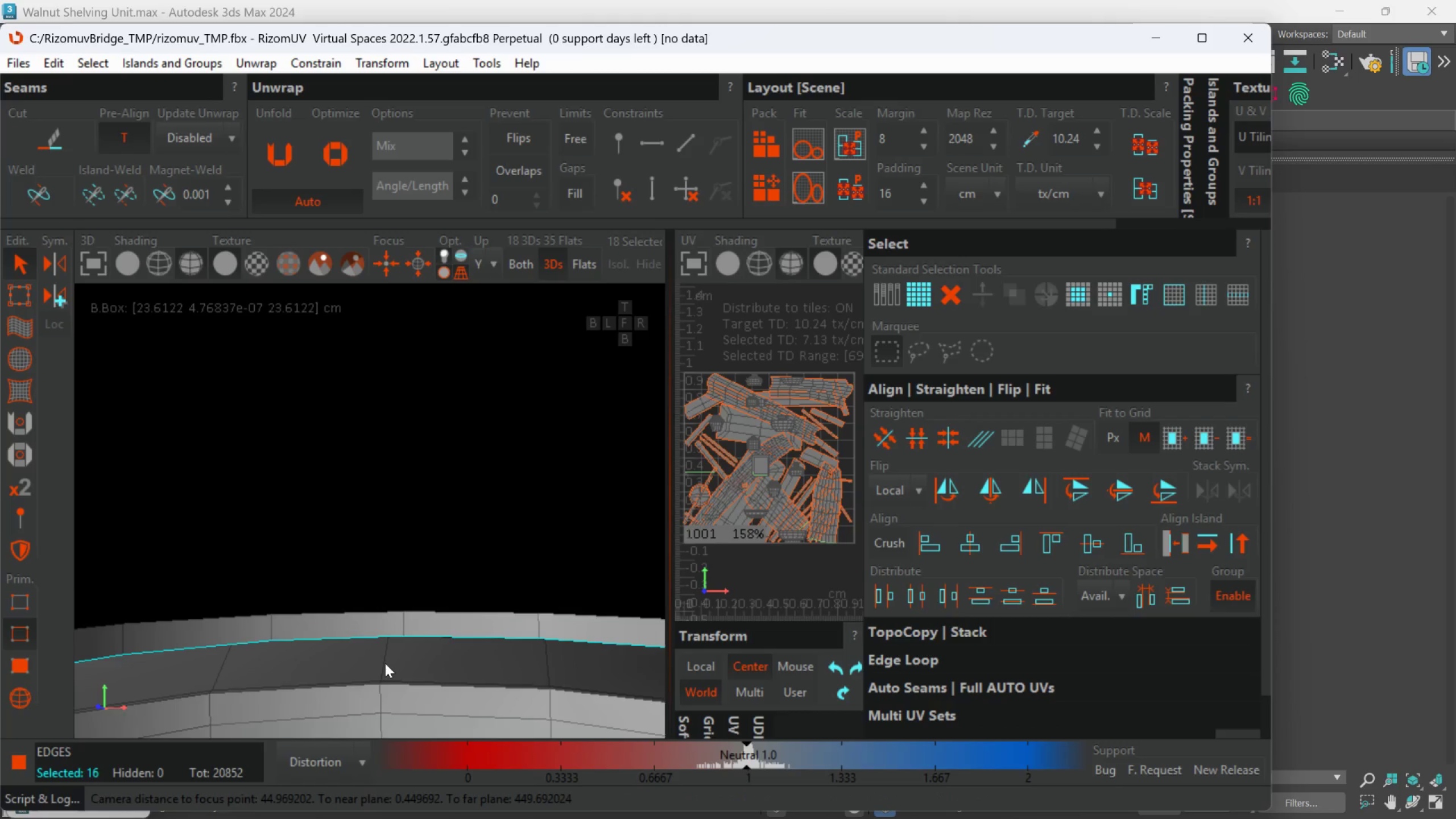 
double_click([385, 663])
 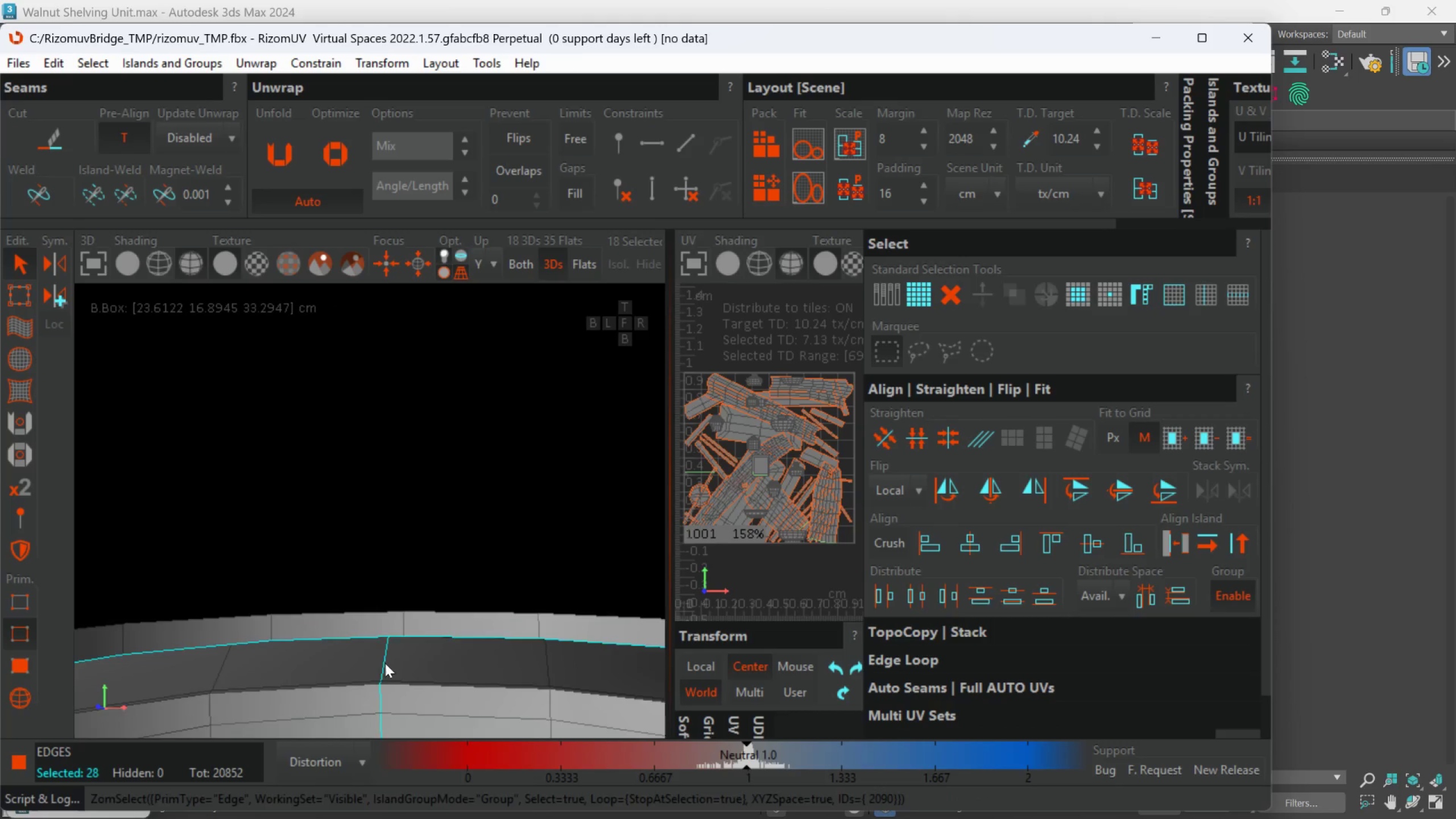 
hold_key(key=AltLeft, duration=0.77)
 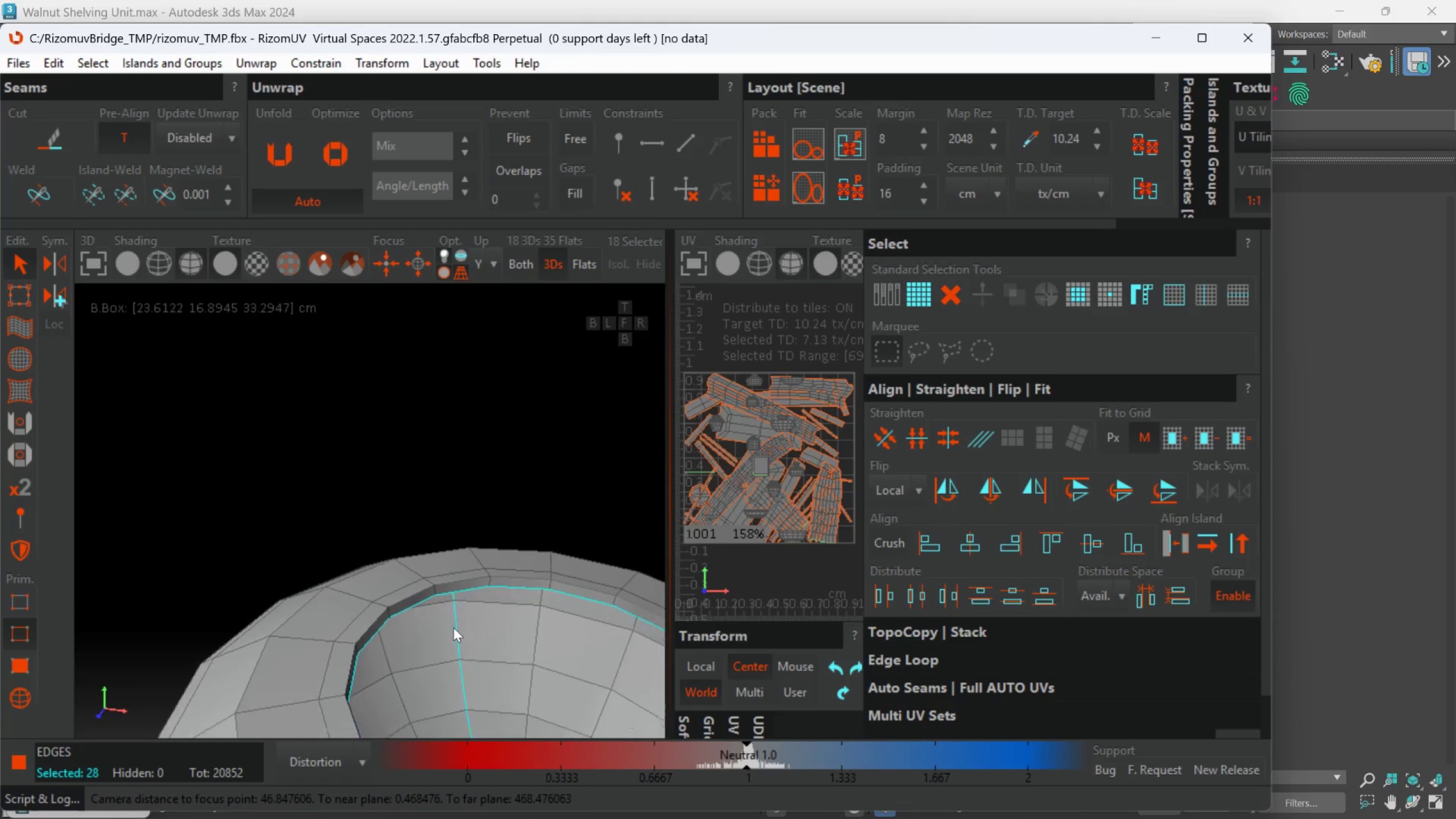 
scroll: coordinate [386, 679], scroll_direction: down, amount: 2.0
 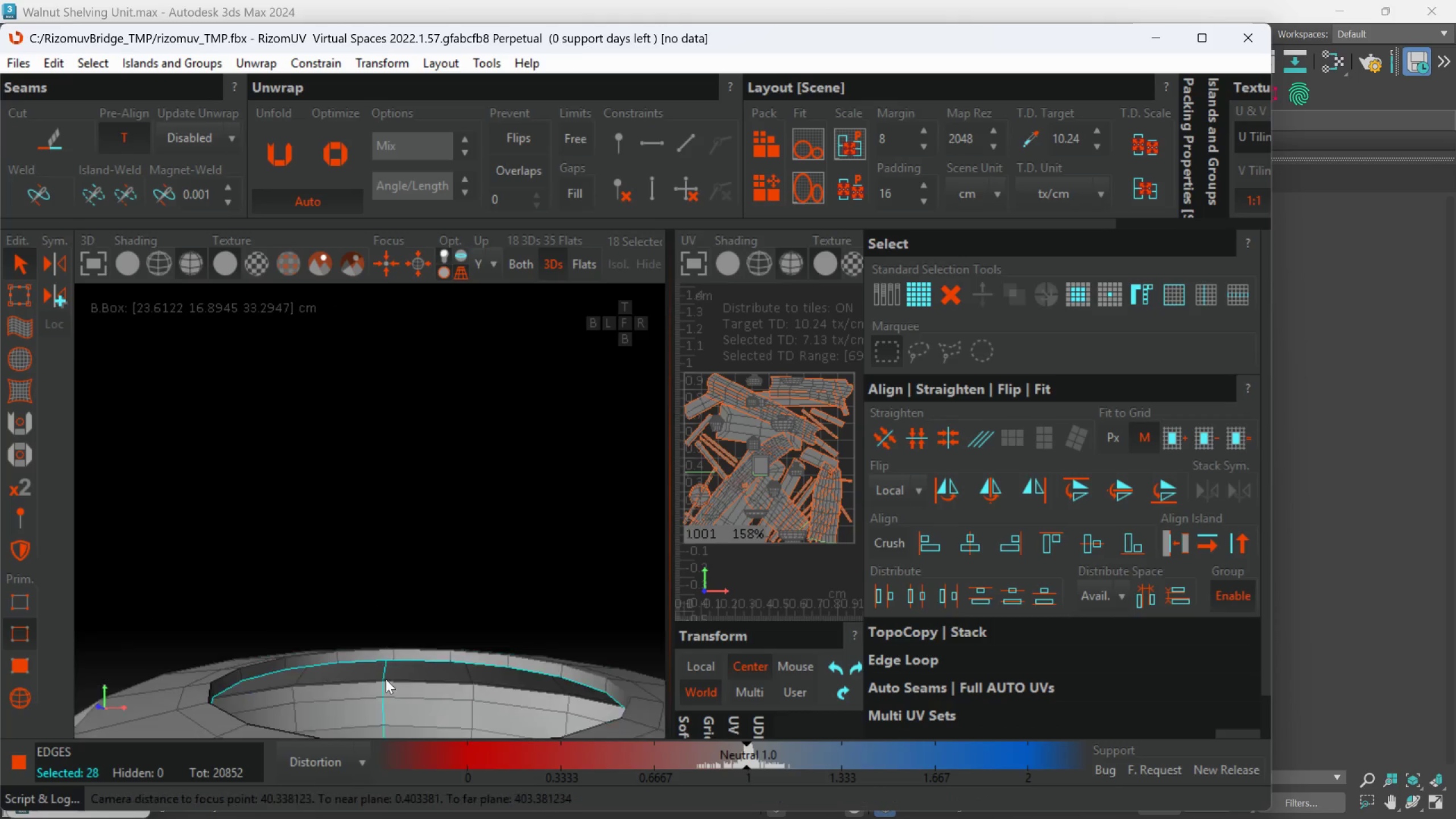 
key(Alt+AltLeft)
 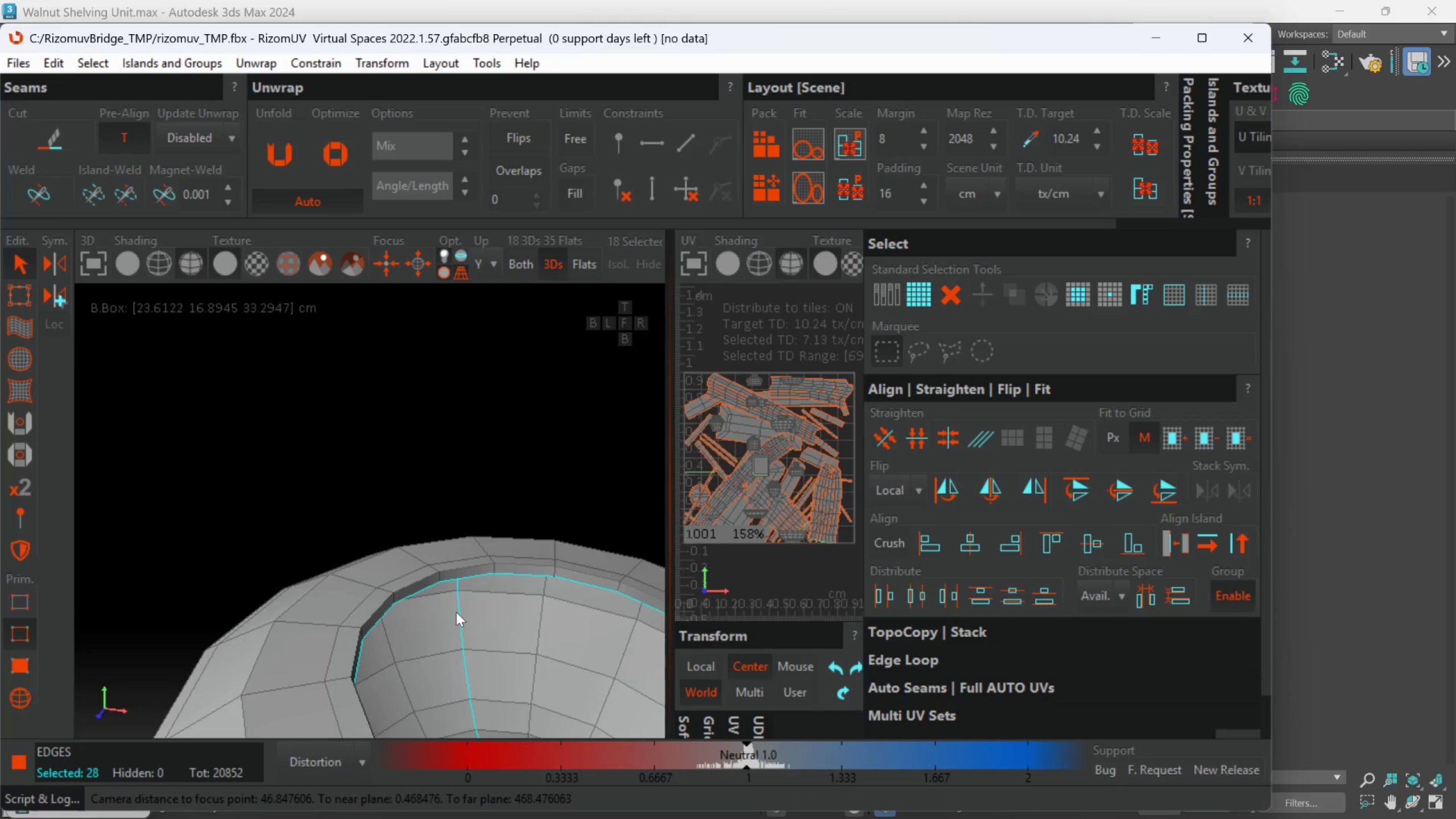 
key(Alt+AltLeft)
 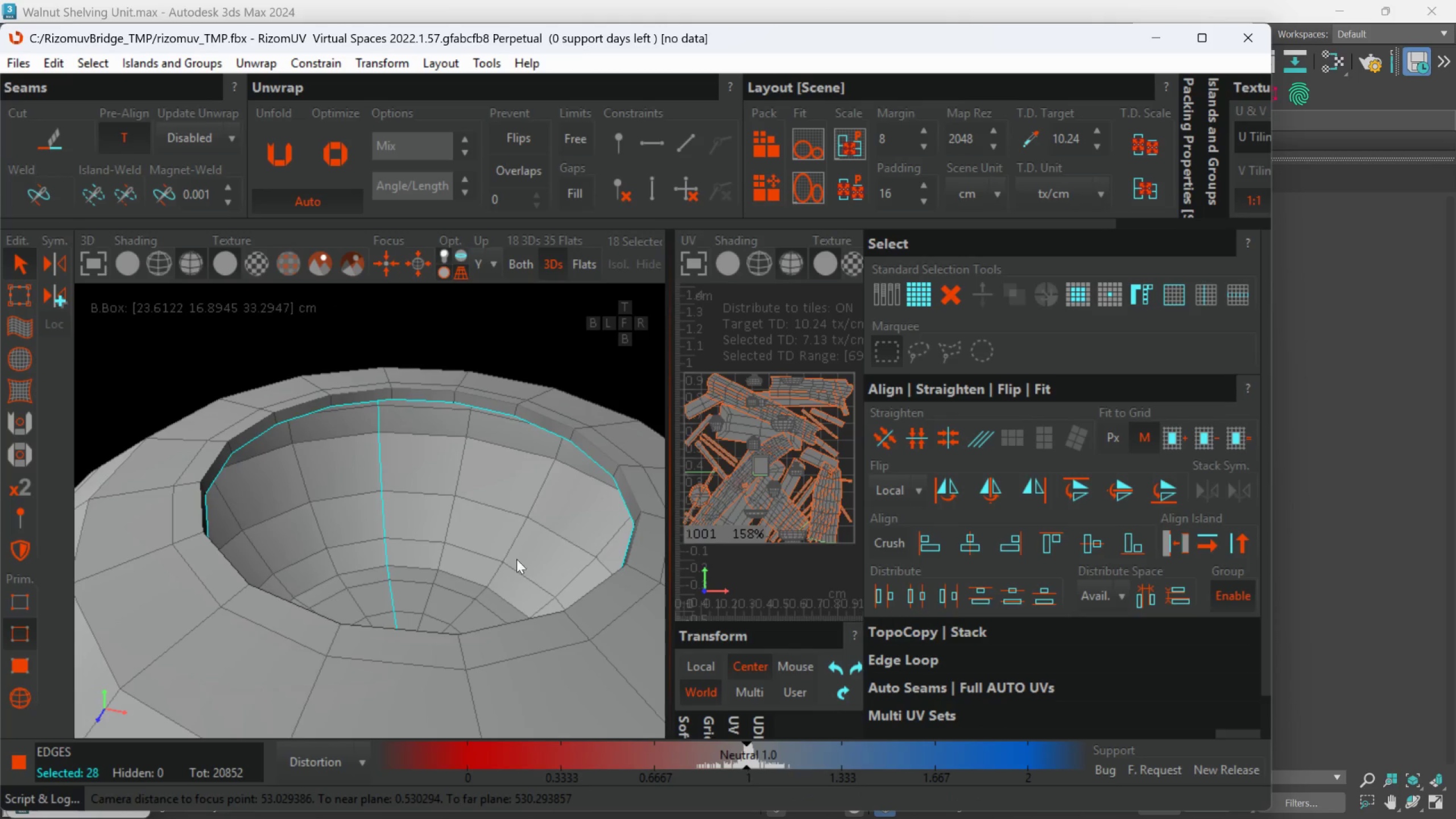 
scroll: coordinate [458, 621], scroll_direction: down, amount: 2.0
 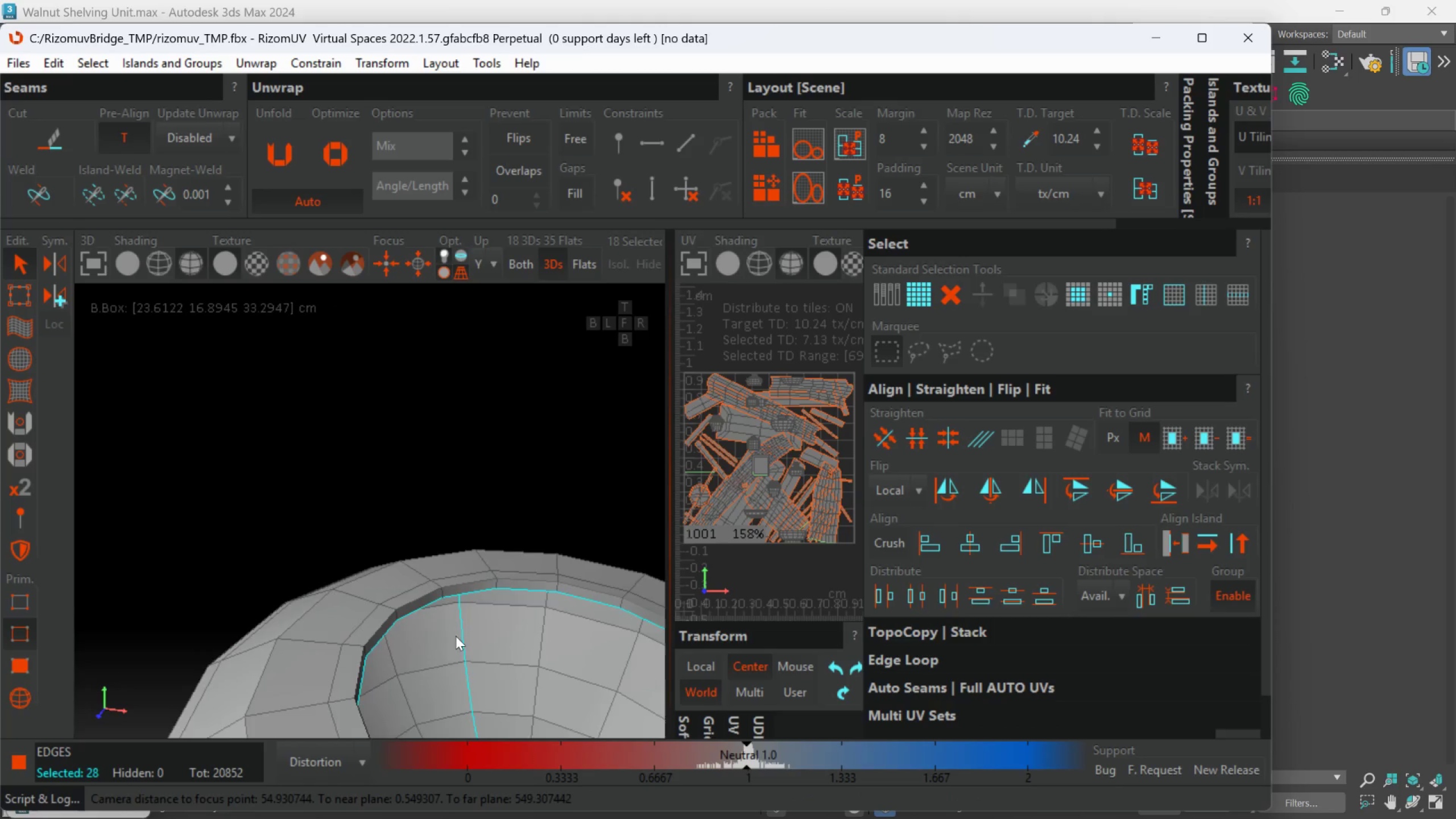 
left_click([602, 556])
 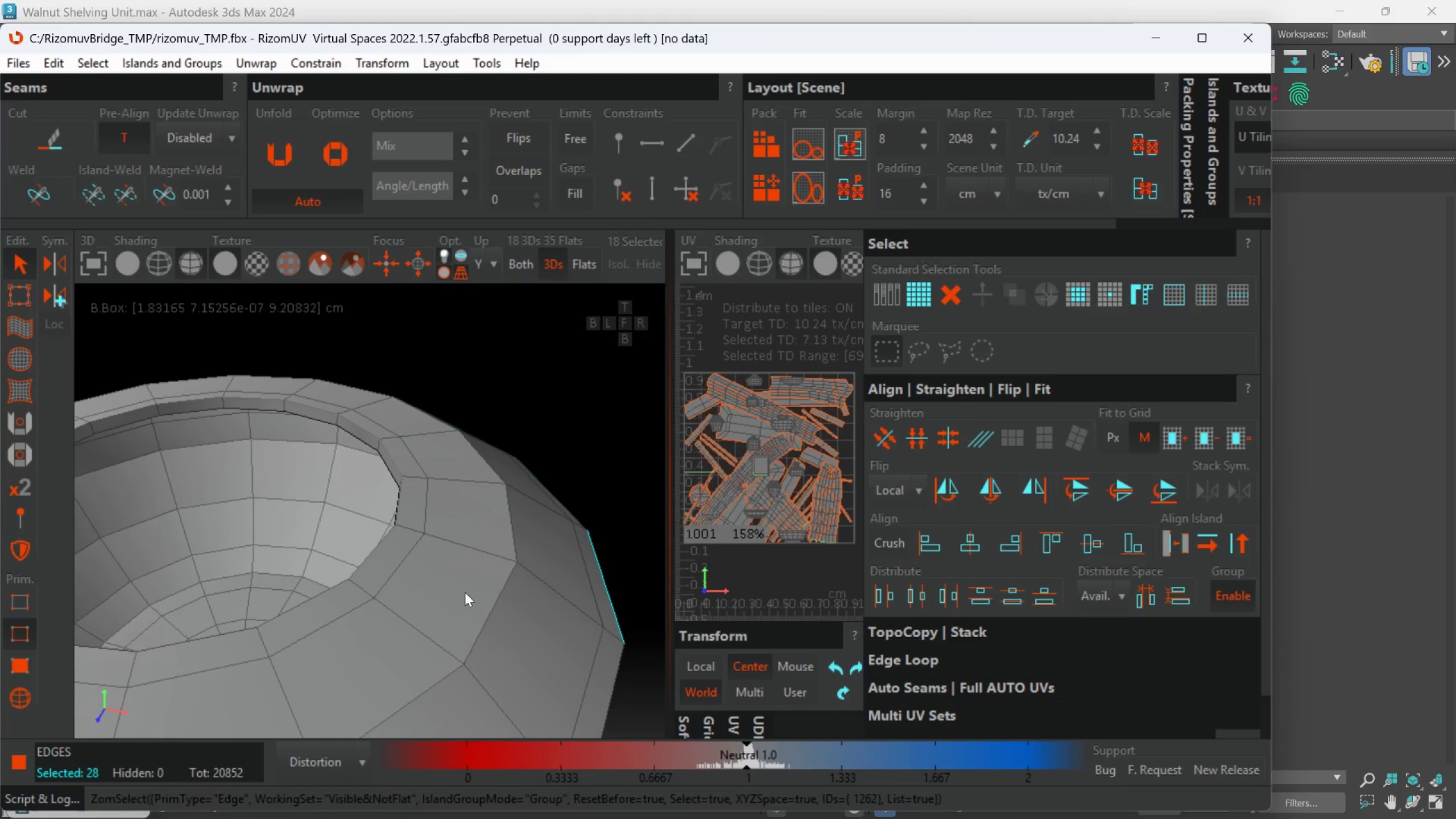 
scroll: coordinate [470, 614], scroll_direction: down, amount: 1.0
 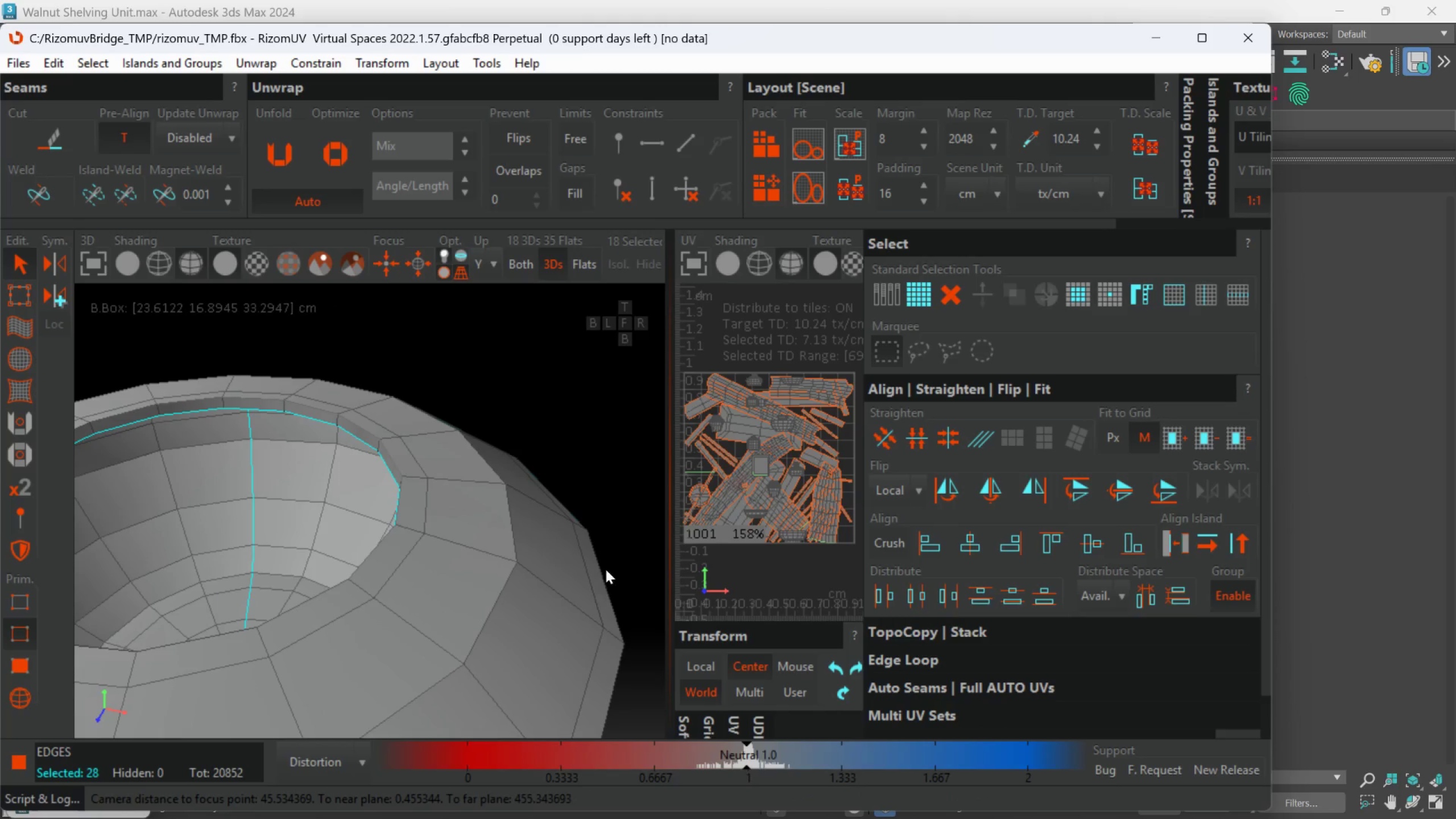 
hold_key(key=AltLeft, duration=0.39)
 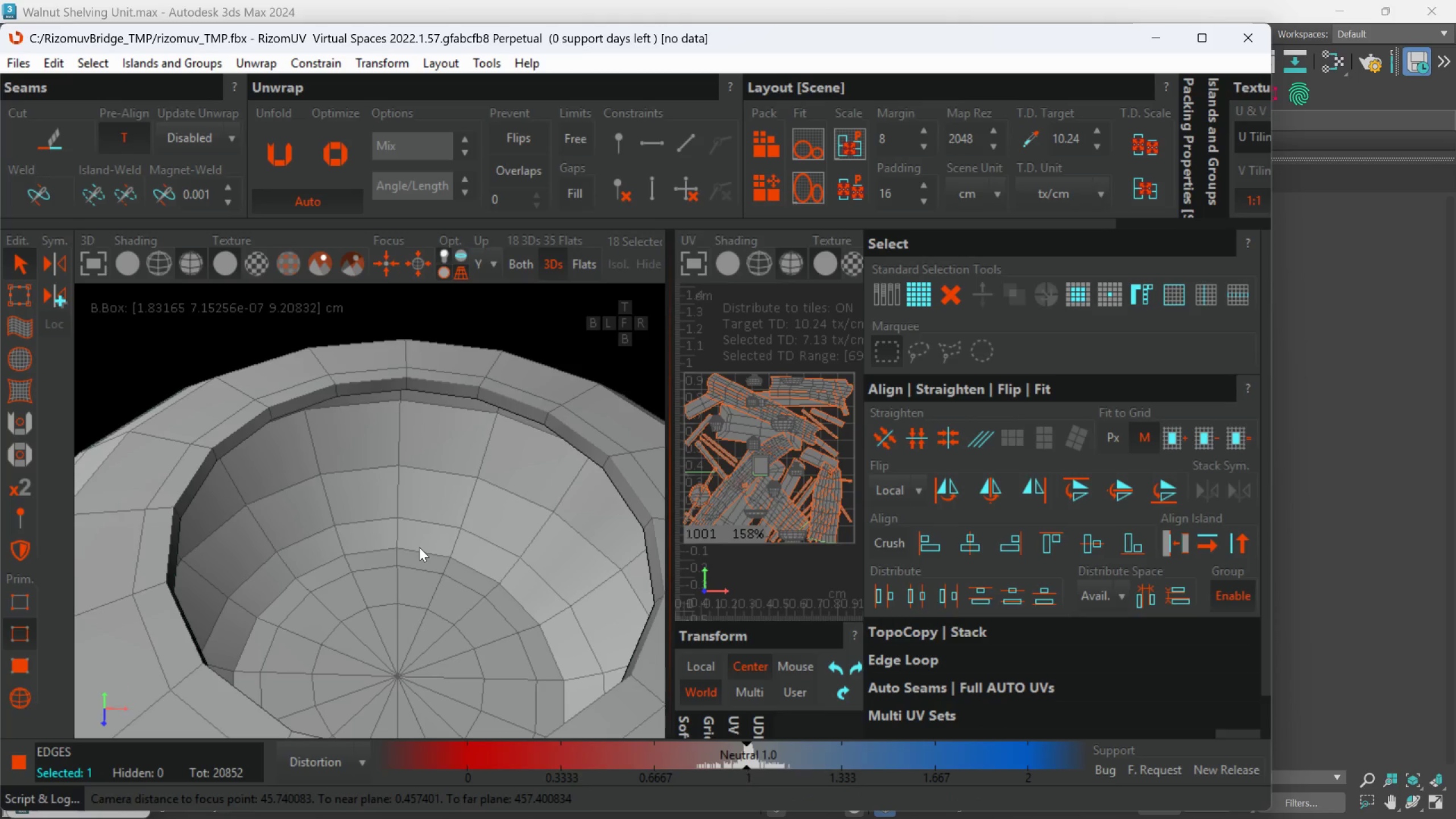 
hold_key(key=AltLeft, duration=0.33)
 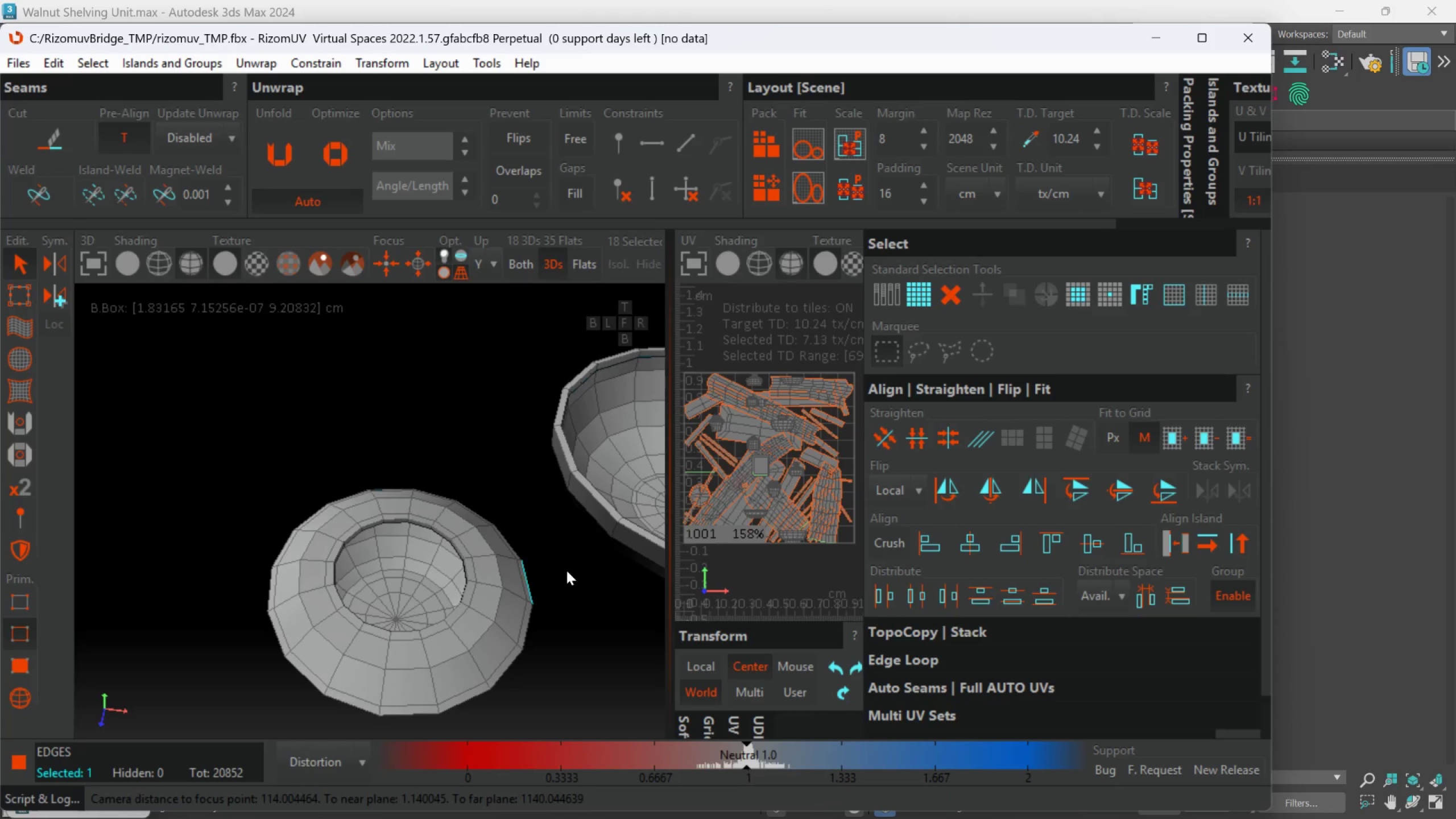 
scroll: coordinate [399, 590], scroll_direction: down, amount: 3.0
 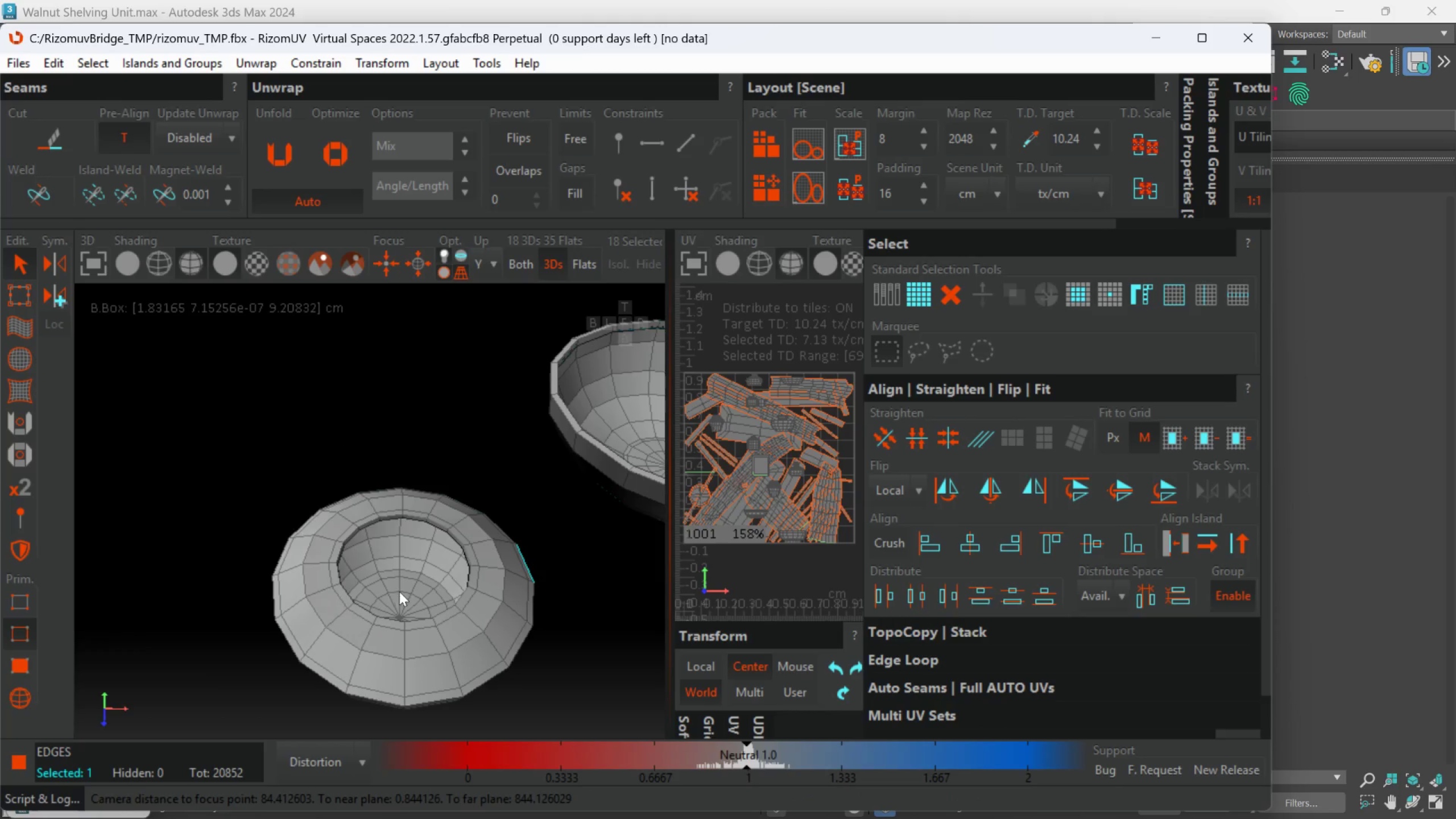 
left_click([568, 569])
 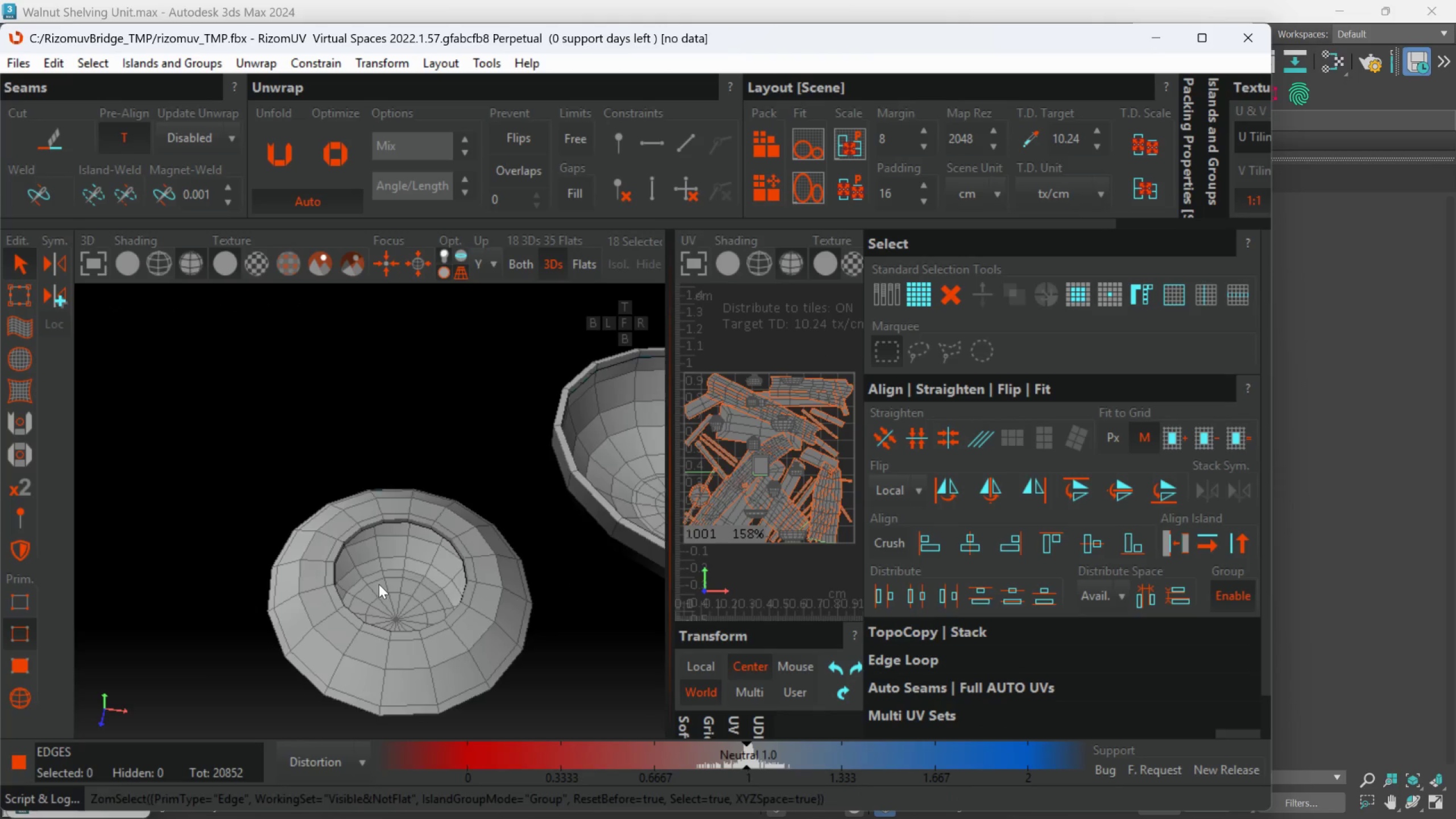 
scroll: coordinate [379, 581], scroll_direction: up, amount: 2.0
 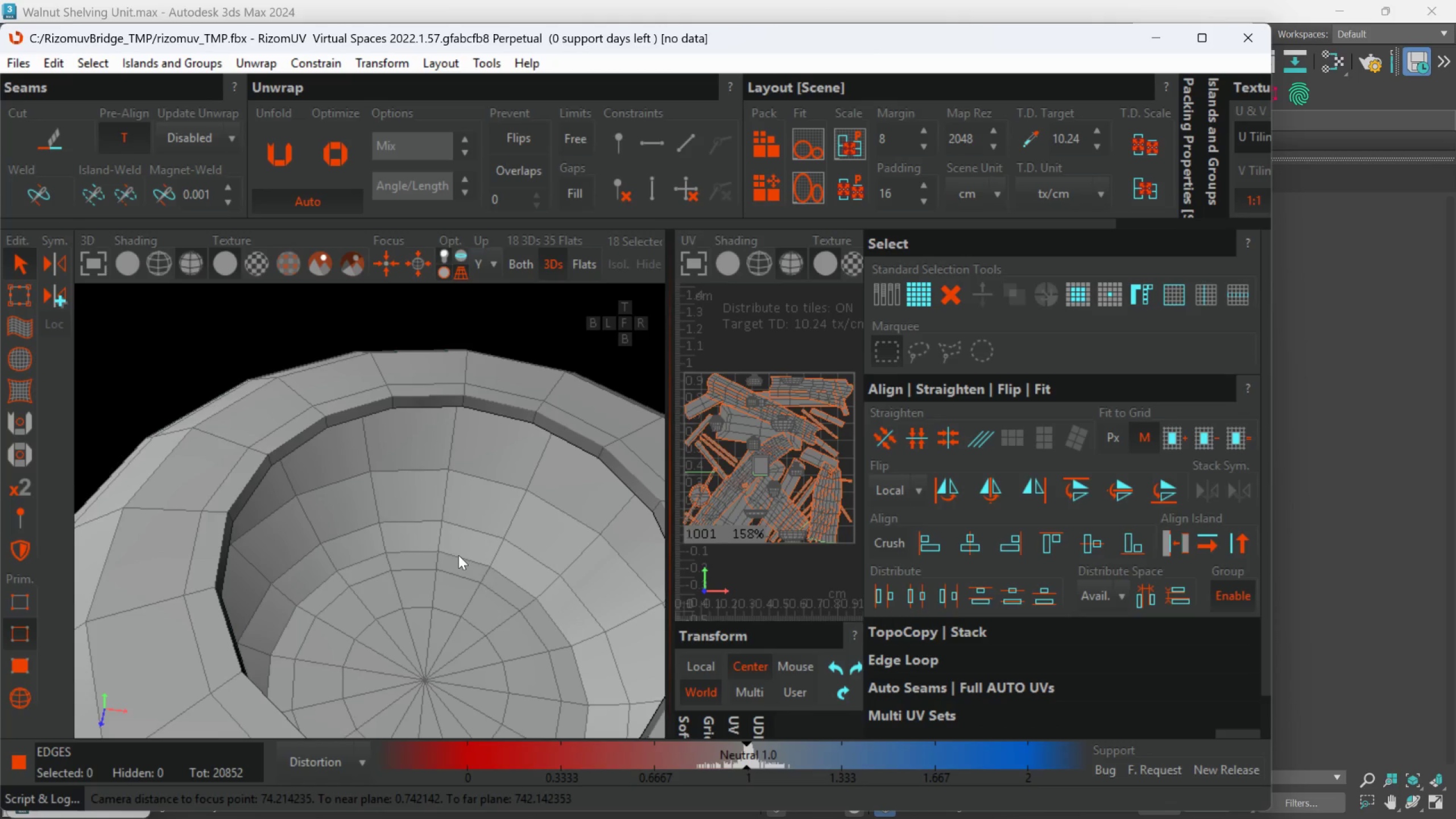 
double_click([458, 555])
 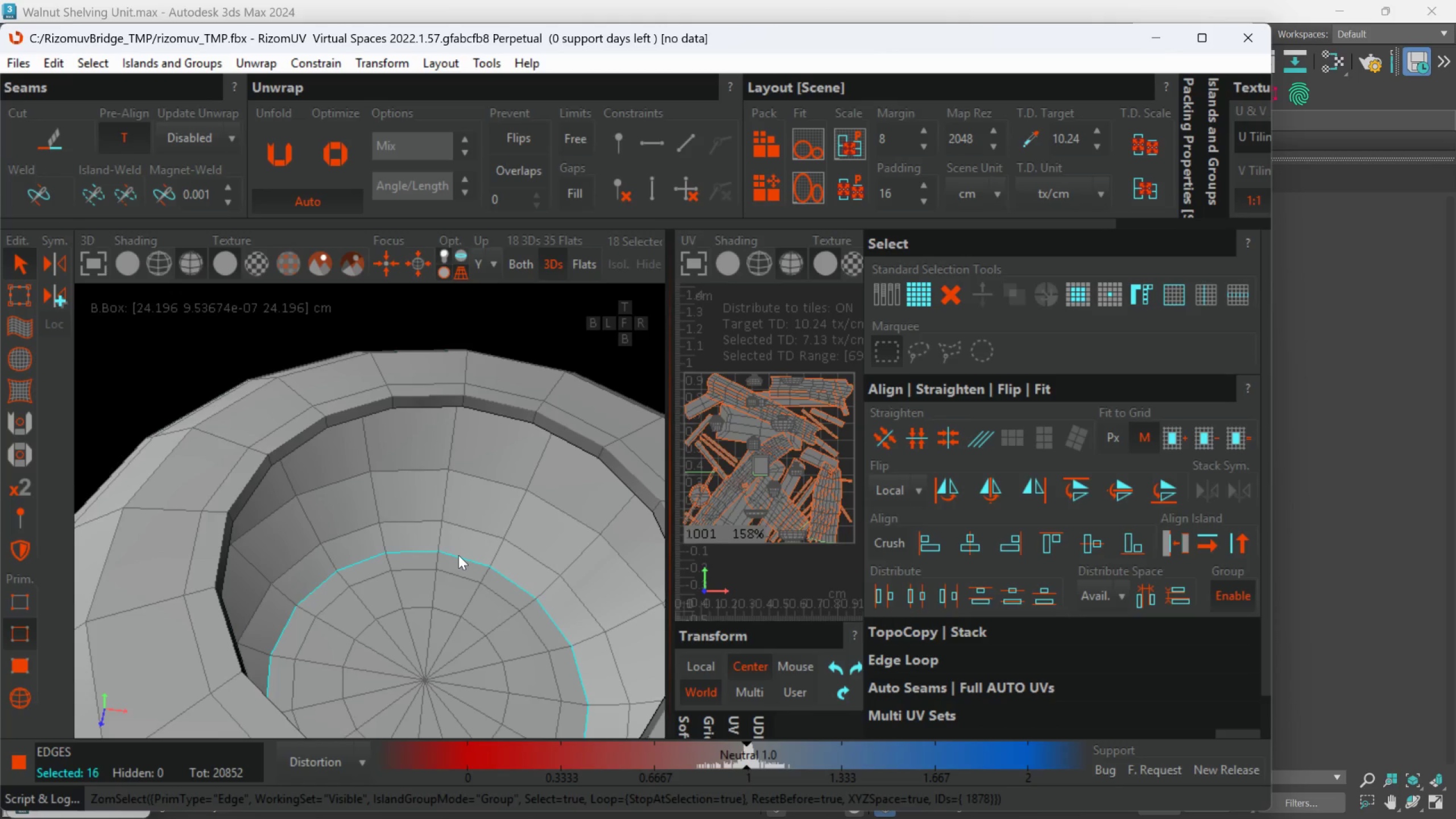 
key(C)
 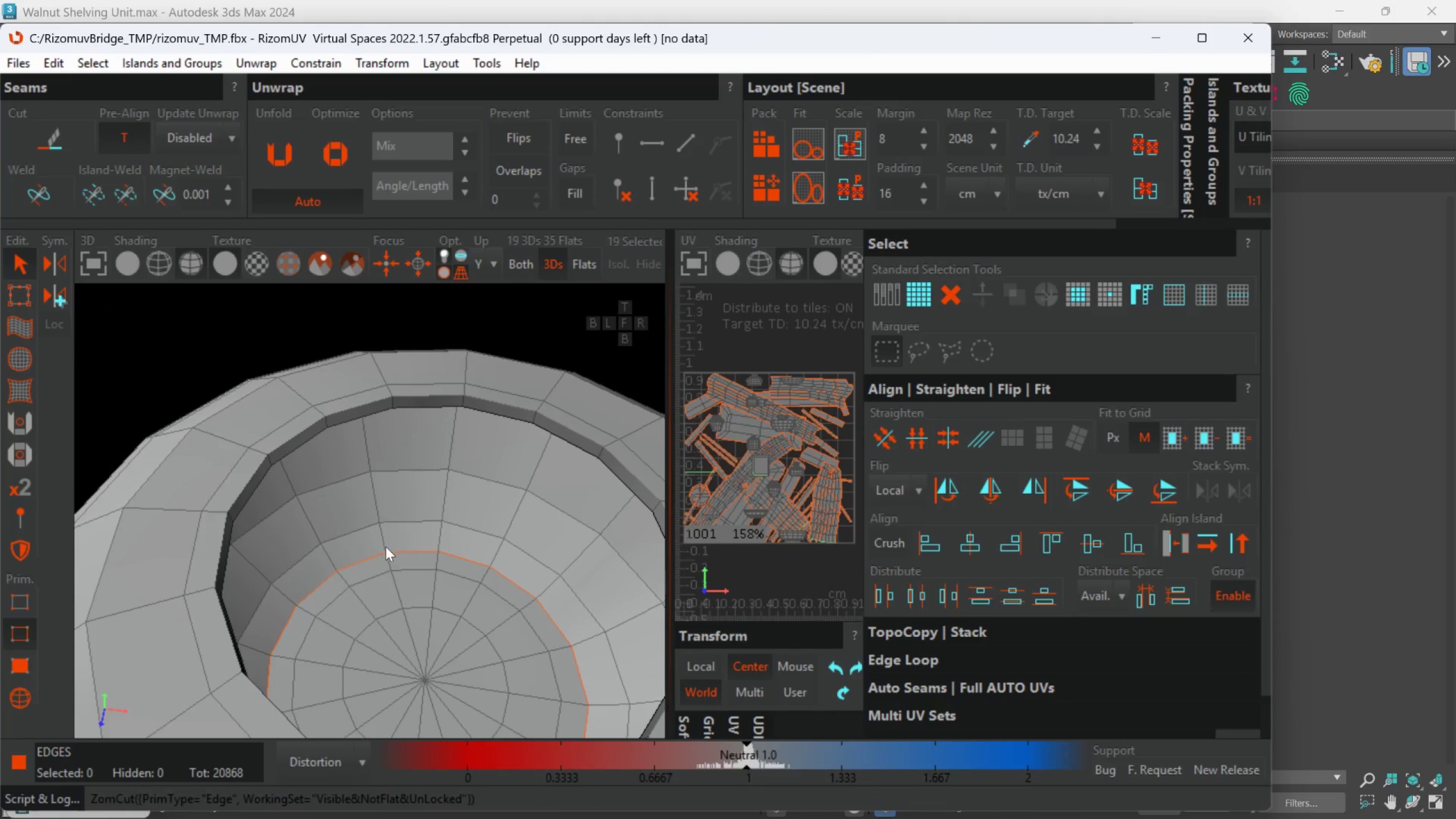 
double_click([379, 549])
 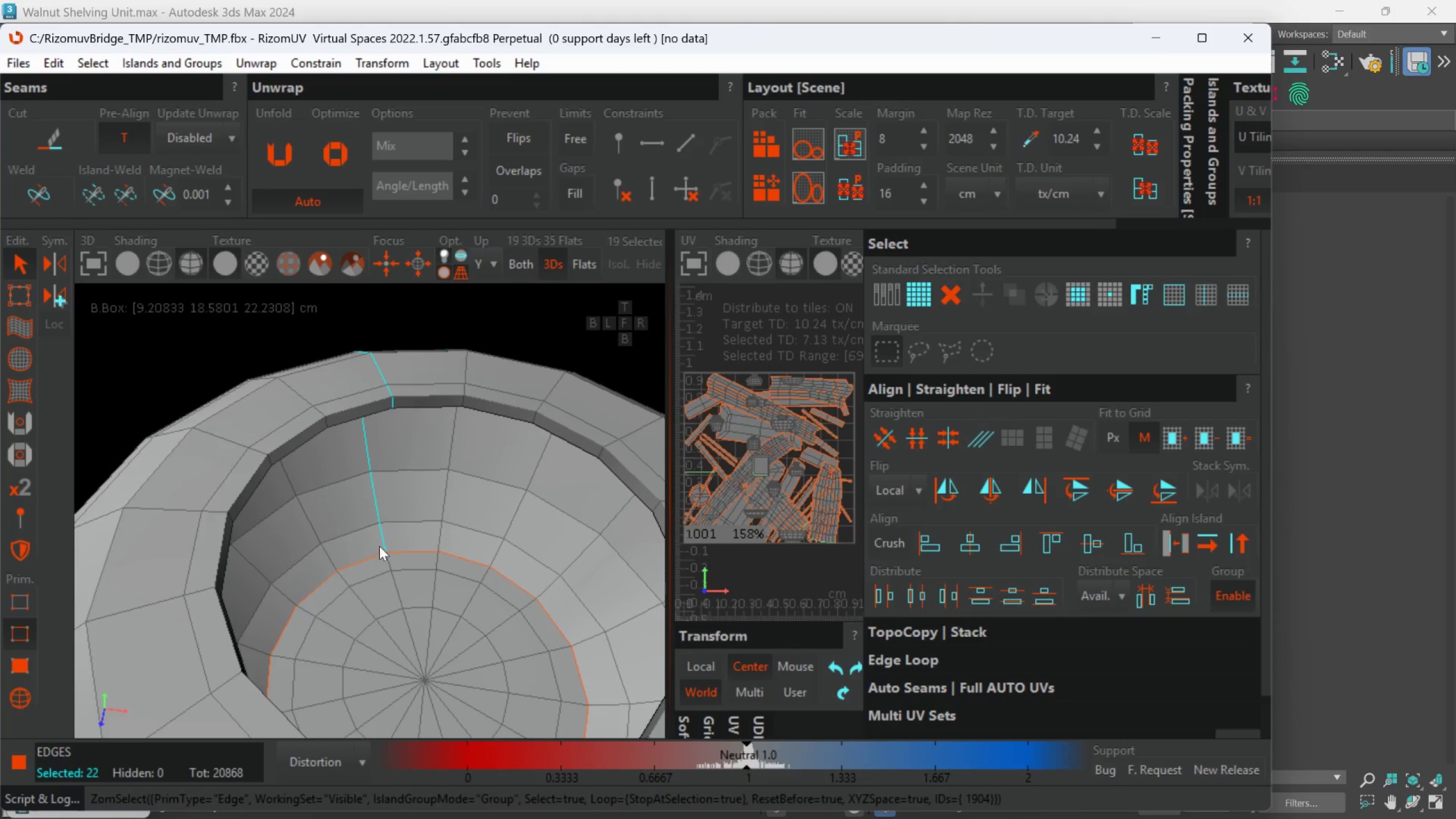 
scroll: coordinate [379, 545], scroll_direction: down, amount: 3.0
 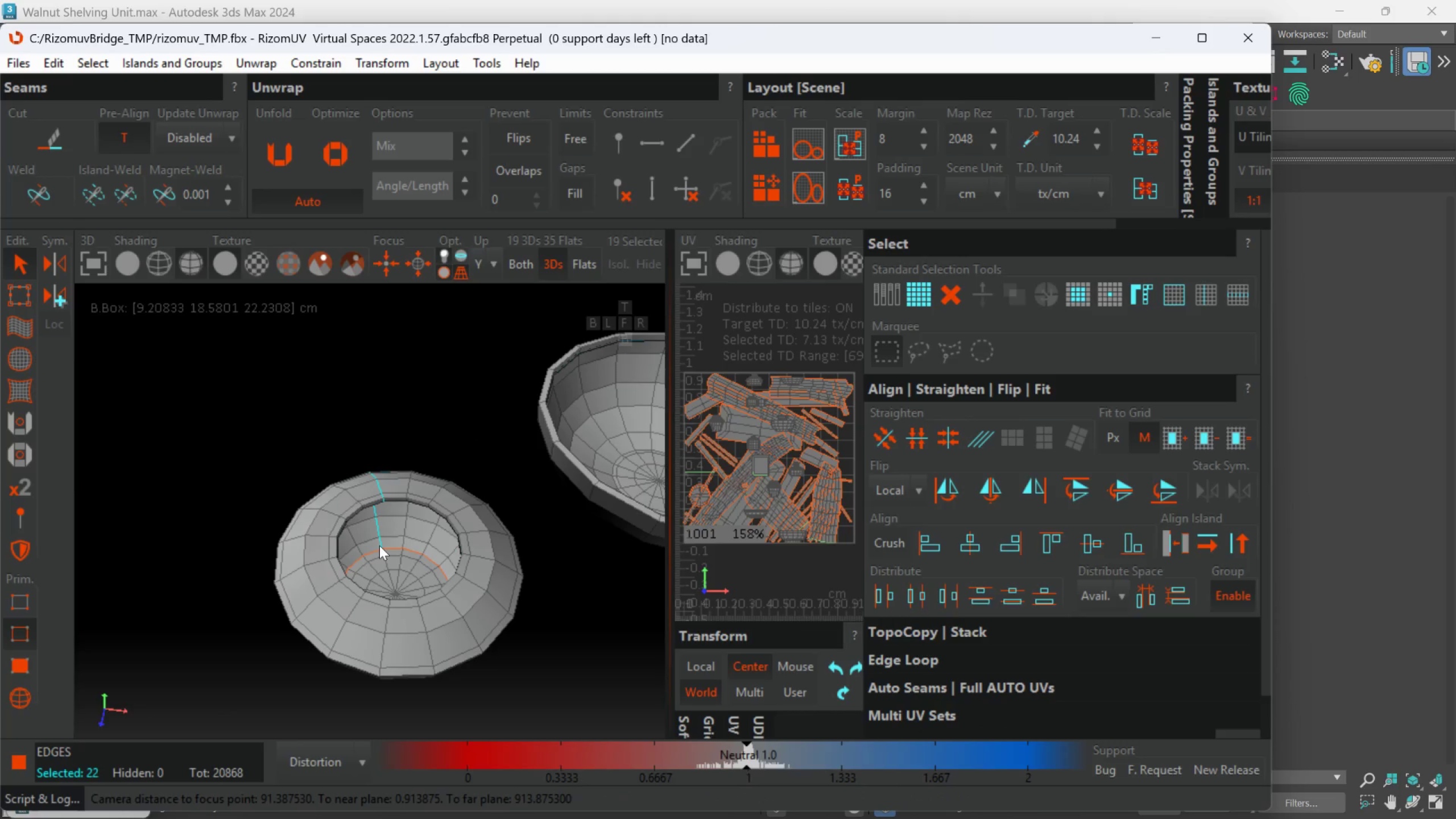 
hold_key(key=AltLeft, duration=1.14)
 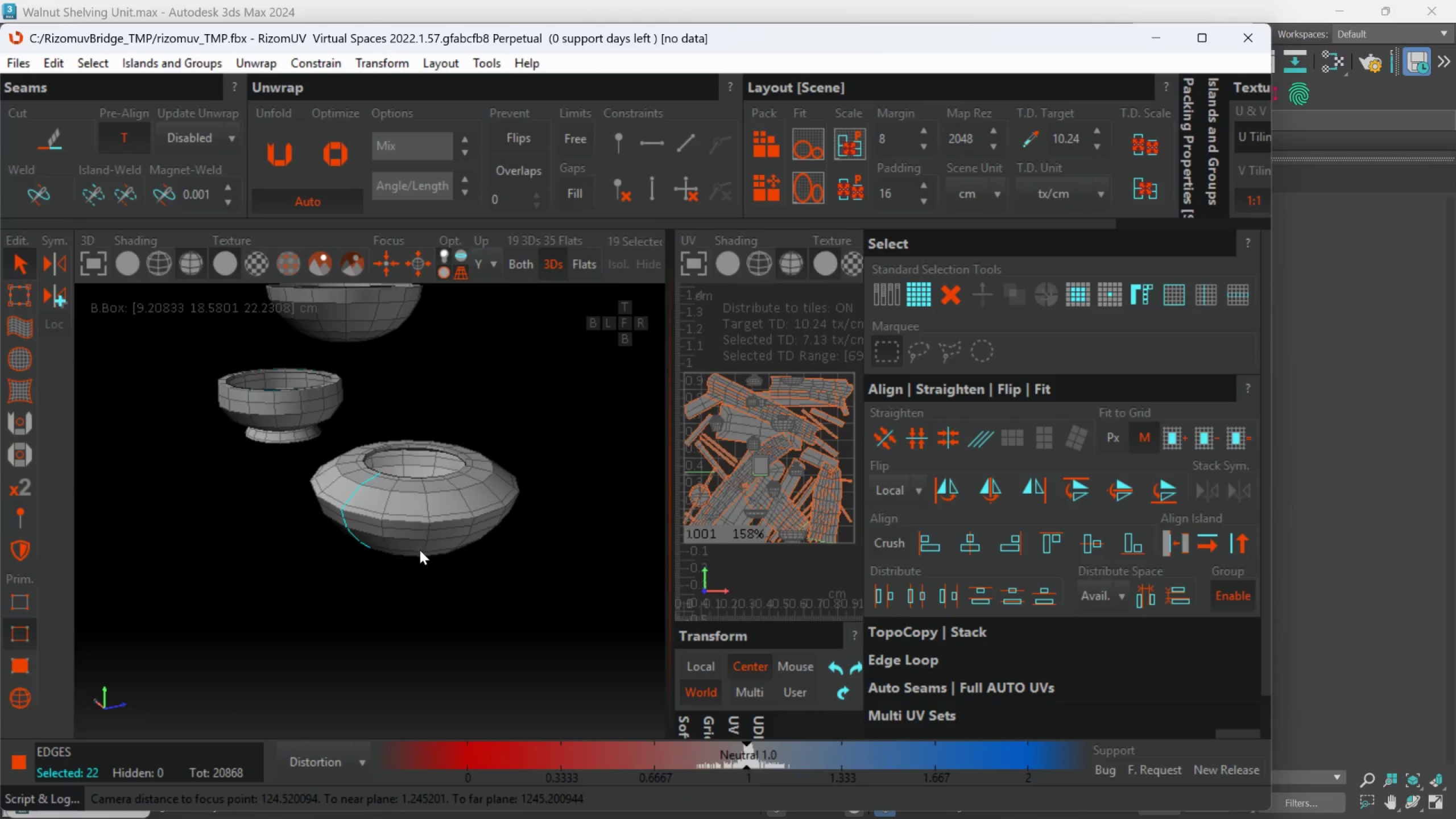 
hold_key(key=AltLeft, duration=0.56)
 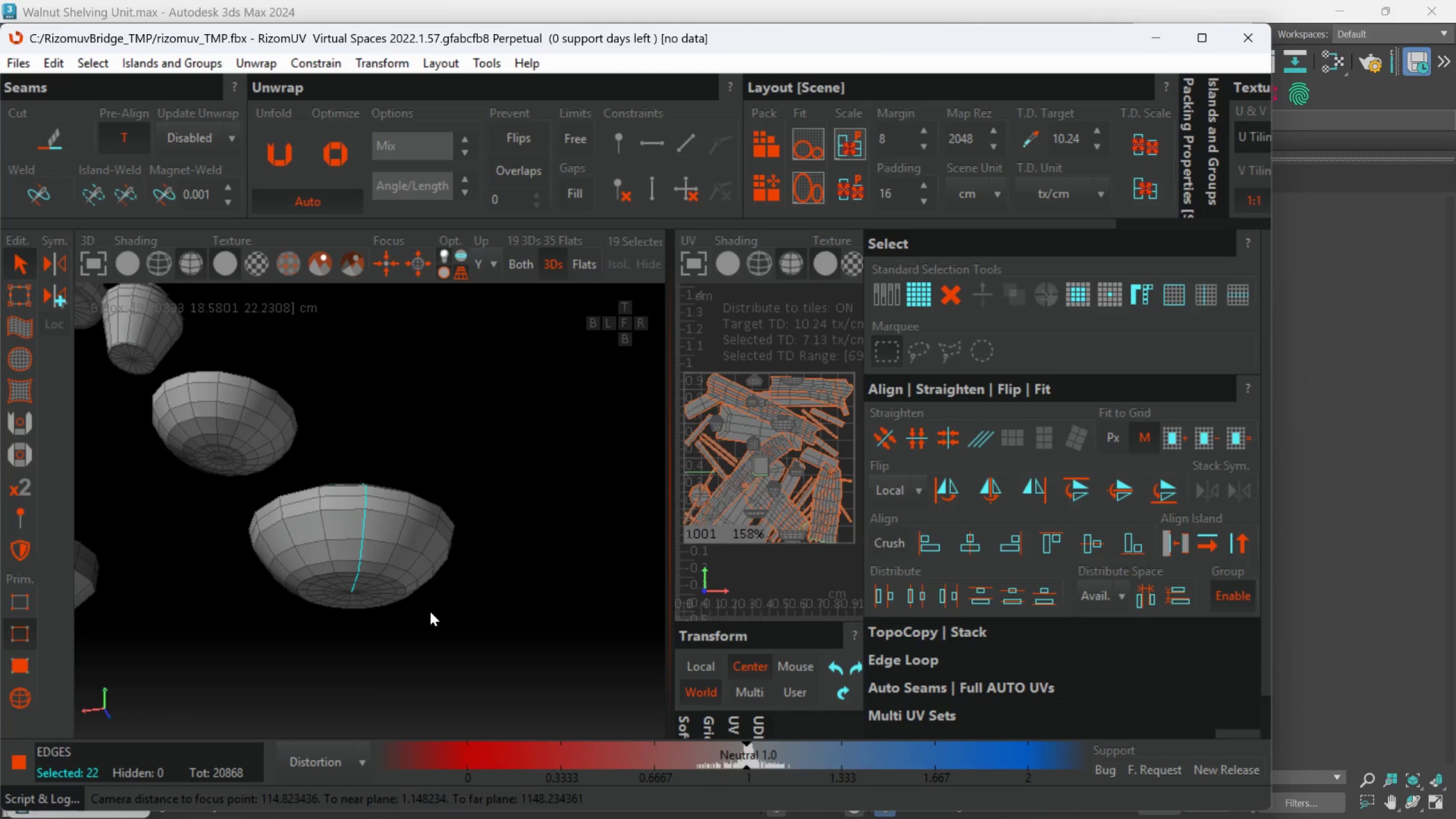 
left_click([442, 611])
 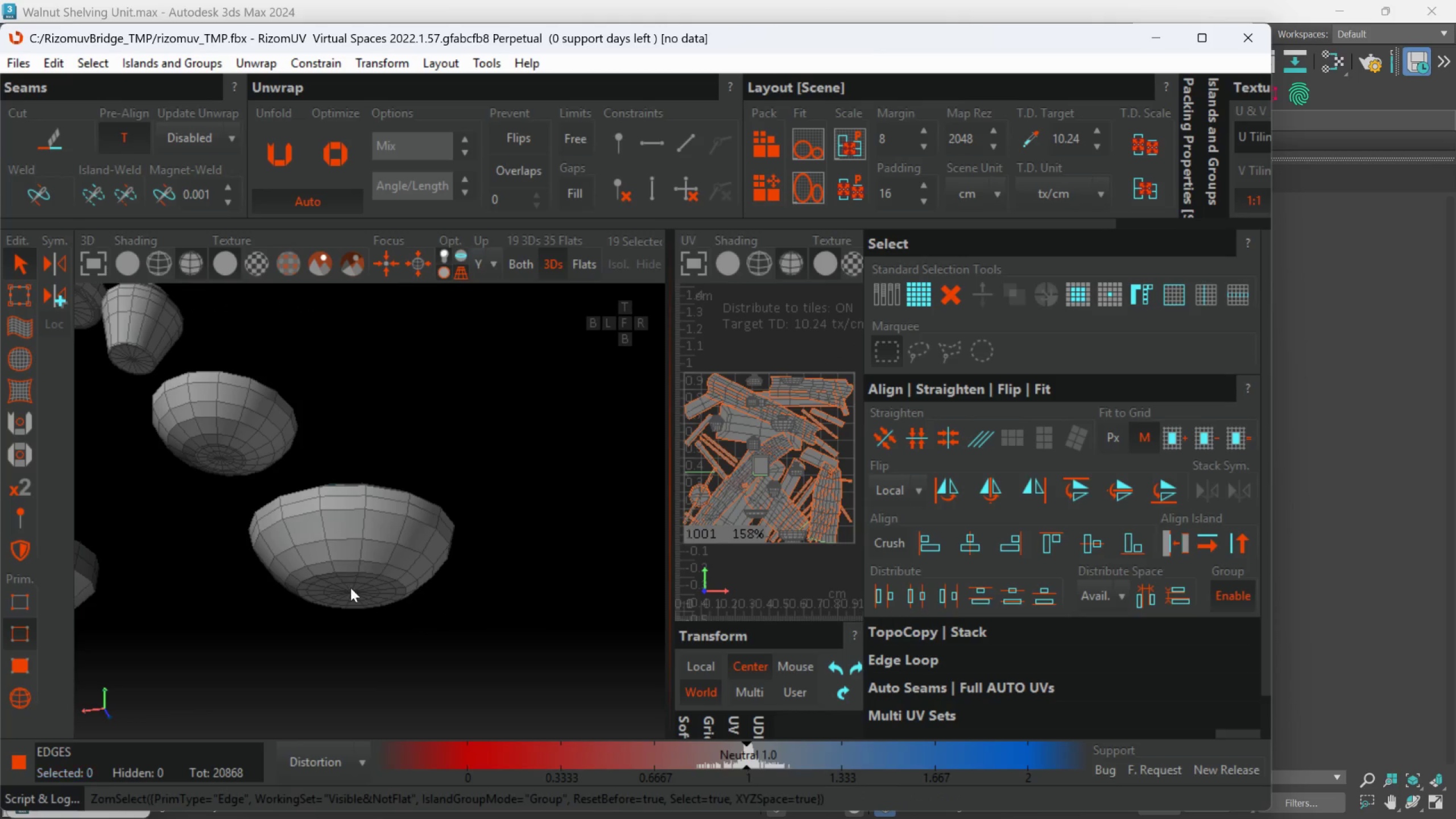 
scroll: coordinate [350, 576], scroll_direction: up, amount: 2.0
 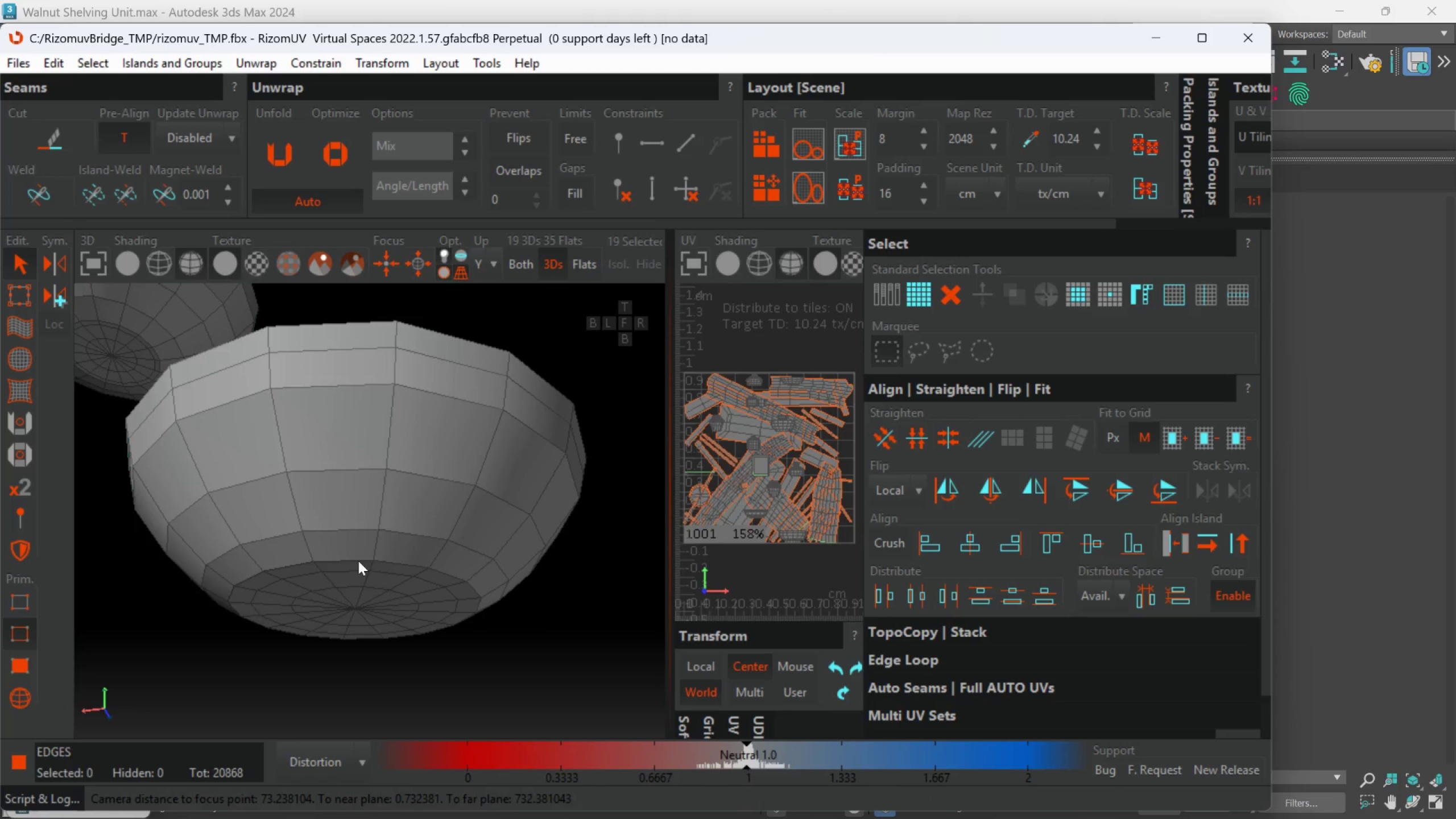 
double_click([358, 561])
 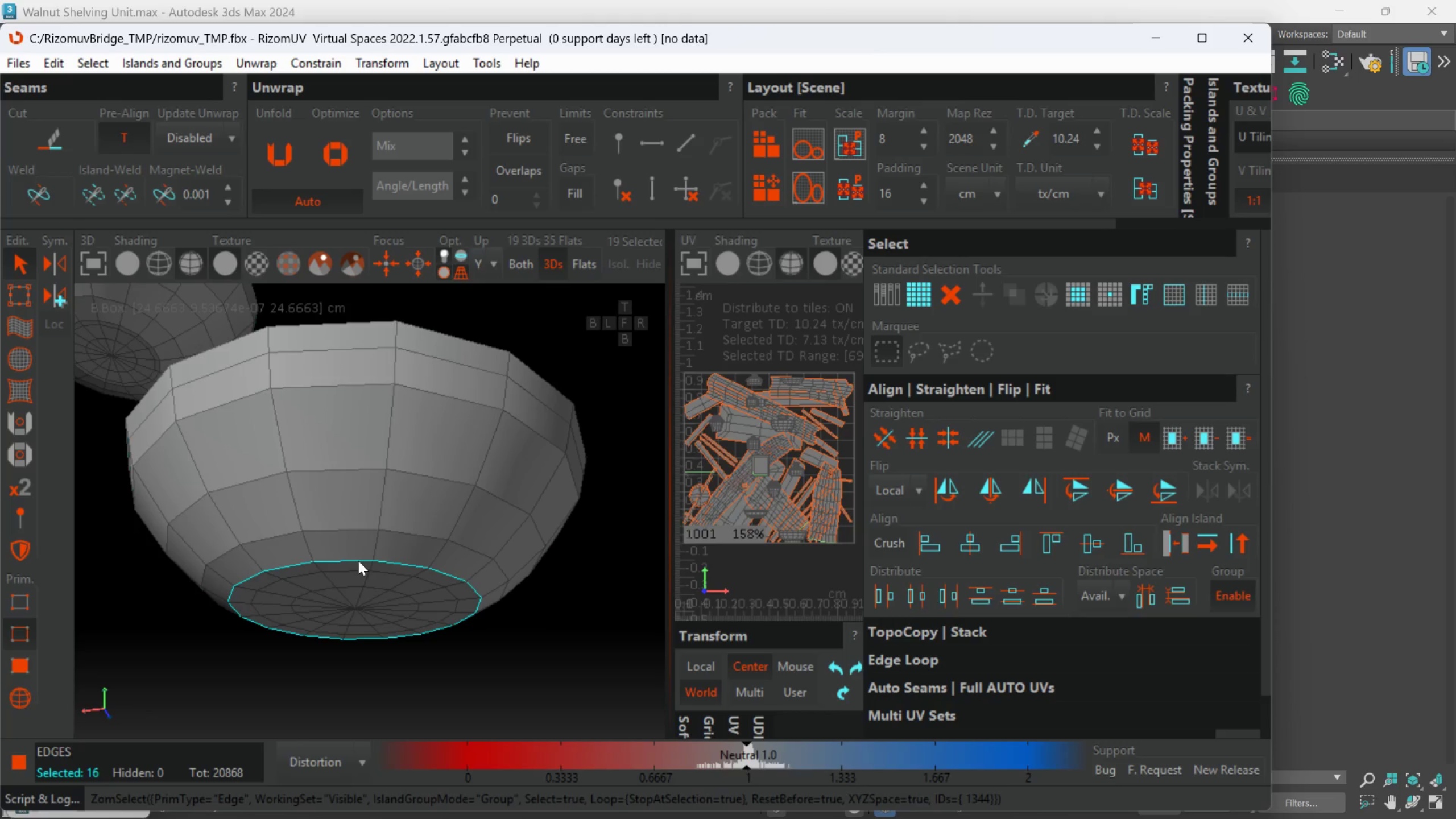 
key(C)
 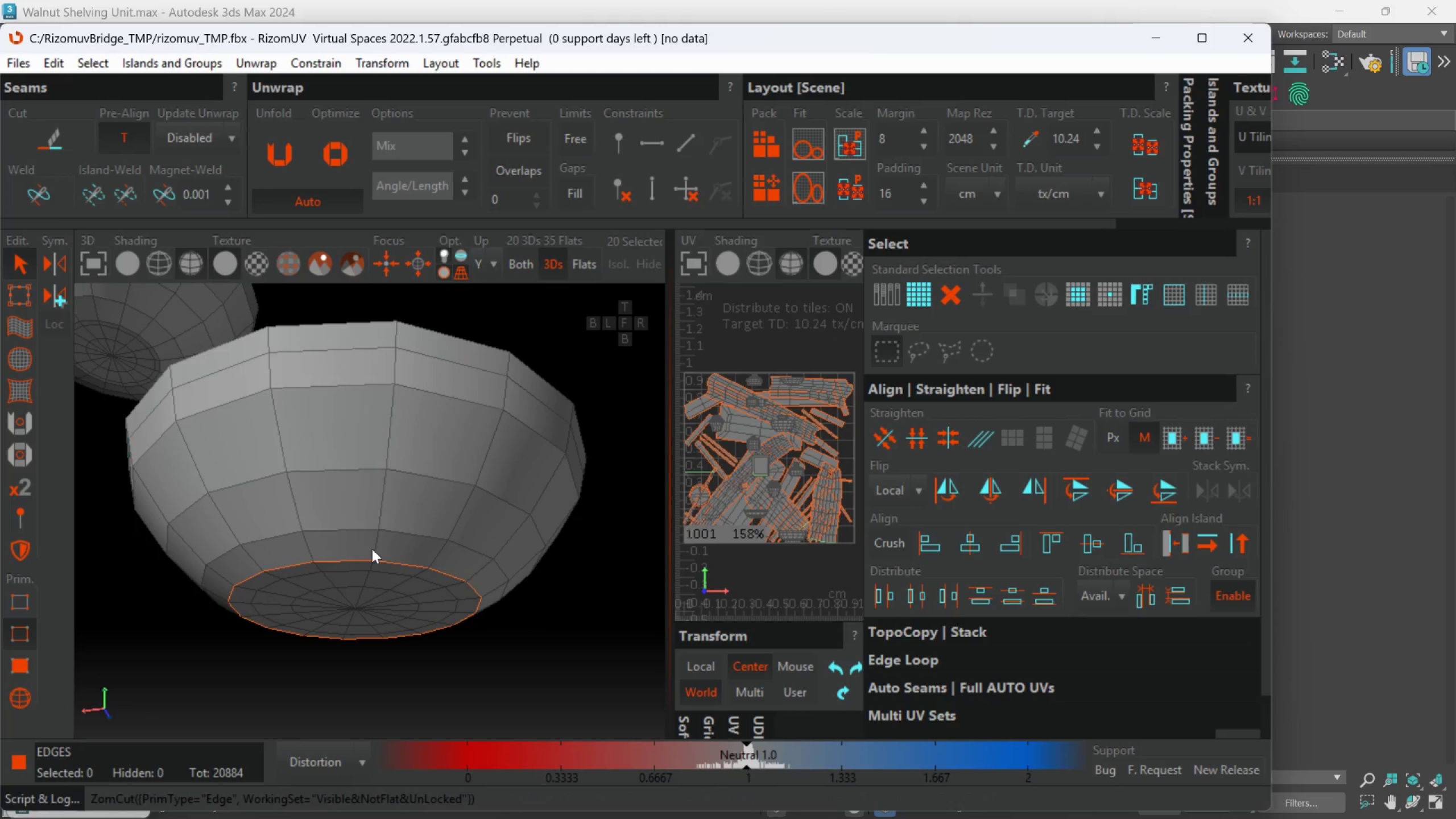 
double_click([373, 548])
 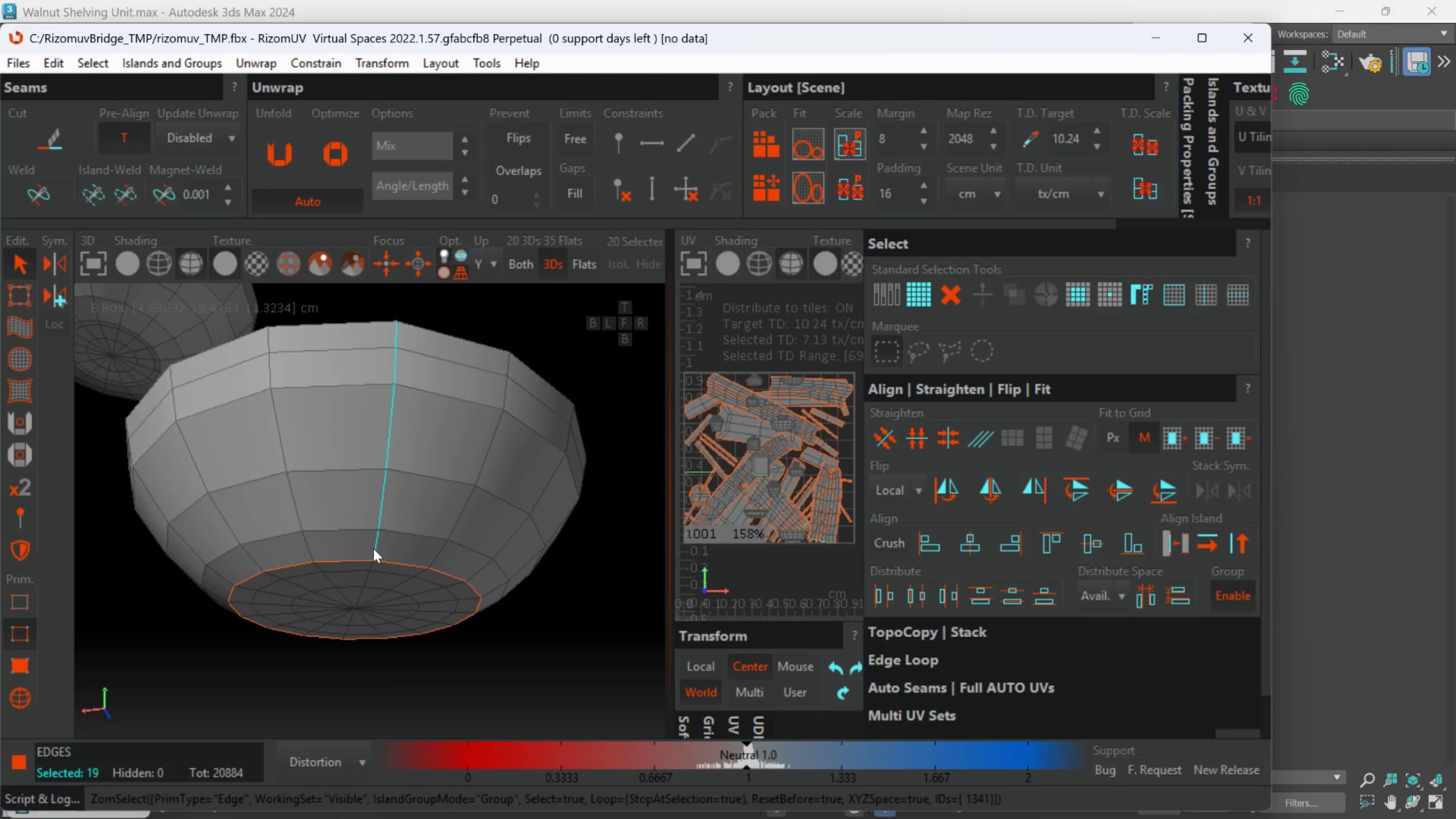 
hold_key(key=AltLeft, duration=0.55)
 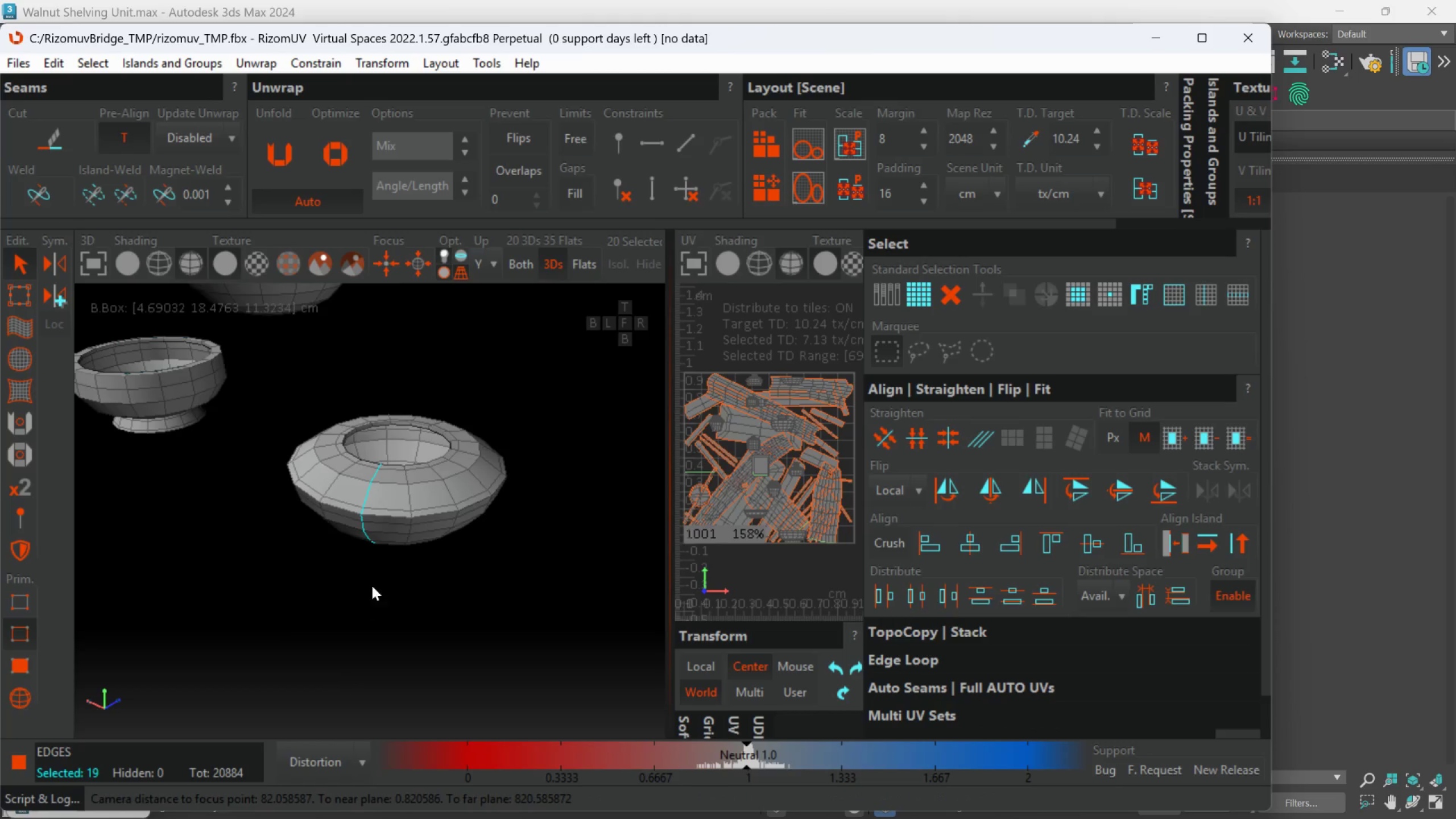 
scroll: coordinate [373, 562], scroll_direction: down, amount: 3.0
 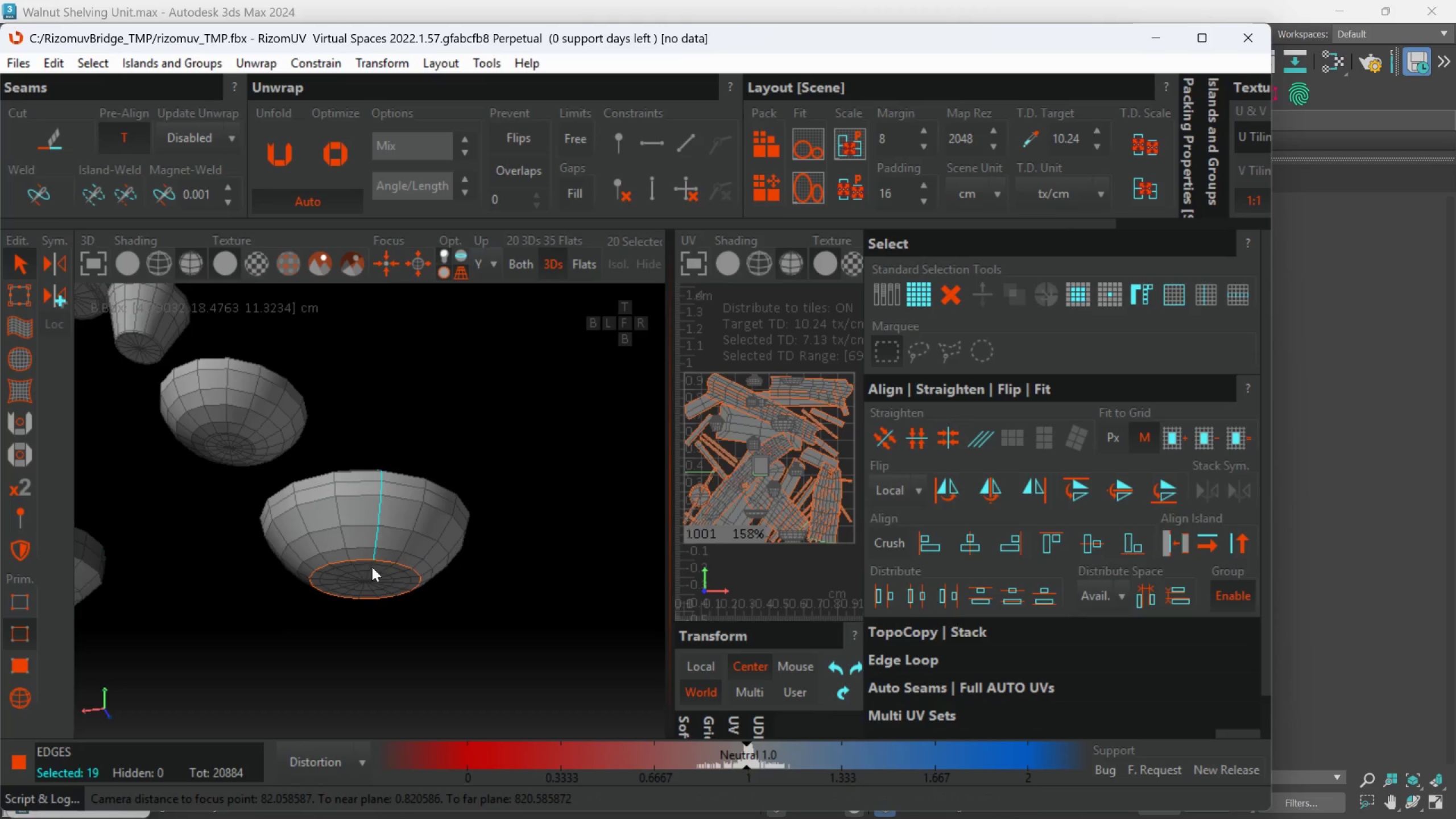 
hold_key(key=AltLeft, duration=0.64)
 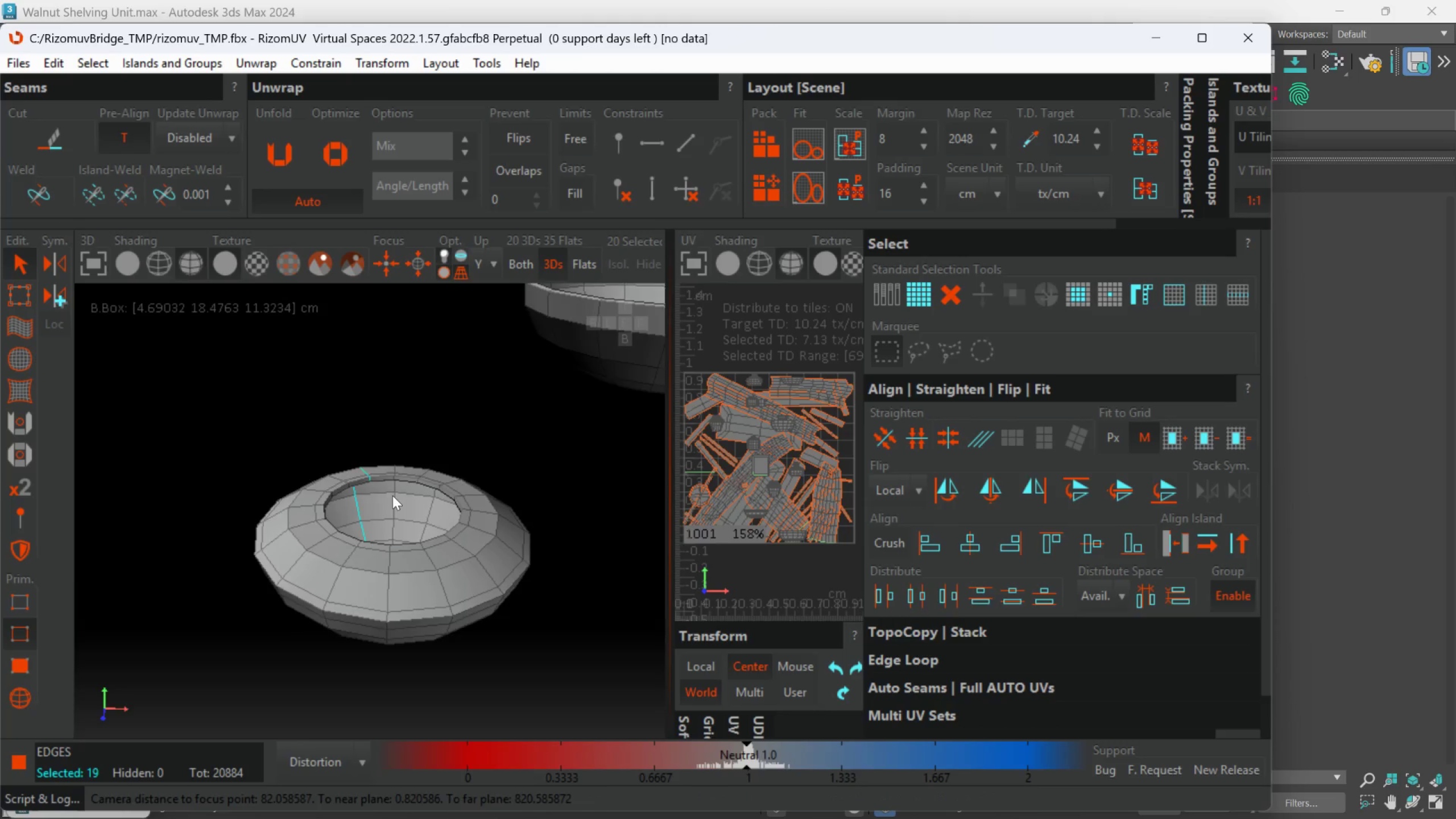 
hold_key(key=AltLeft, duration=0.84)
 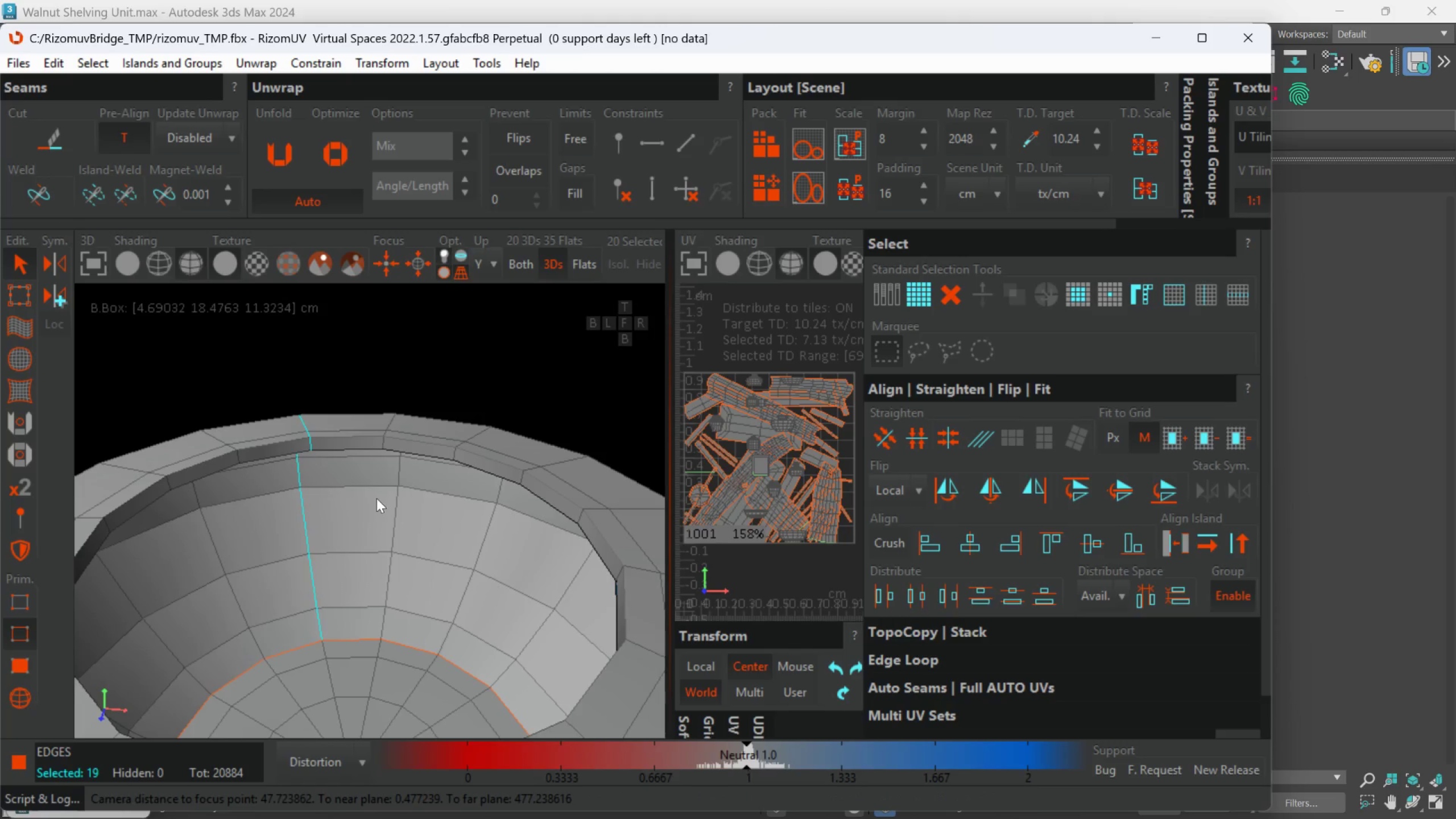 
scroll: coordinate [392, 495], scroll_direction: up, amount: 2.0
 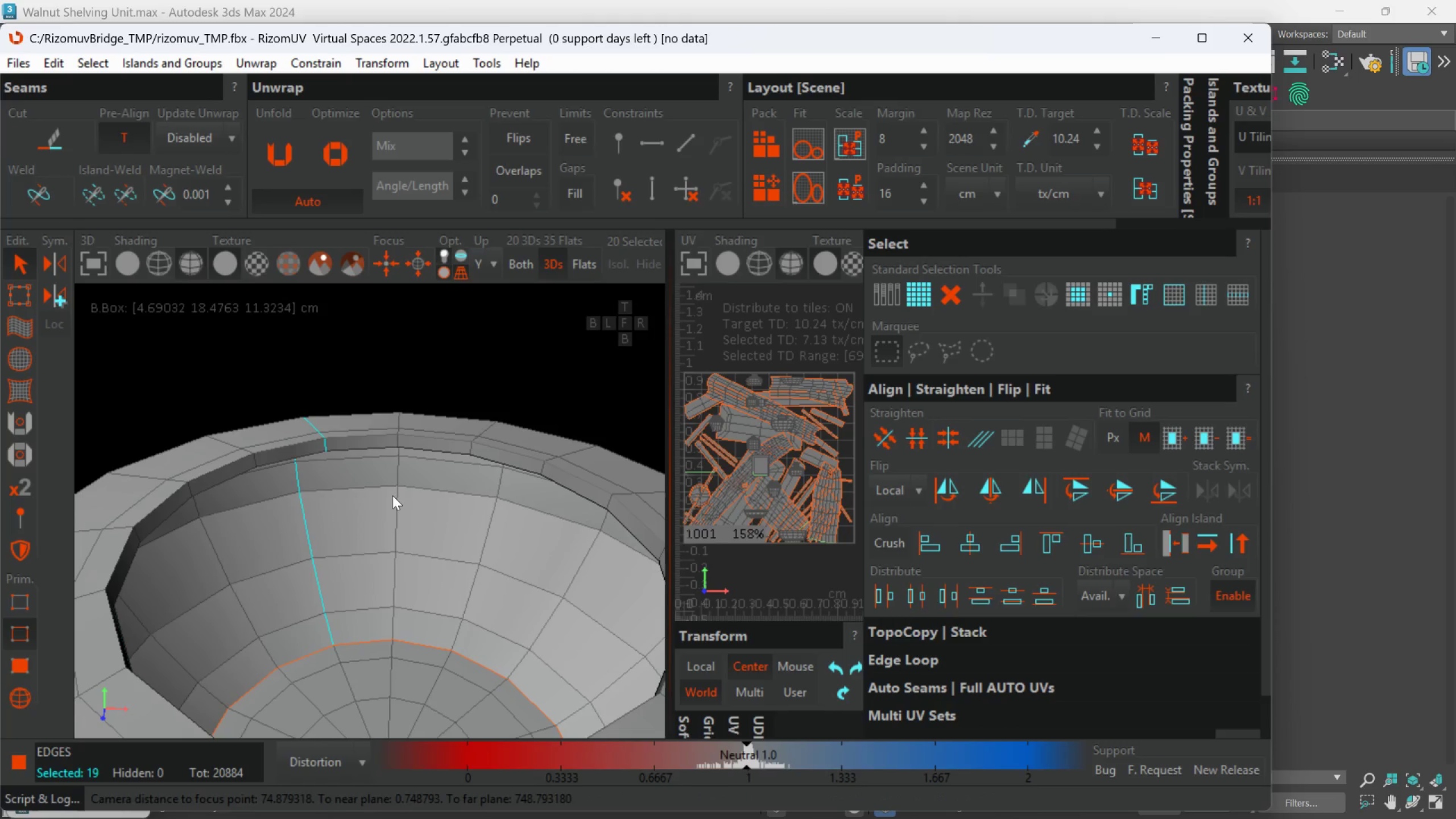 
key(C)
 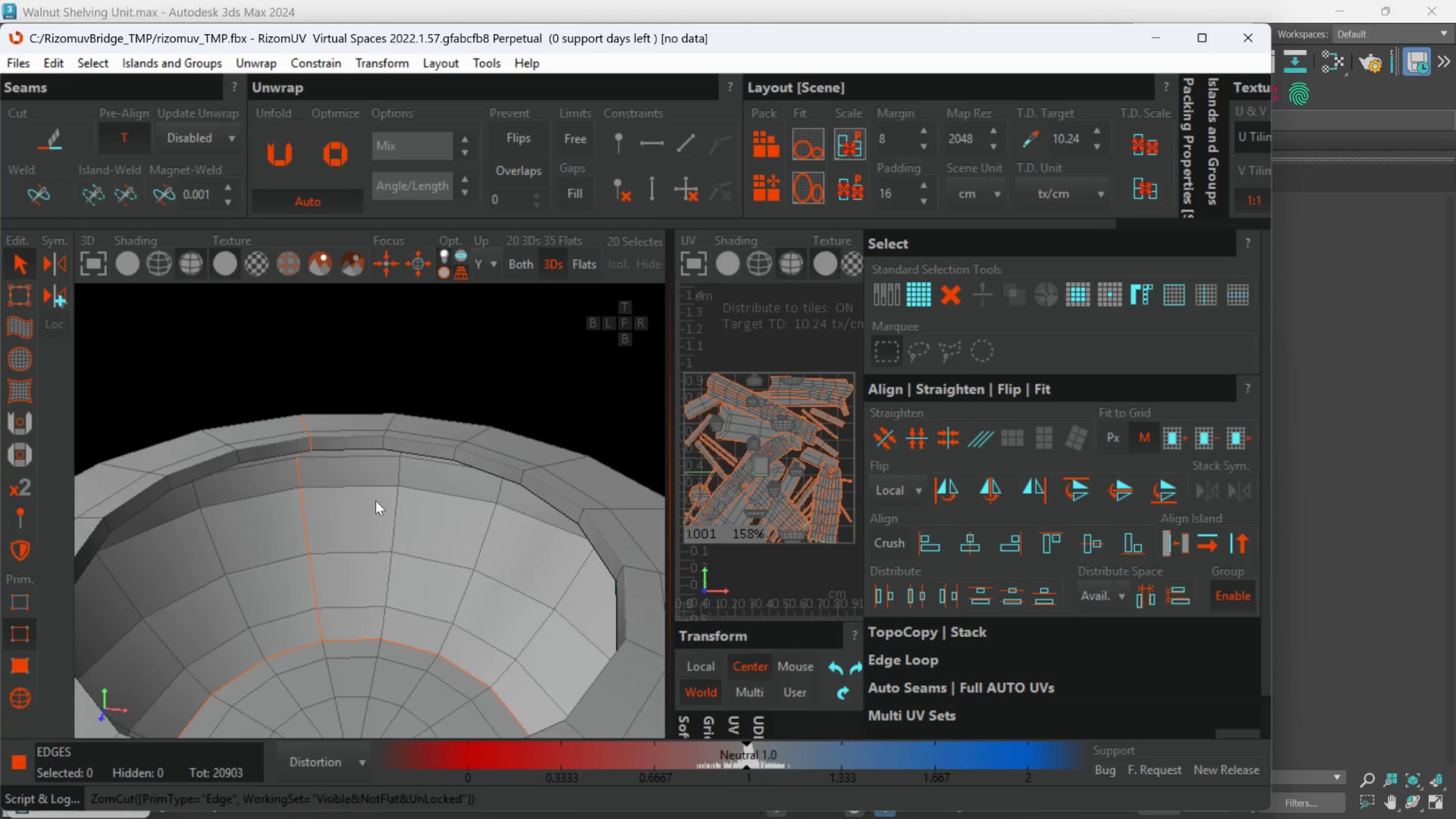 
hold_key(key=AltLeft, duration=0.39)
 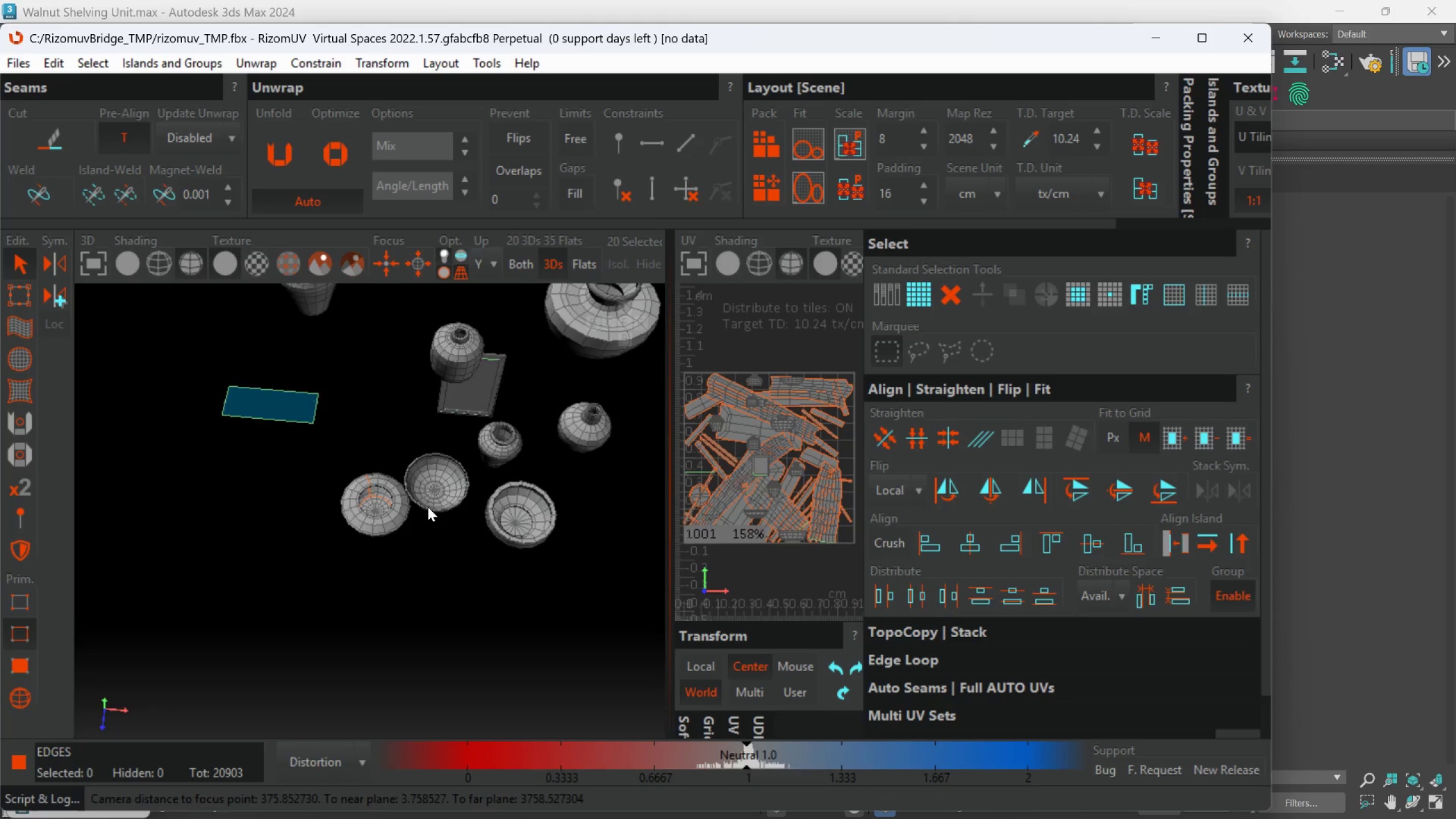 
scroll: coordinate [373, 528], scroll_direction: down, amount: 7.0
 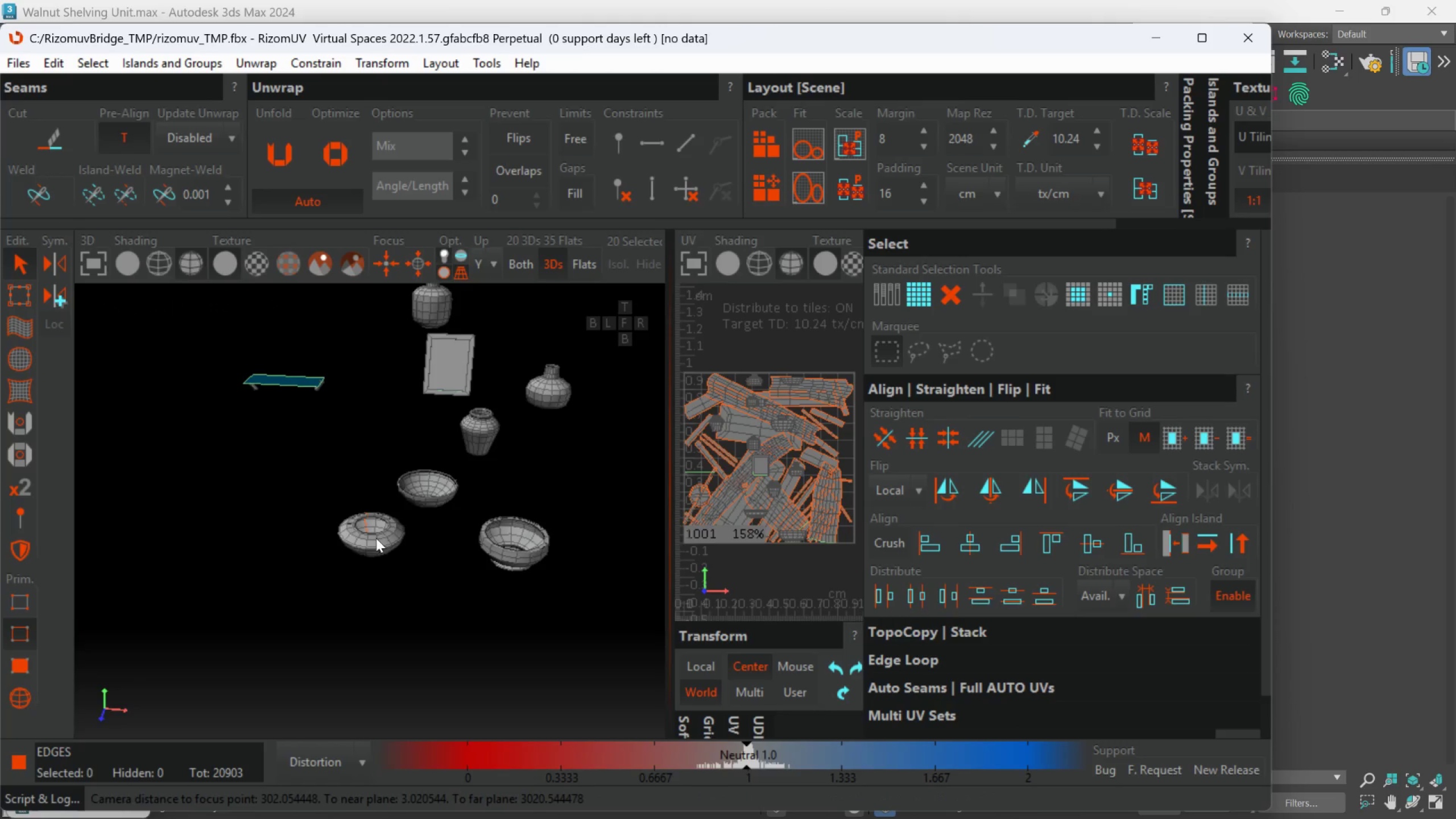 
scroll: coordinate [428, 507], scroll_direction: up, amount: 2.0
 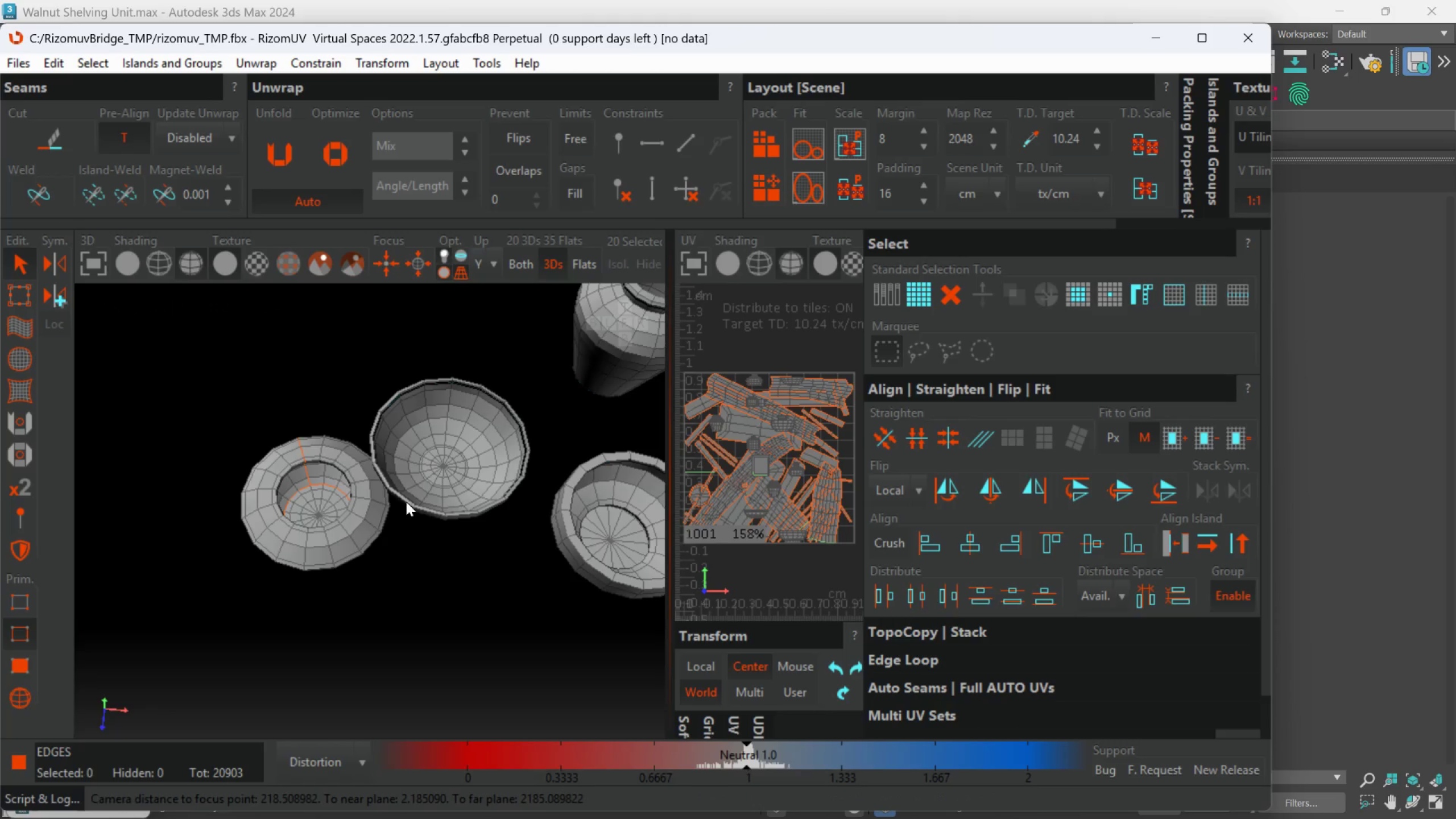 
hold_key(key=AltLeft, duration=0.34)
 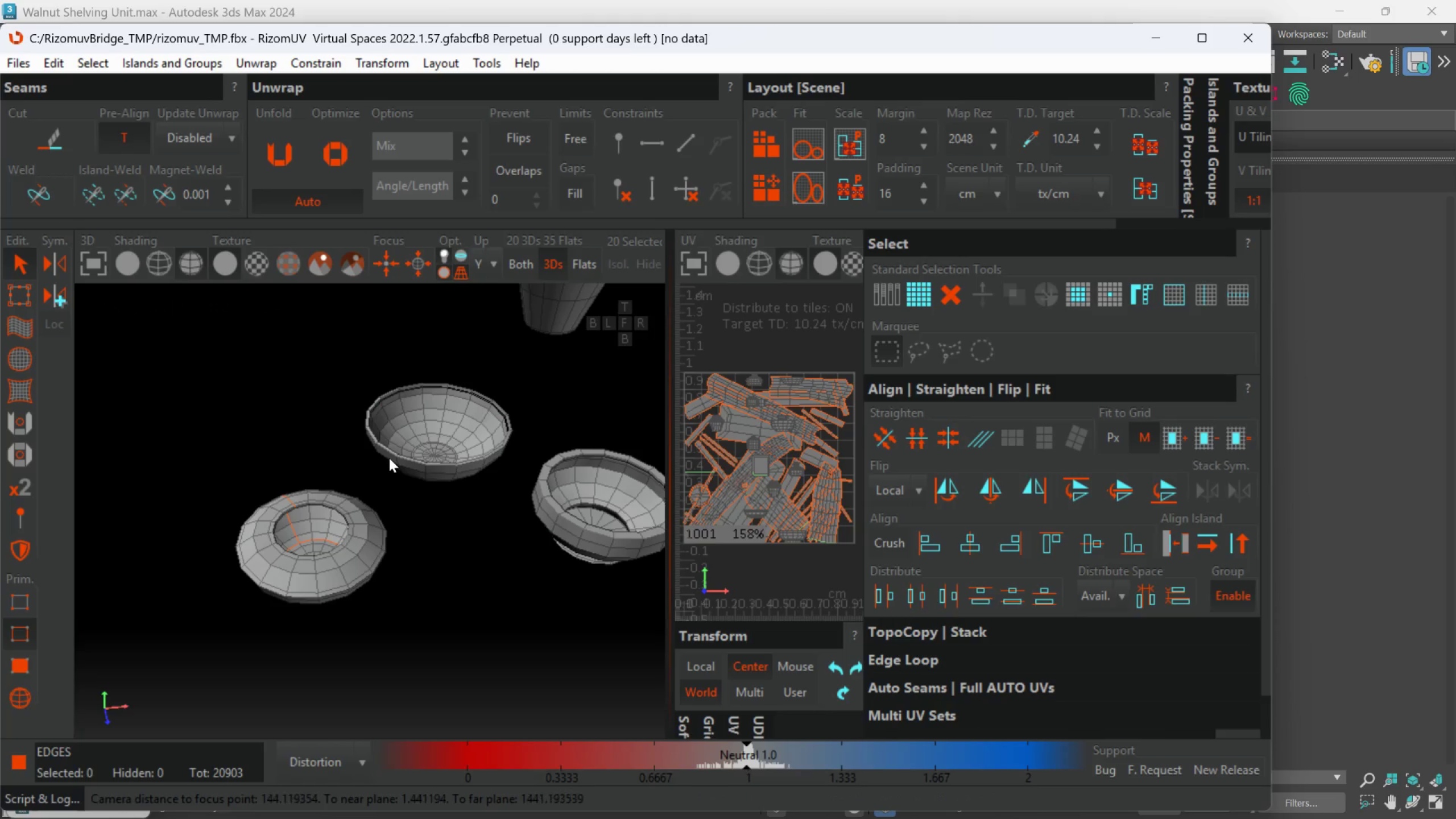 
key(Alt+AltLeft)
 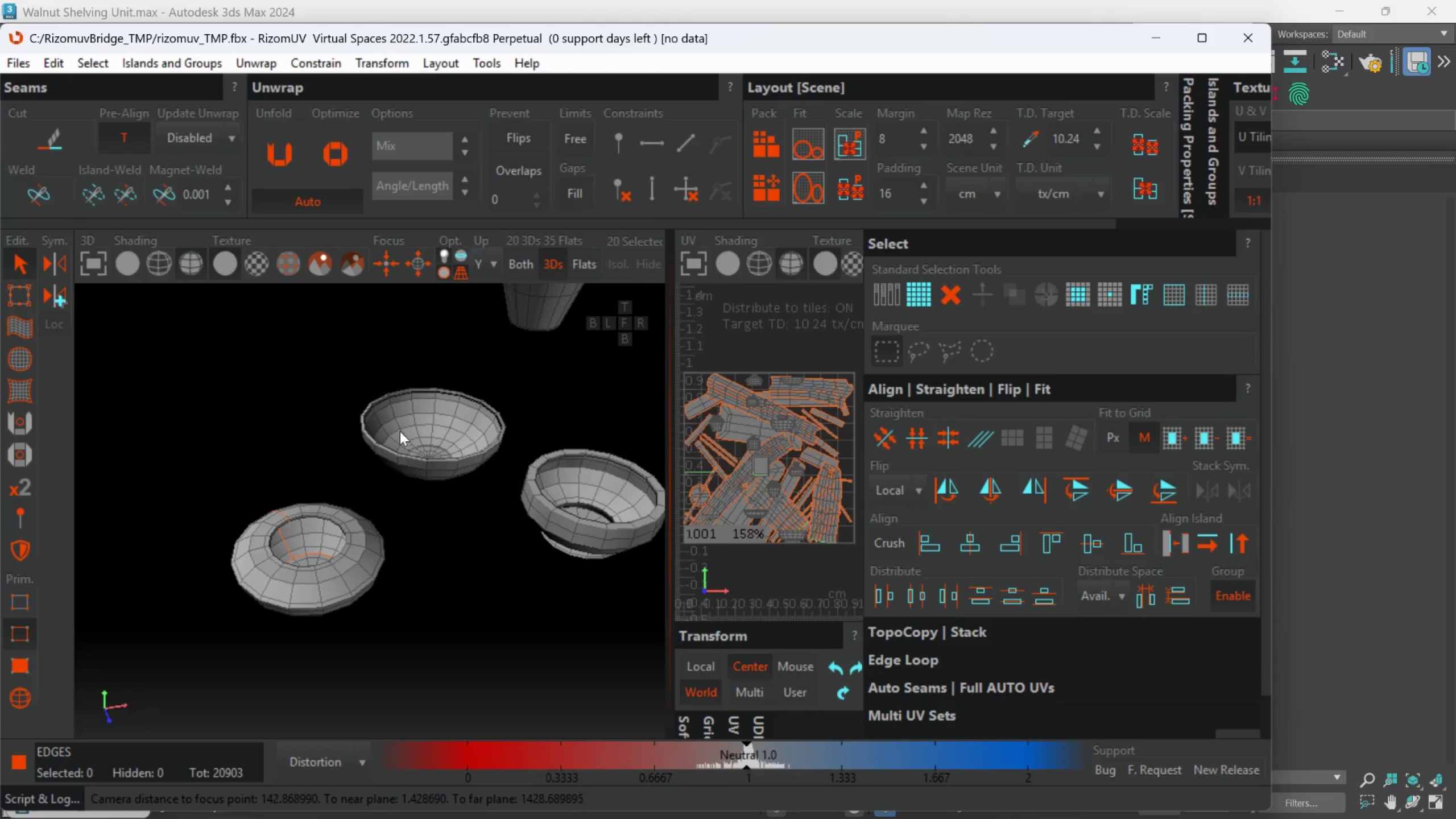 
hold_key(key=AltLeft, duration=0.59)
 